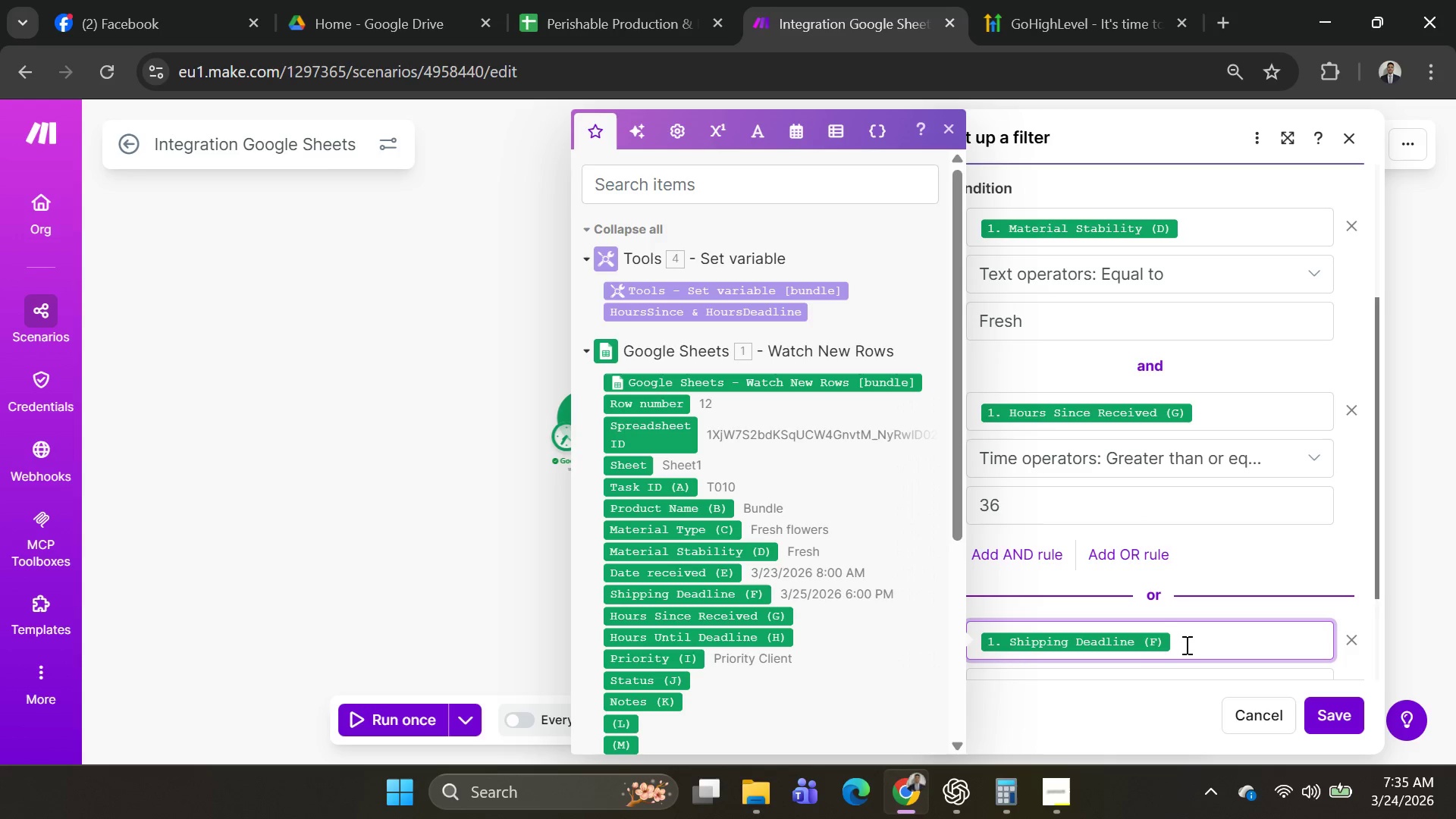 
key(Backspace)
 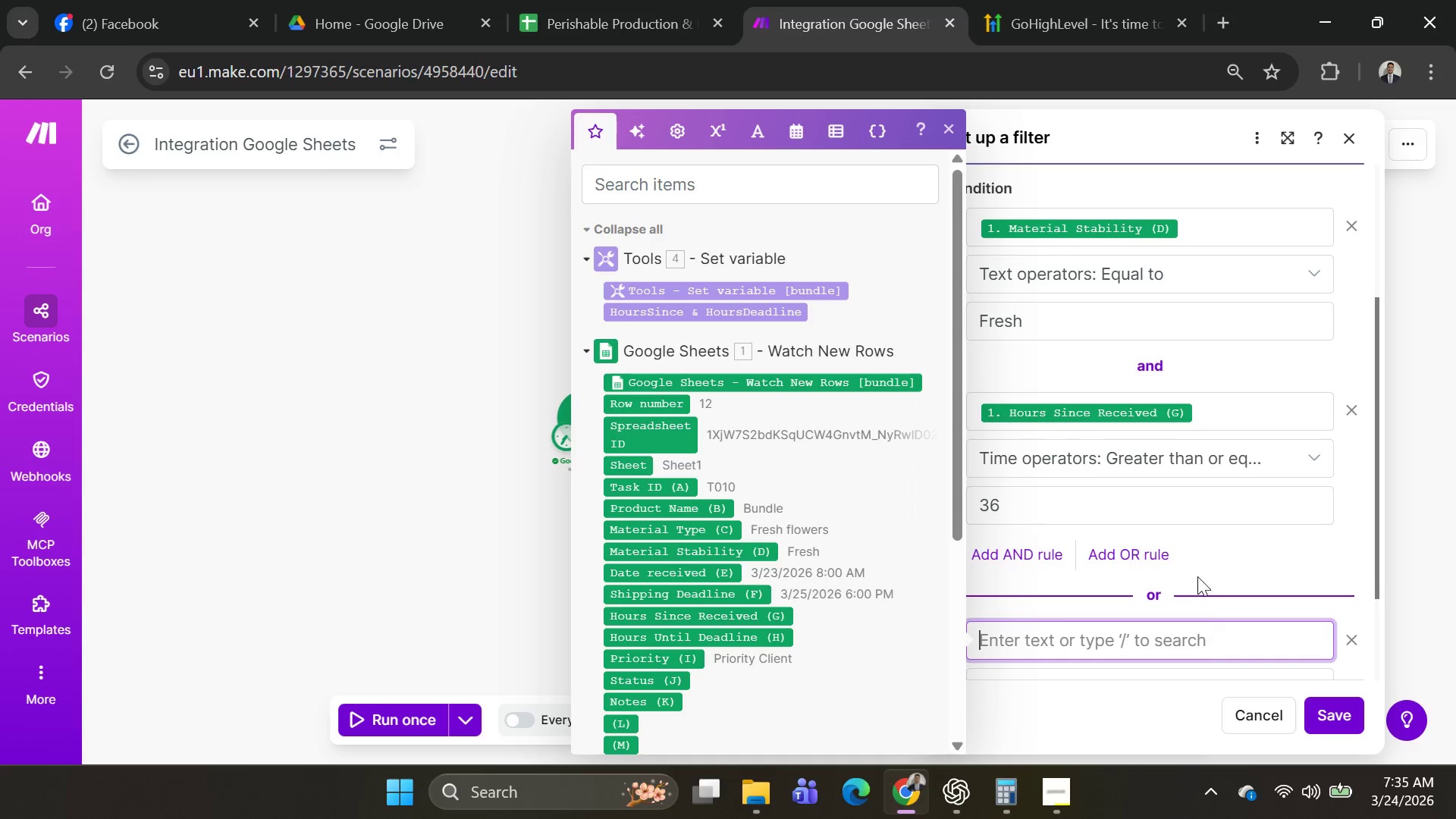 
scroll: coordinate [1197, 576], scroll_direction: down, amount: 2.0
 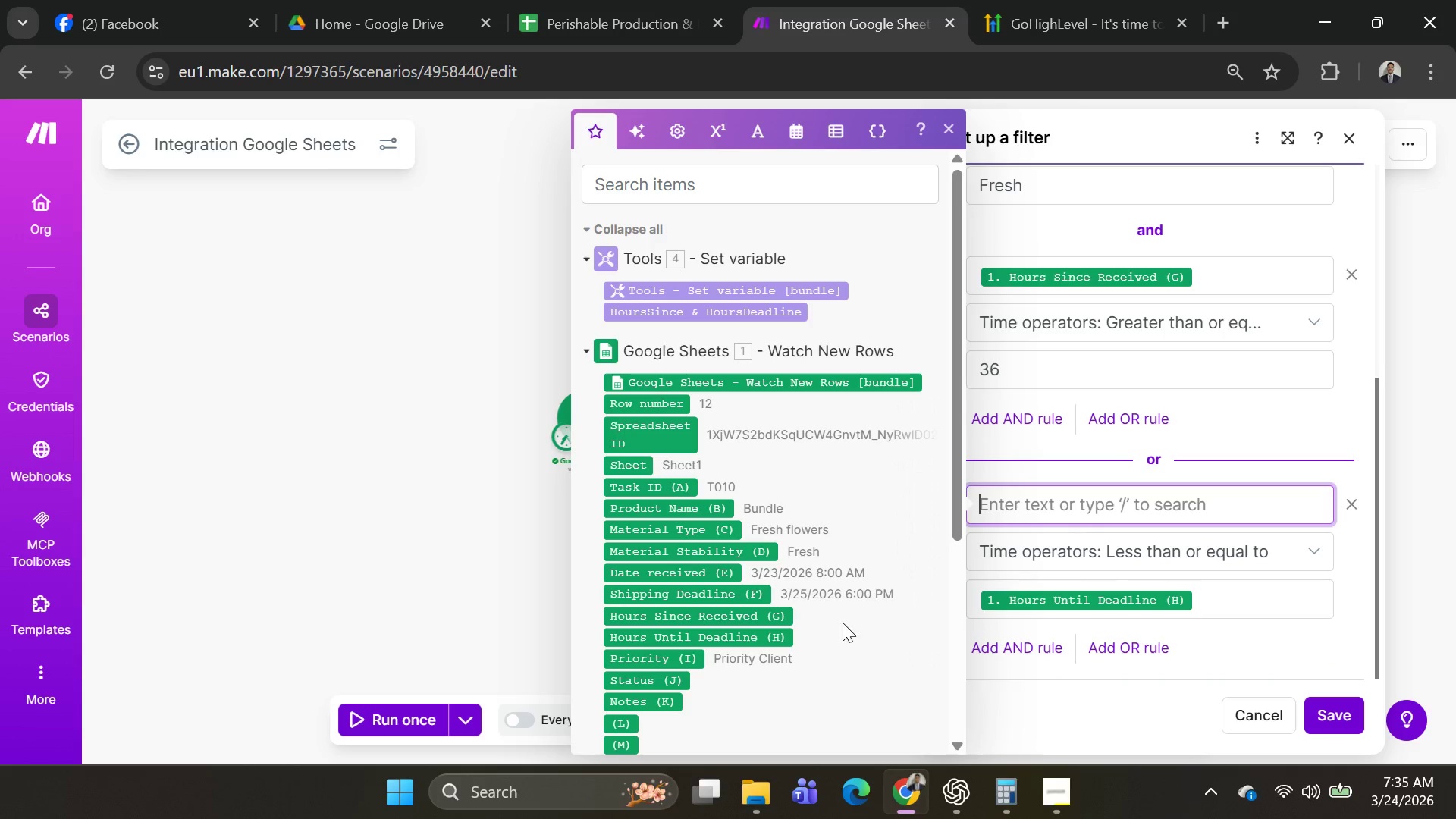 
left_click([764, 636])
 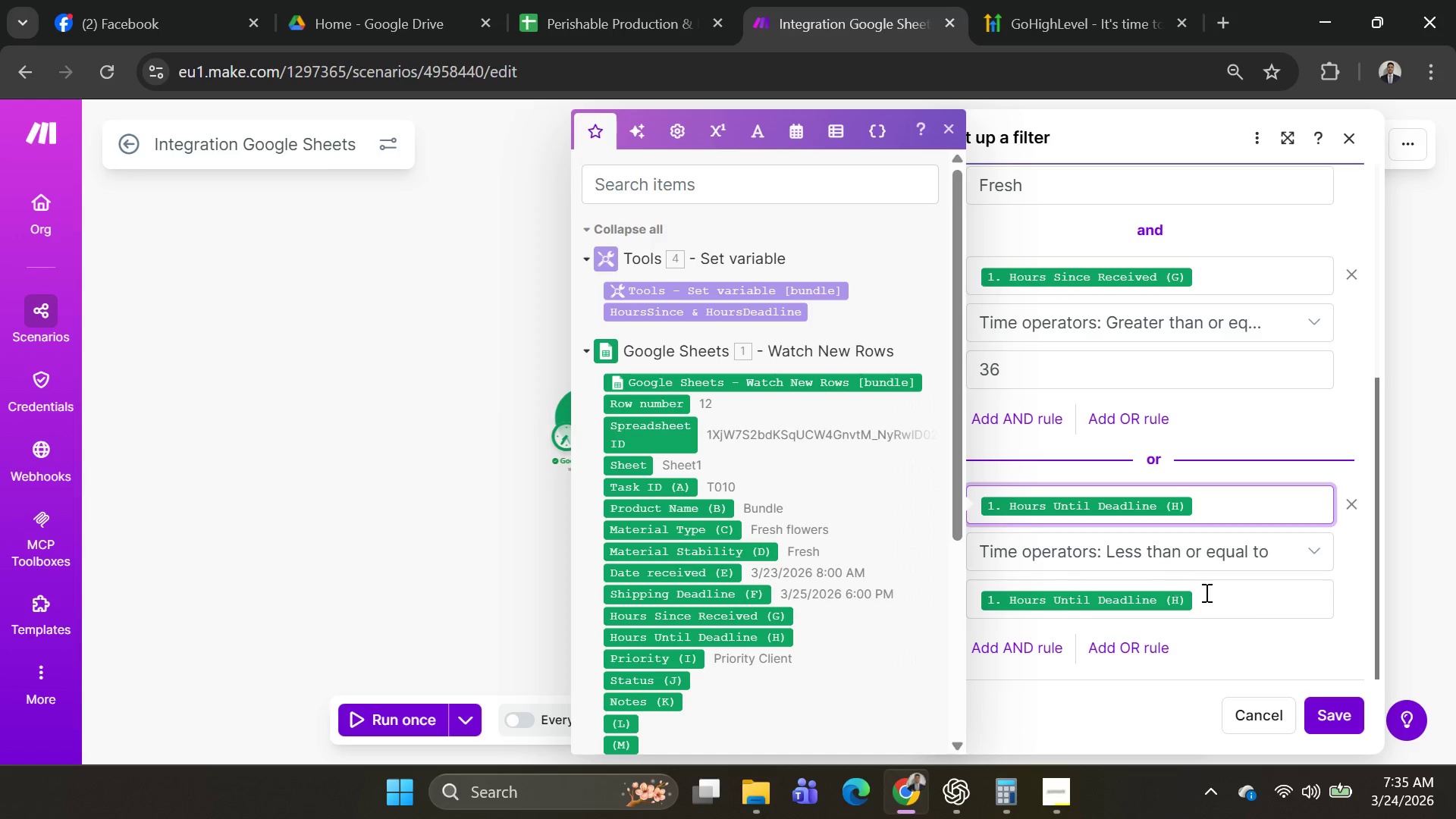 
left_click([1247, 603])
 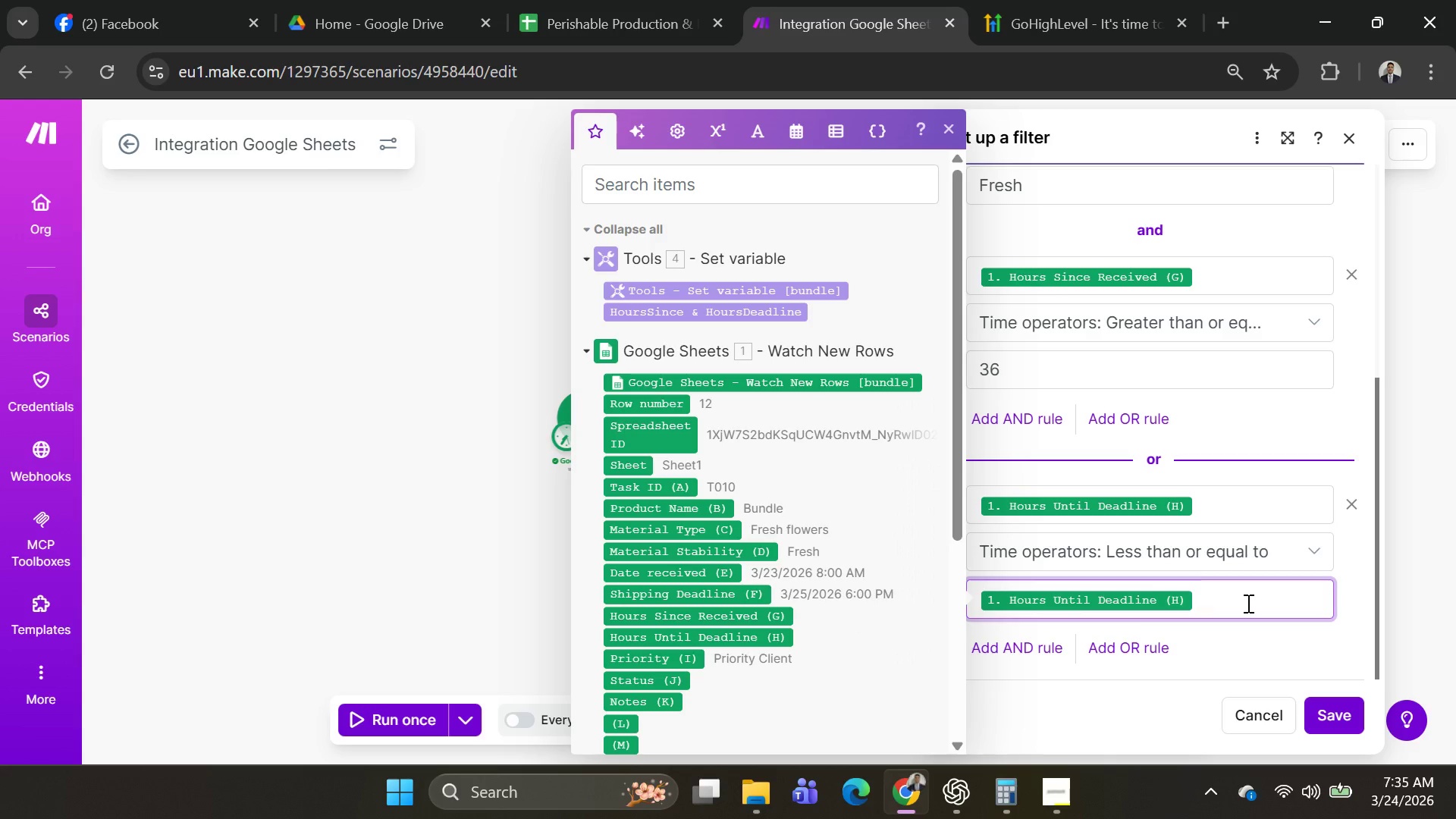 
key(Backspace)
 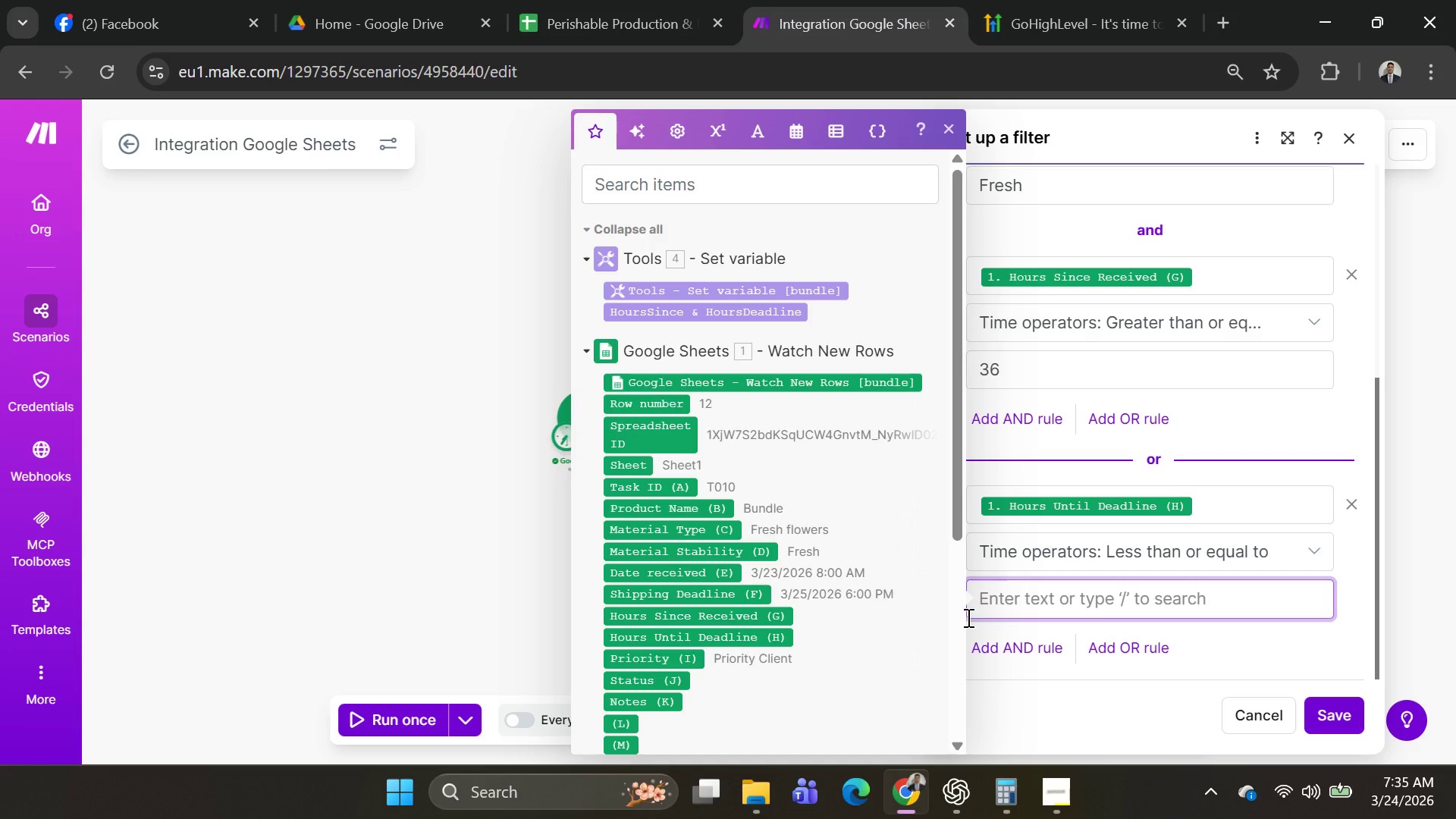 
type(24)
 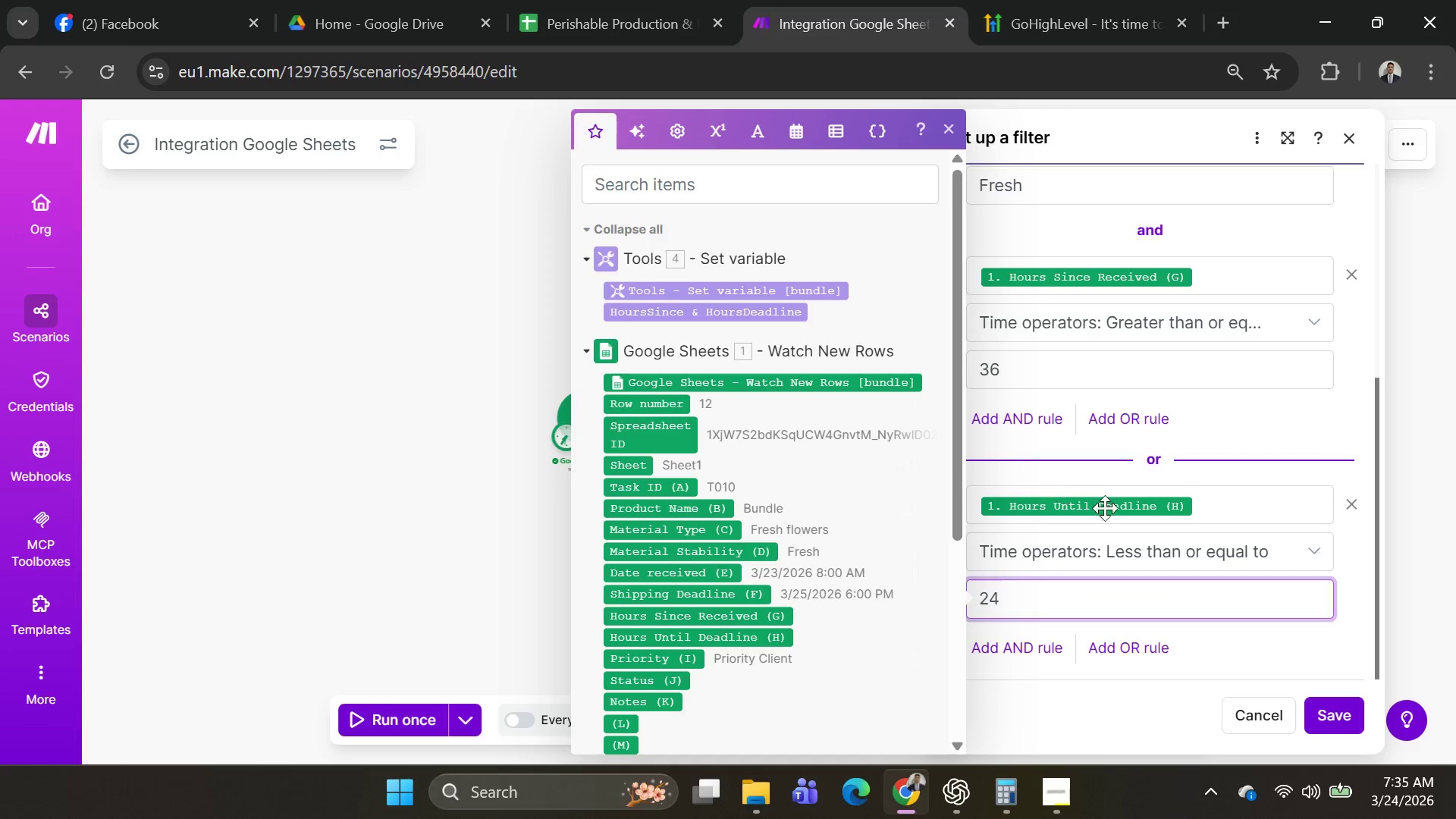 
left_click([1348, 718])
 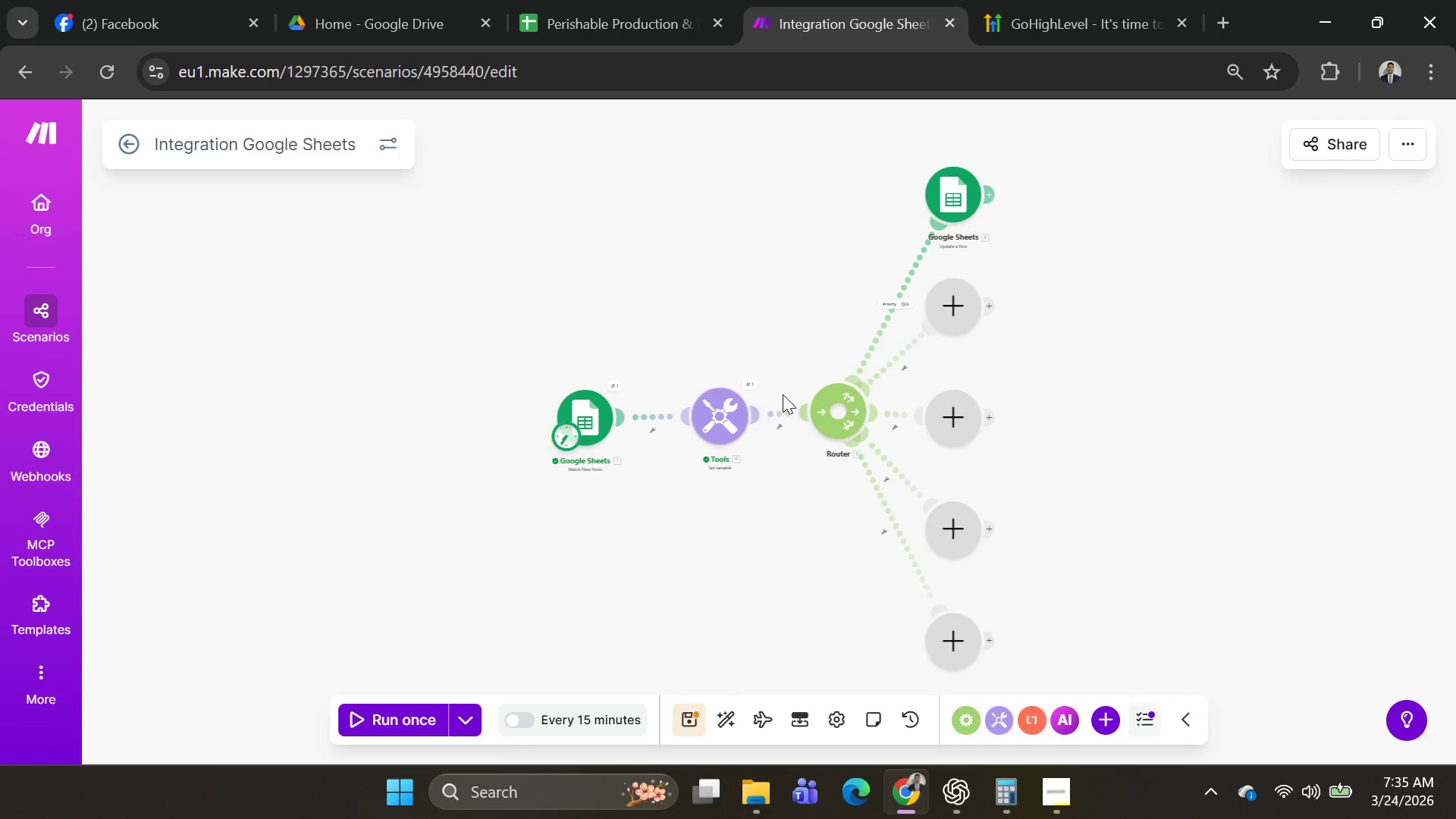 
left_click([729, 407])
 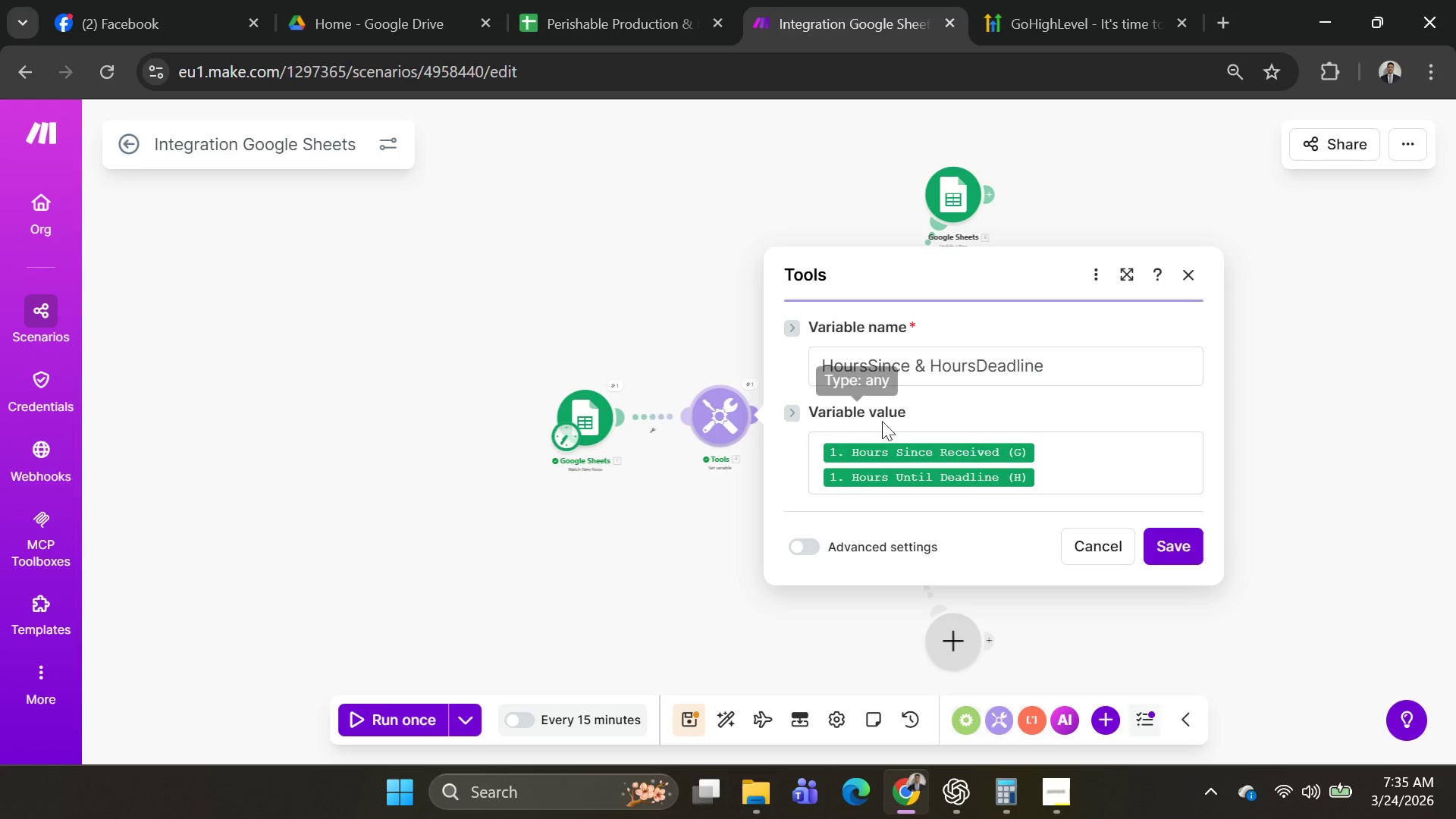 
scroll: coordinate [984, 419], scroll_direction: down, amount: 2.0
 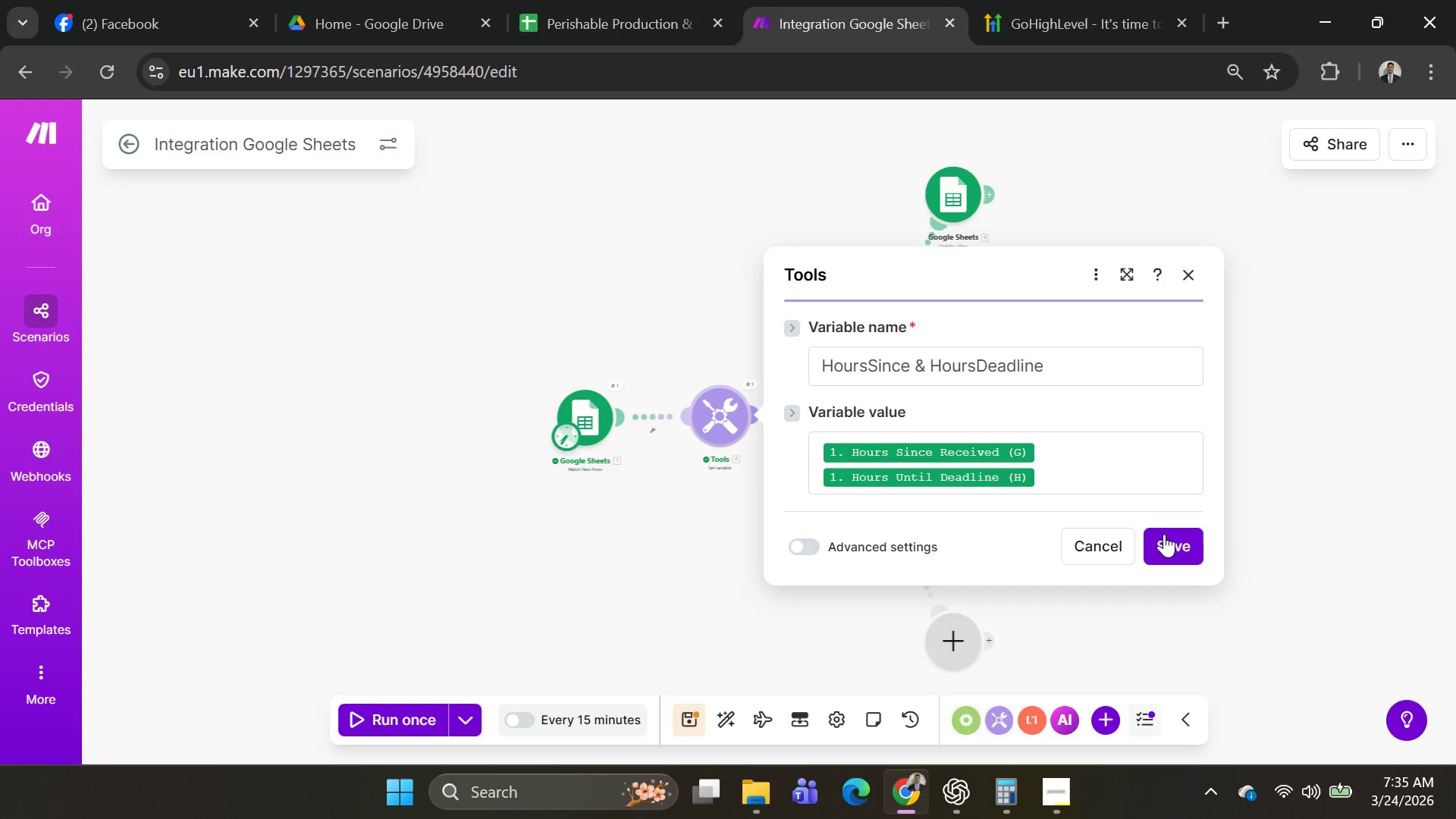 
left_click([1165, 536])
 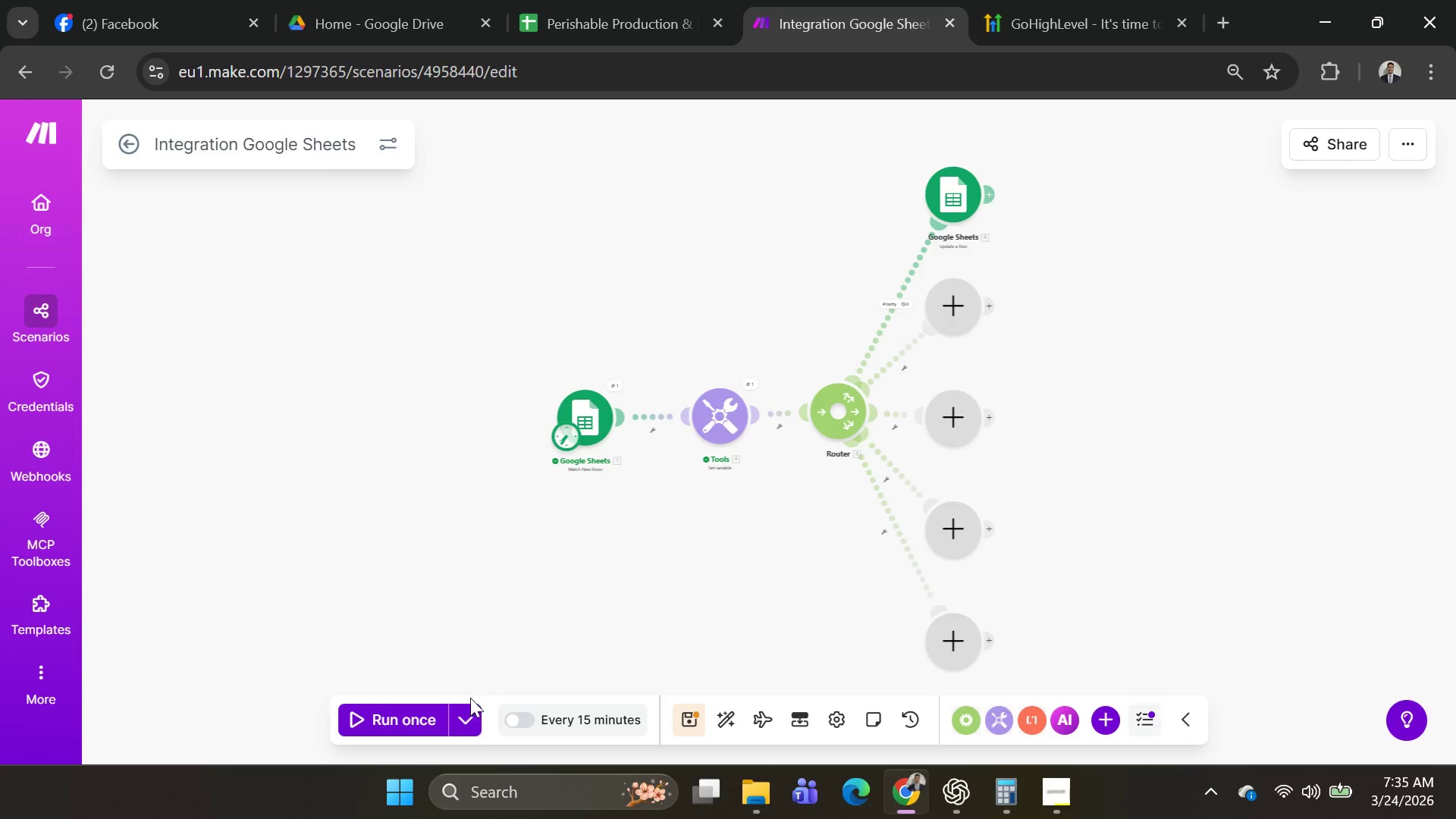 
left_click([479, 718])
 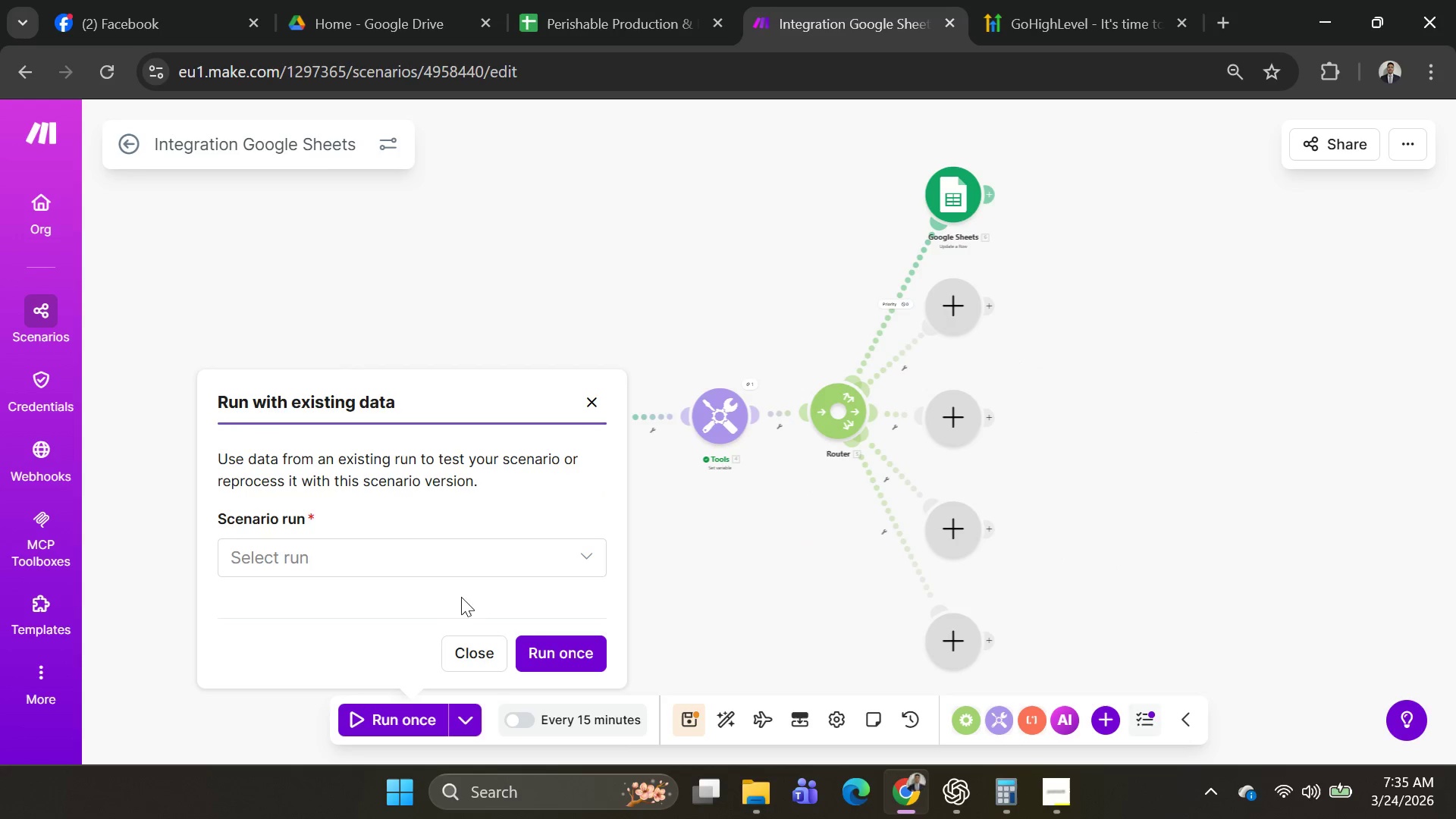 
left_click([448, 555])
 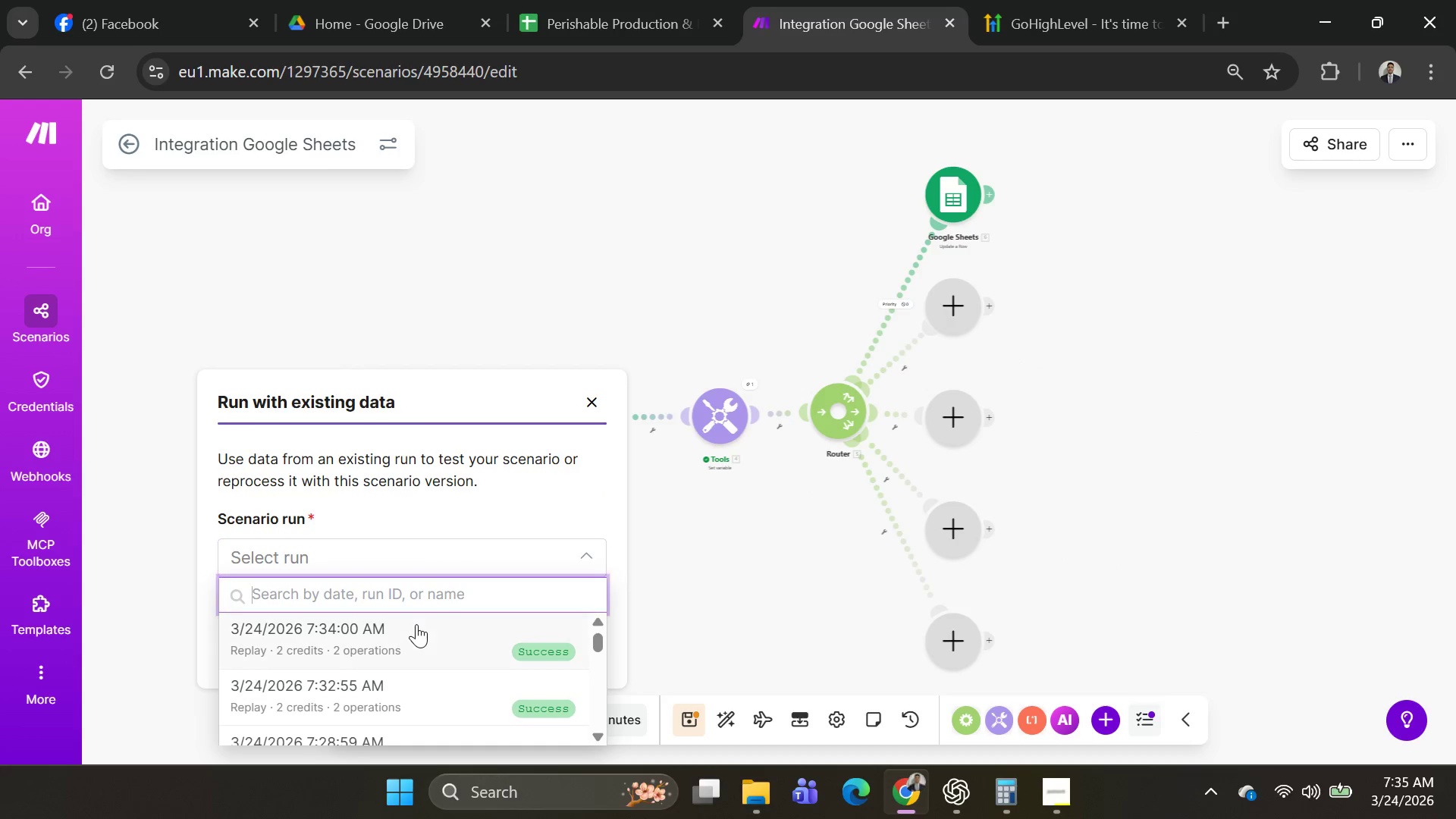 
left_click([416, 624])
 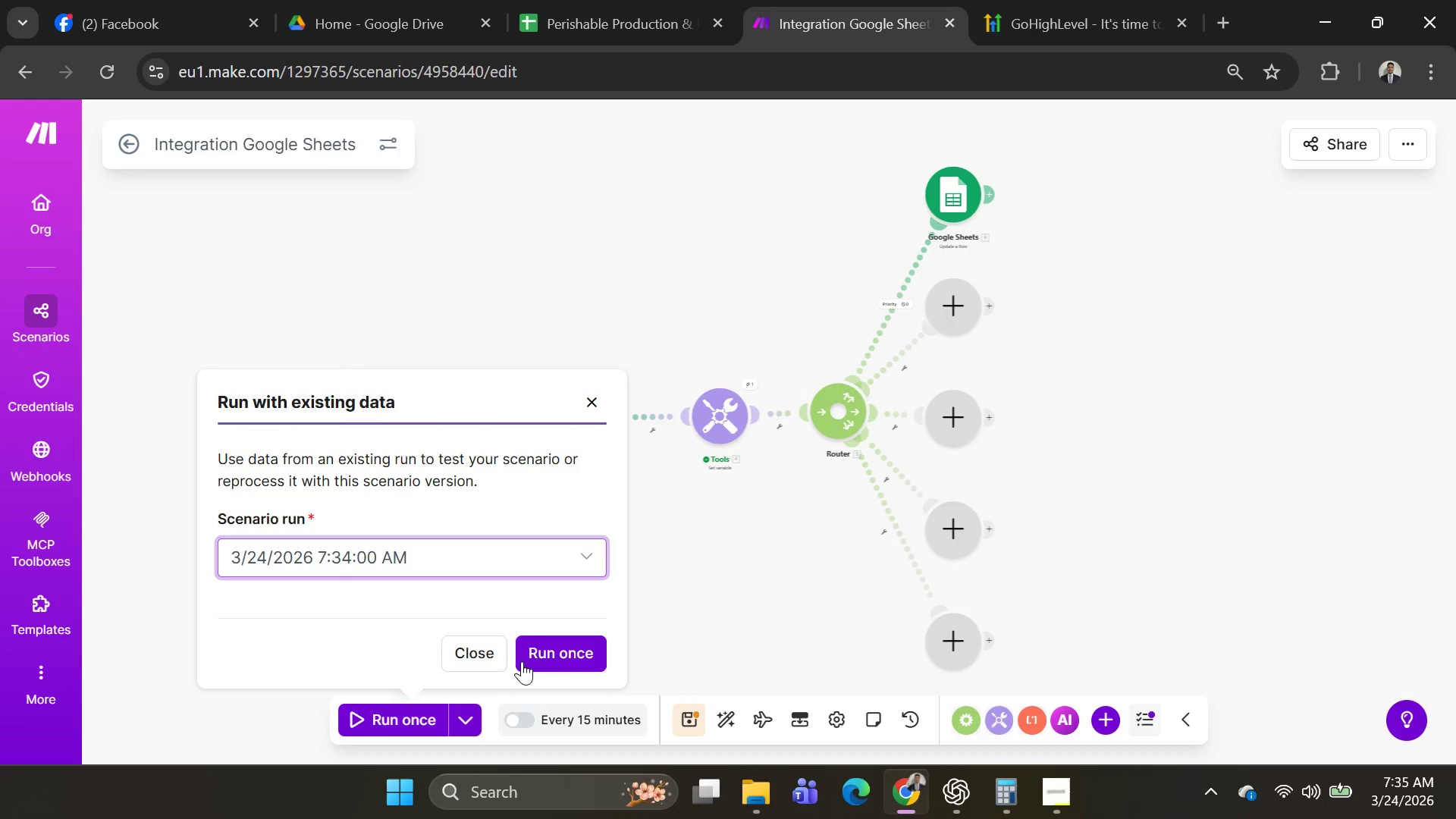 
left_click([548, 662])
 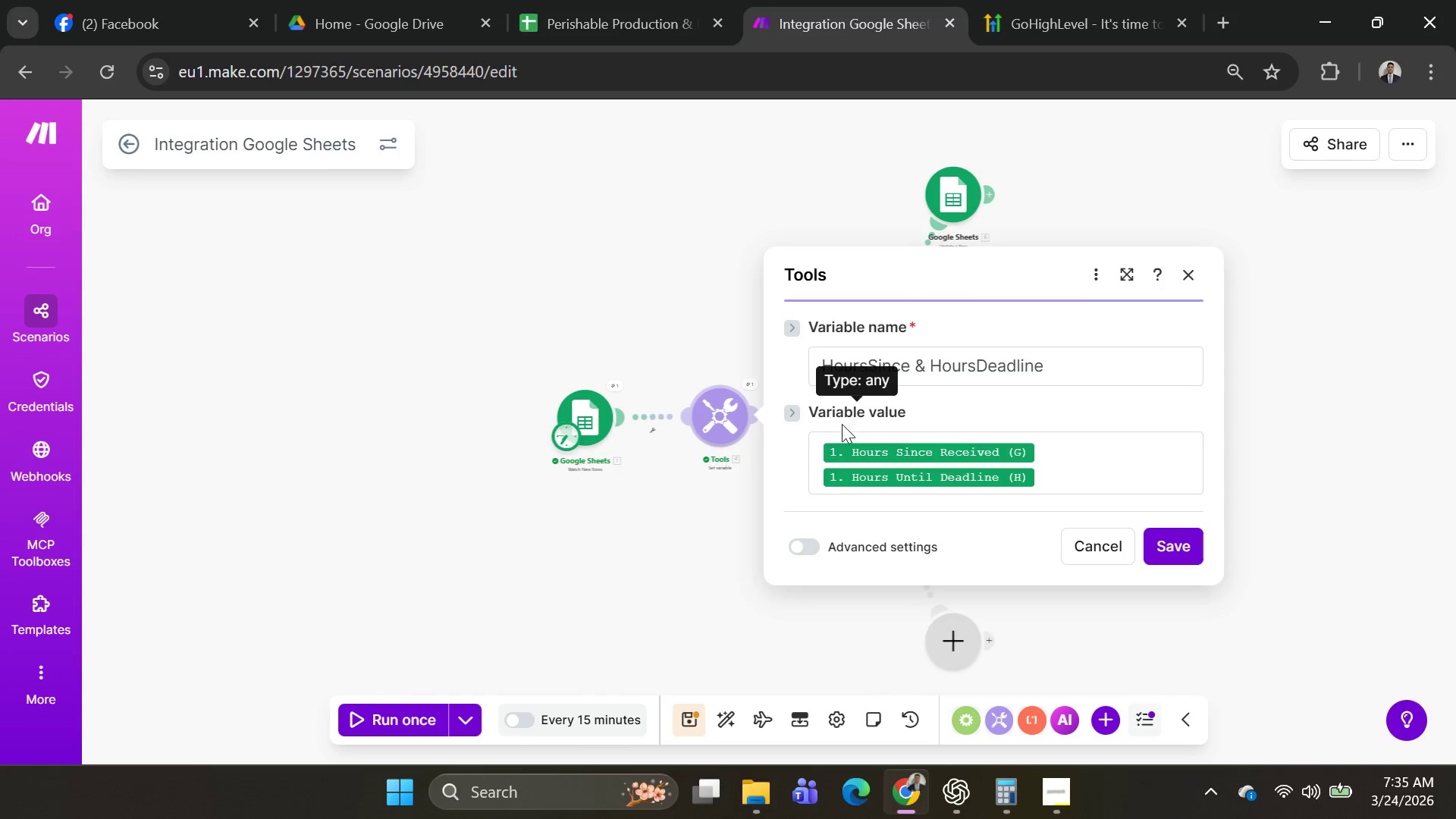 
wait(5.8)
 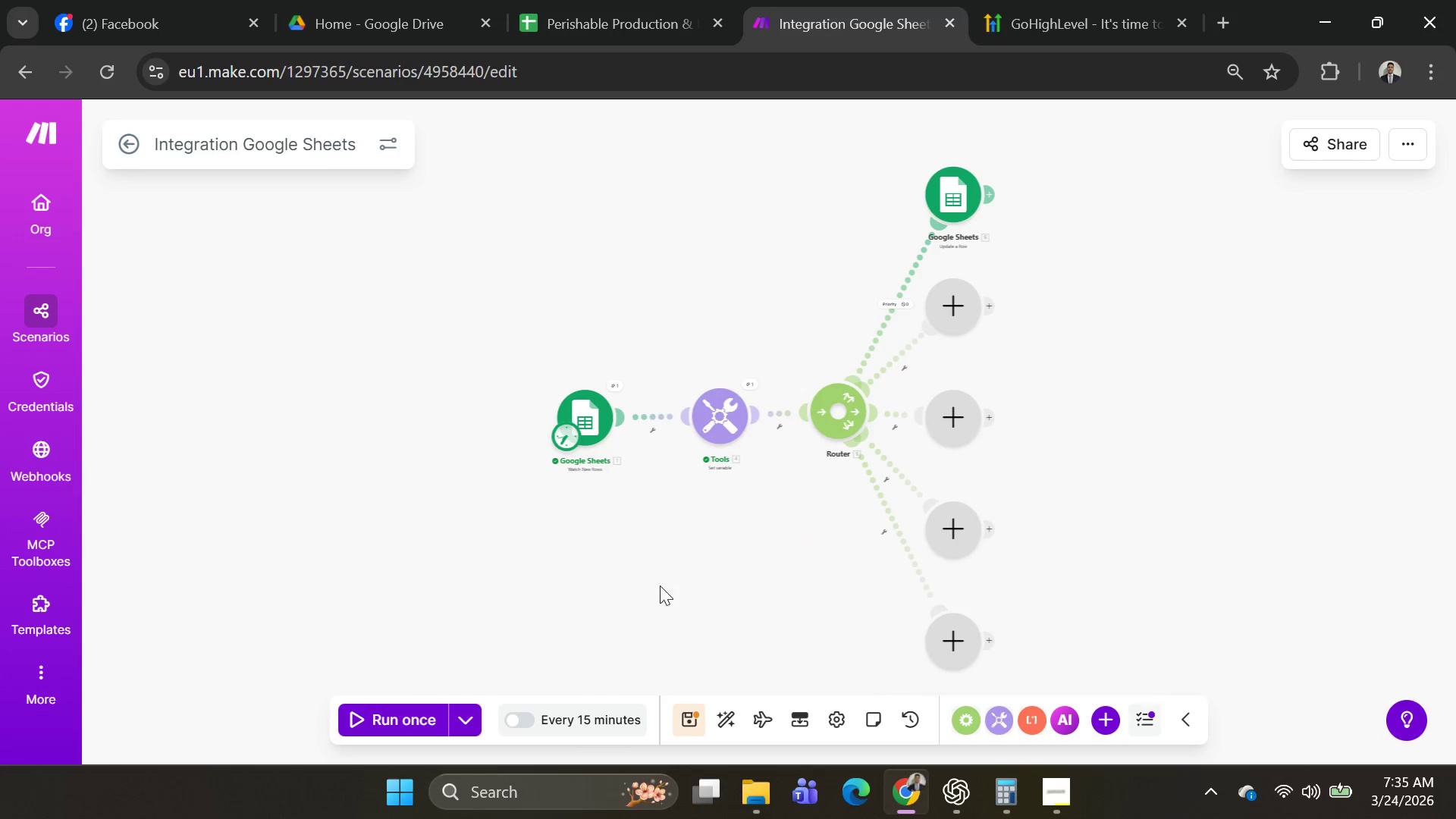 
left_click([821, 451])
 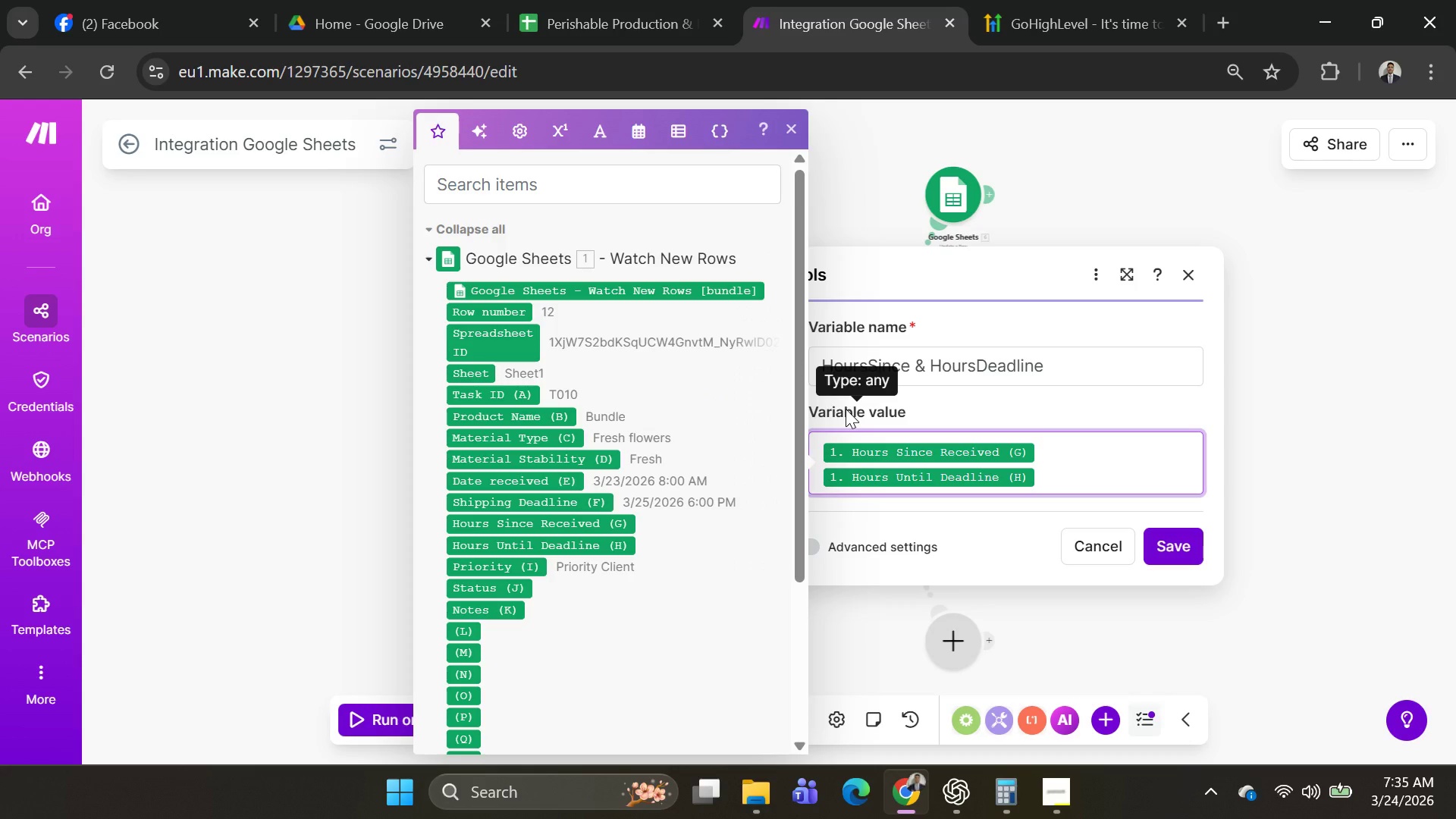 
type(now-)
 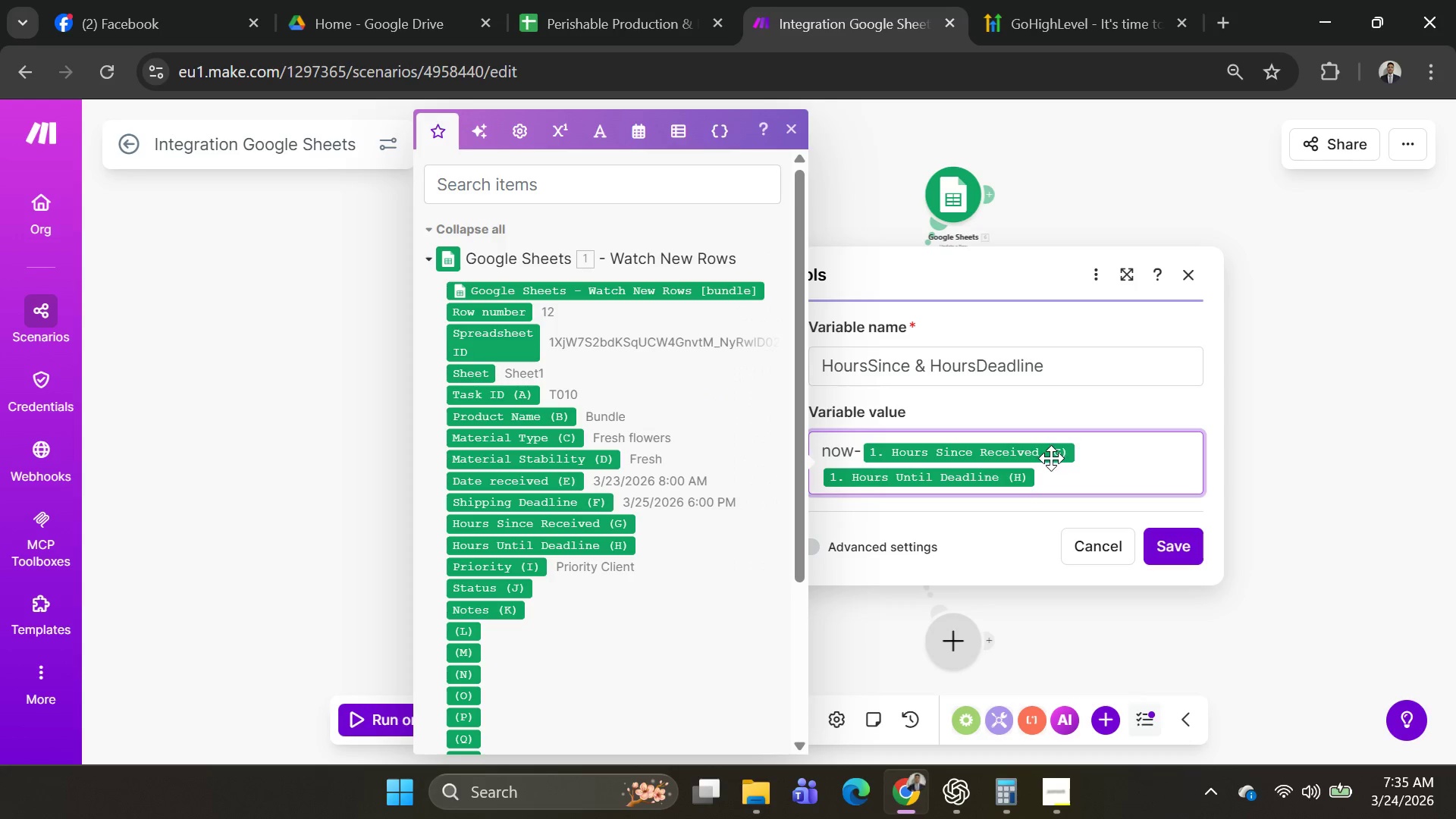 
left_click([1063, 474])
 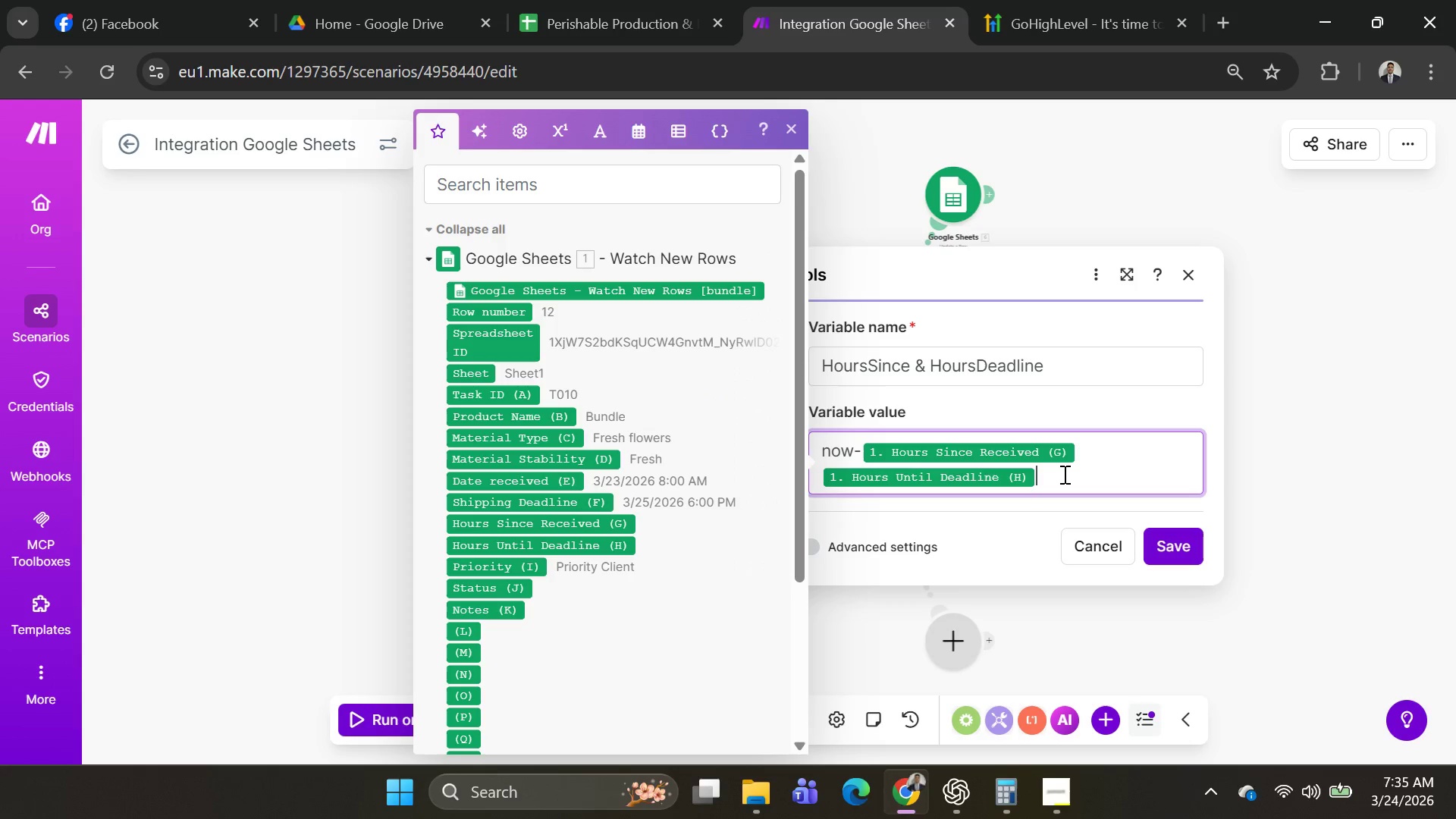 
type(-now)
 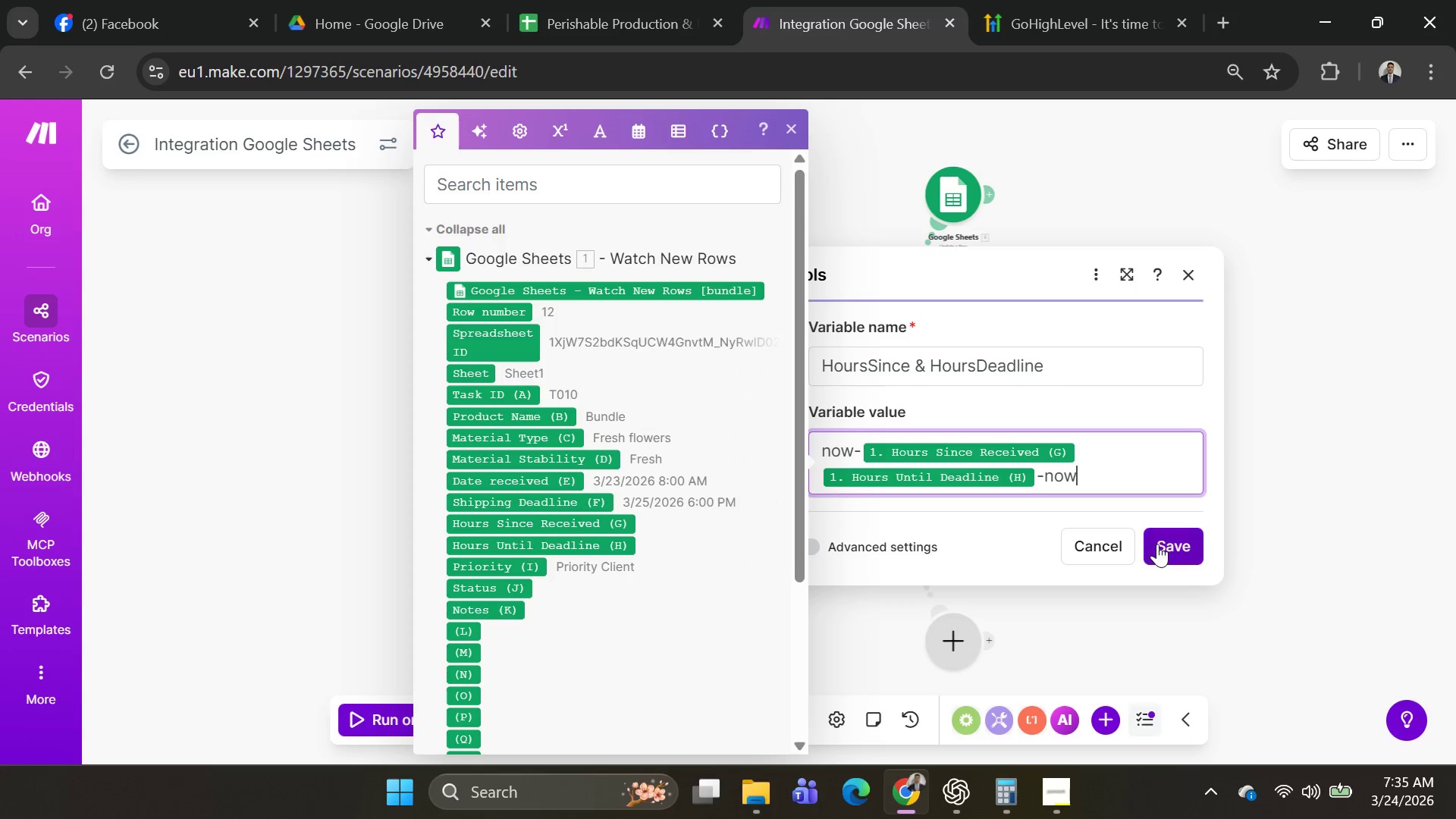 
left_click([1167, 544])
 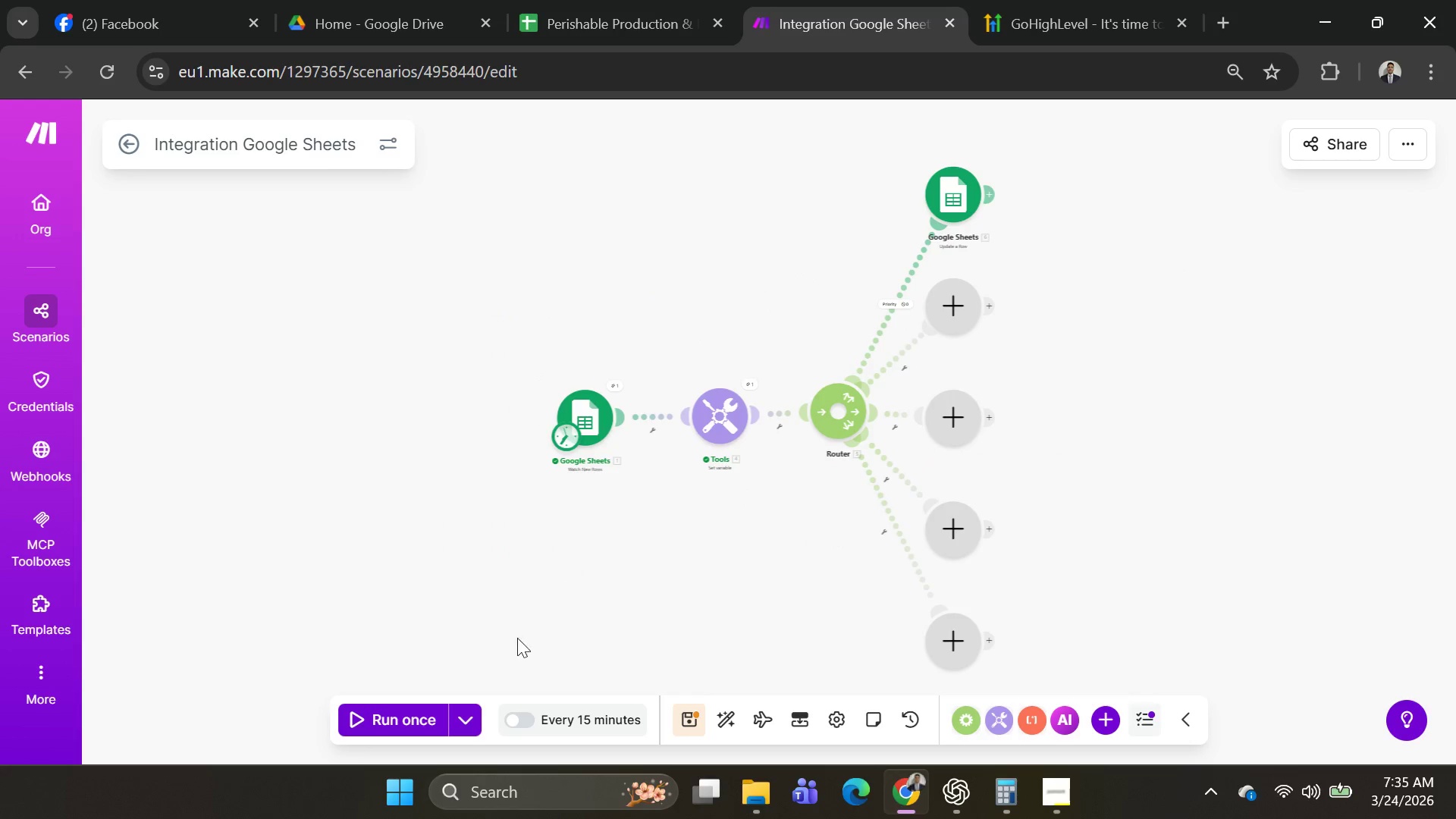 
left_click([466, 721])
 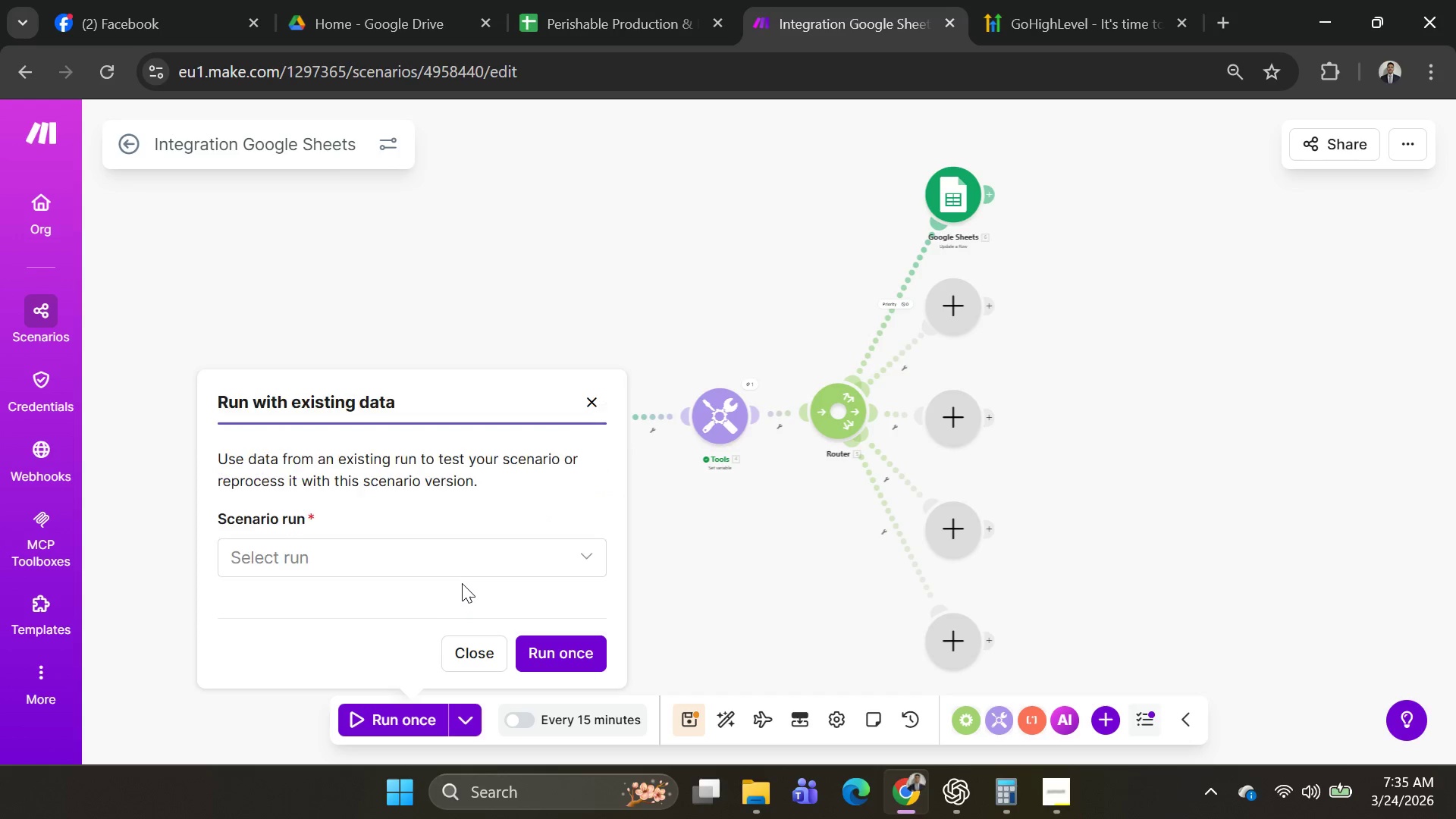 
left_click([444, 556])
 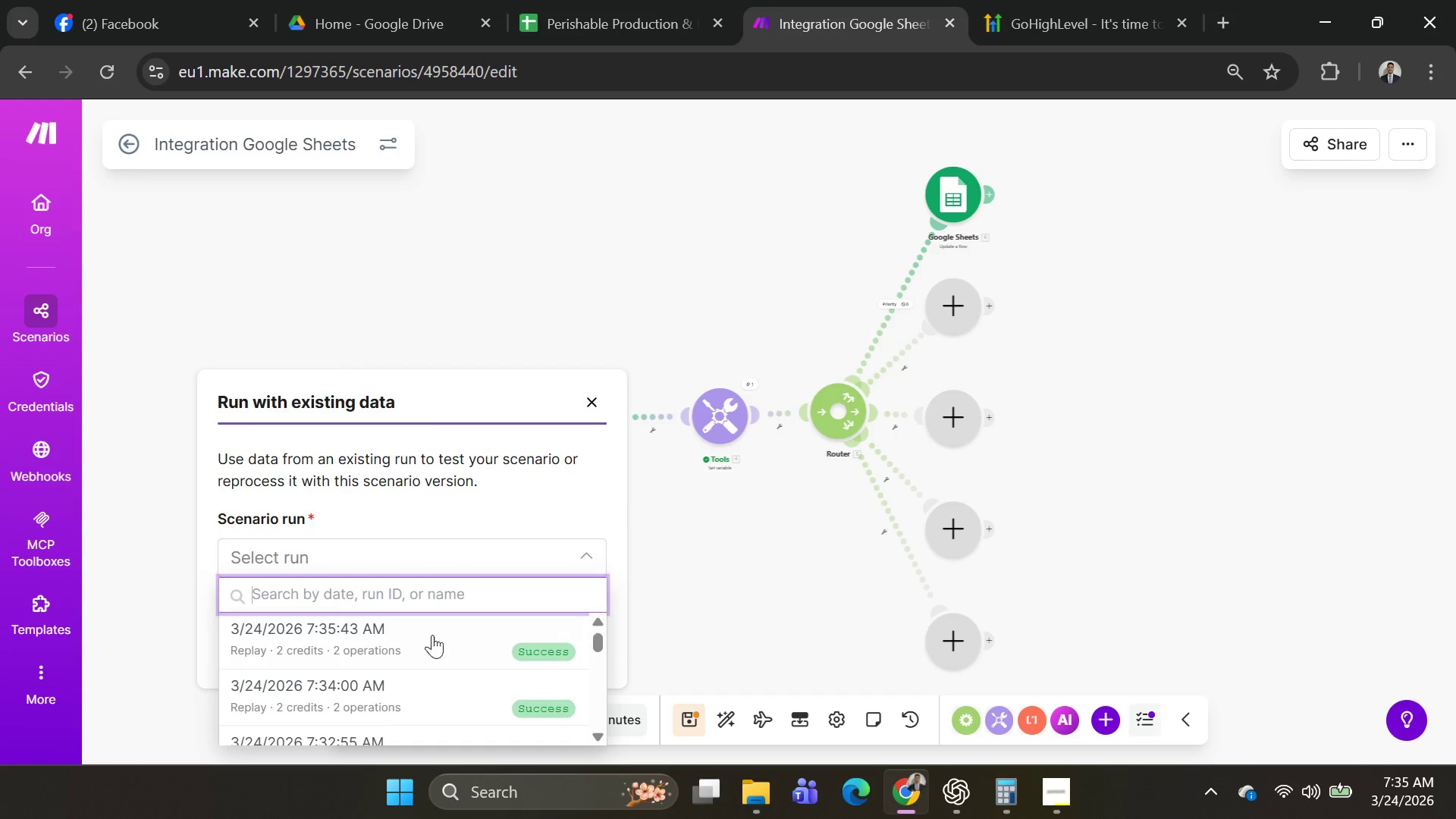 
left_click([432, 642])
 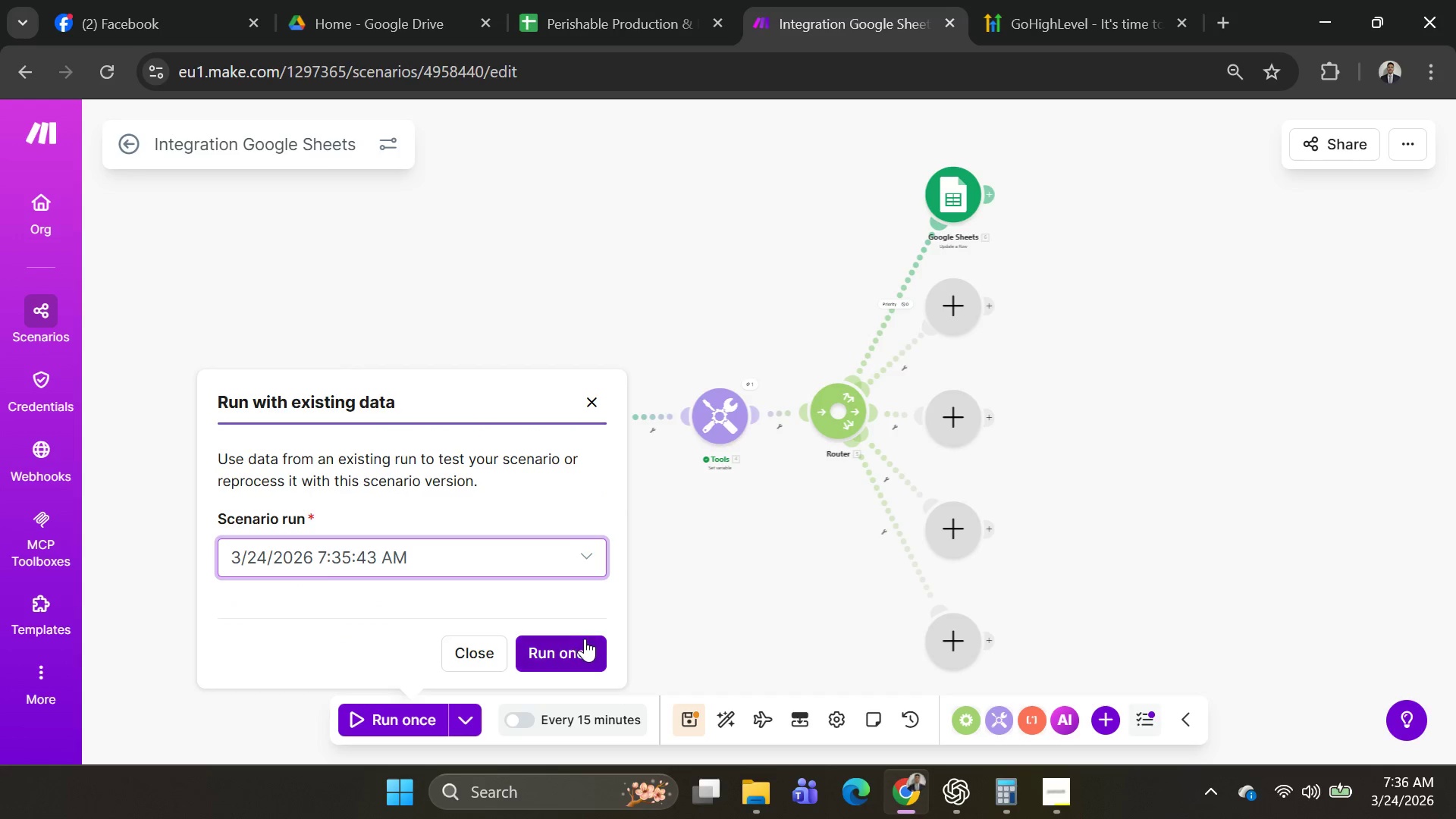 
left_click([582, 649])
 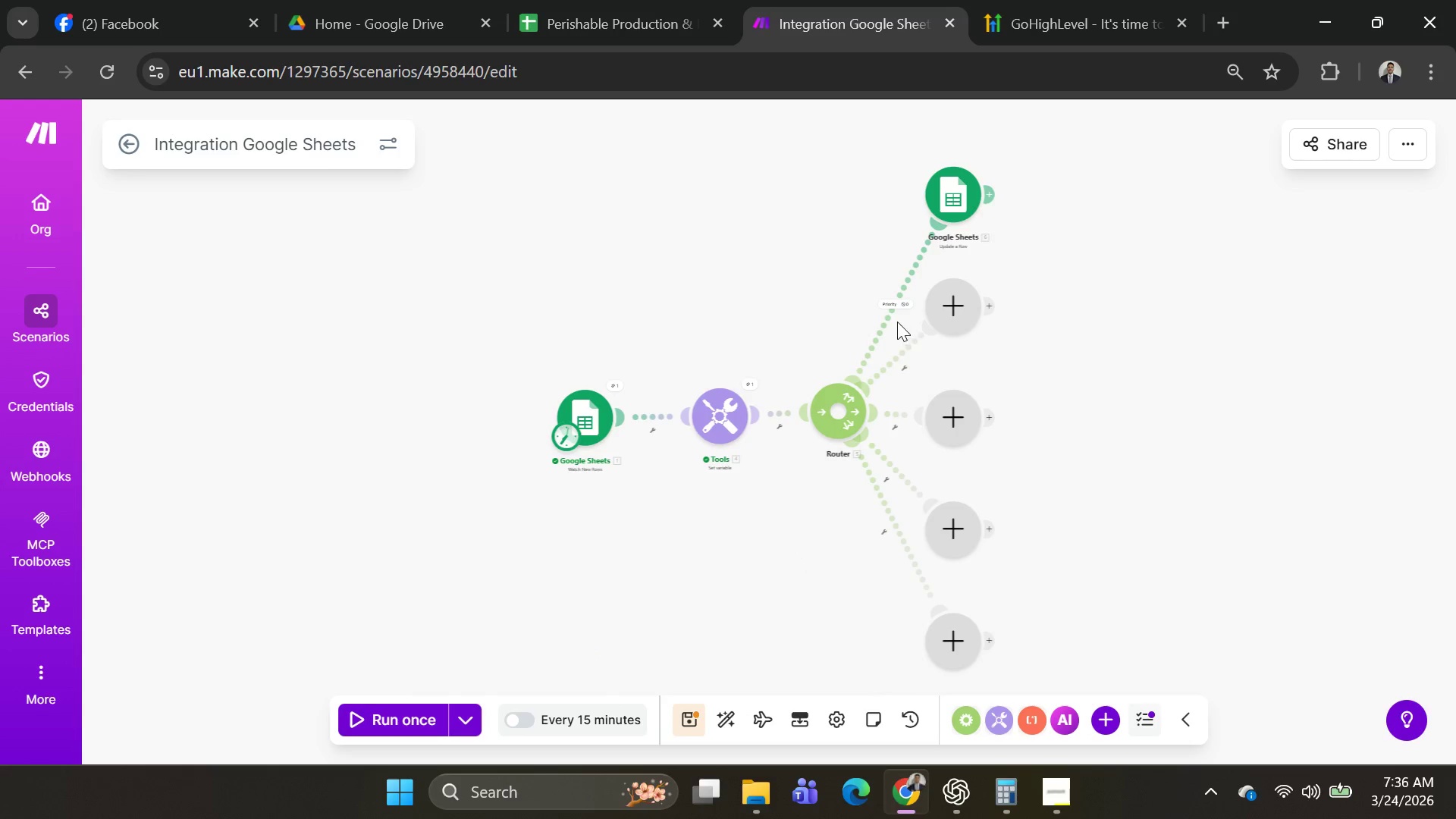 
left_click([885, 324])
 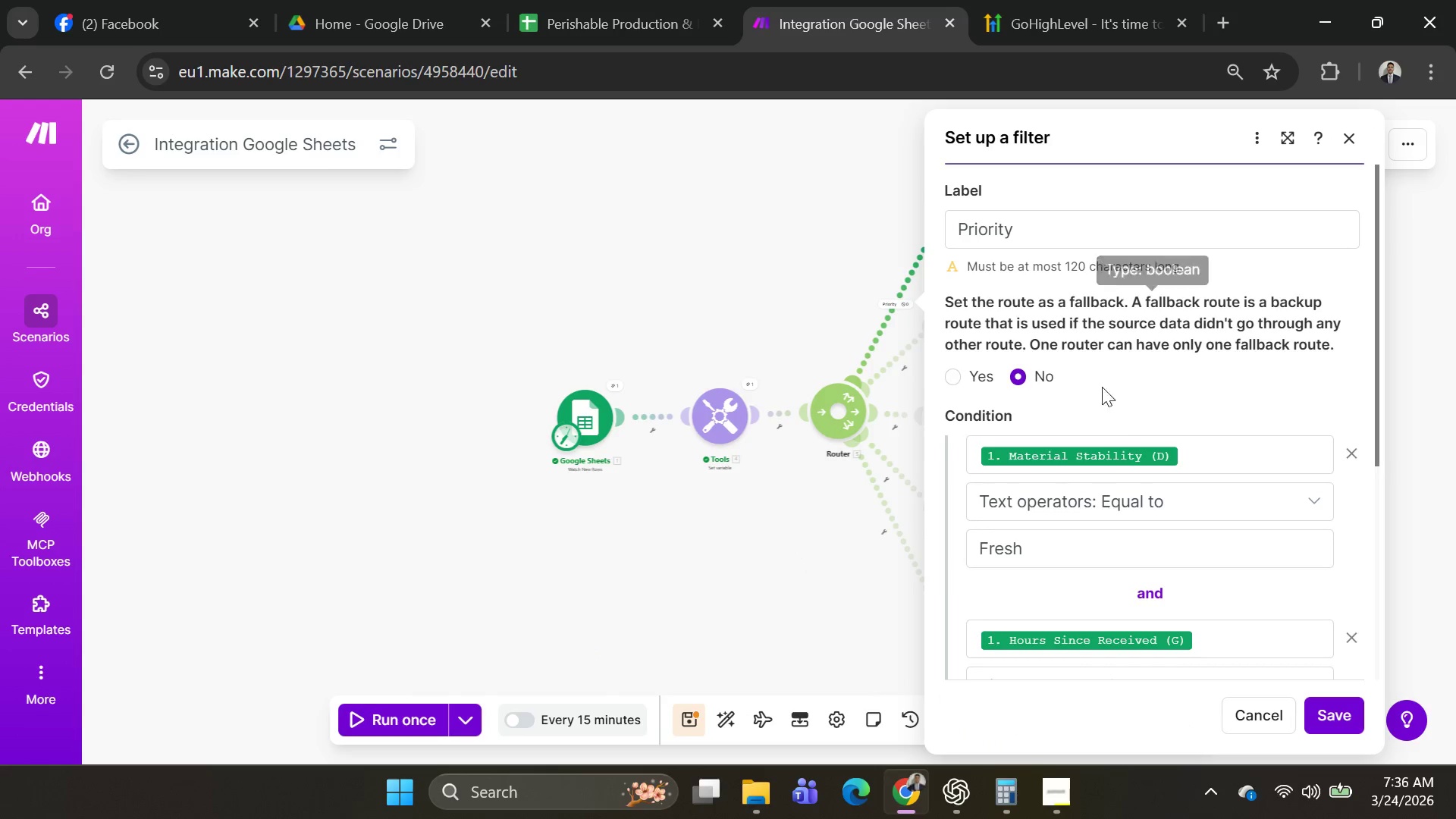 
scroll: coordinate [1133, 456], scroll_direction: down, amount: 1.0
 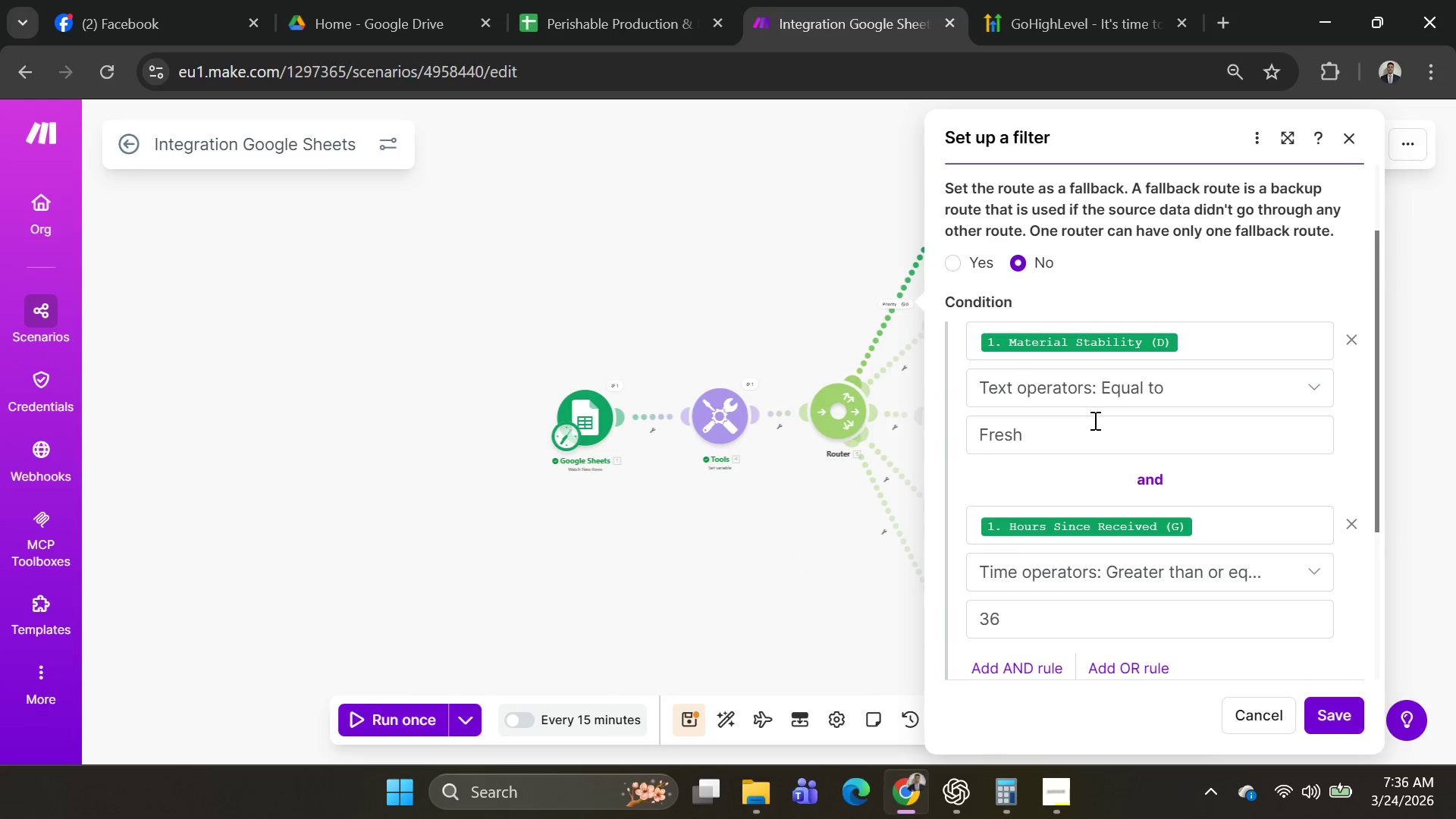 
left_click([1094, 420])
 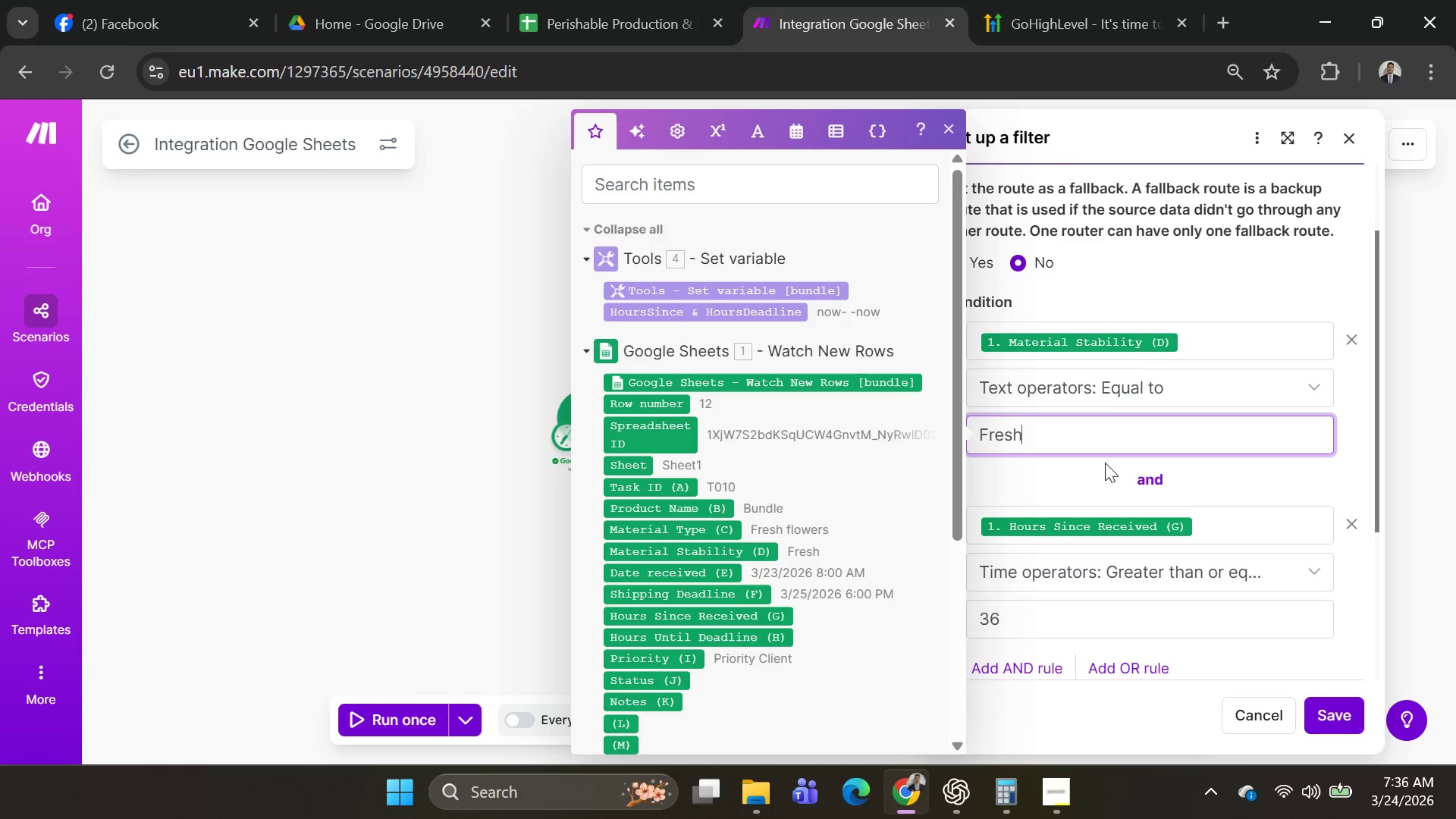 
scroll: coordinate [1117, 475], scroll_direction: down, amount: 1.0
 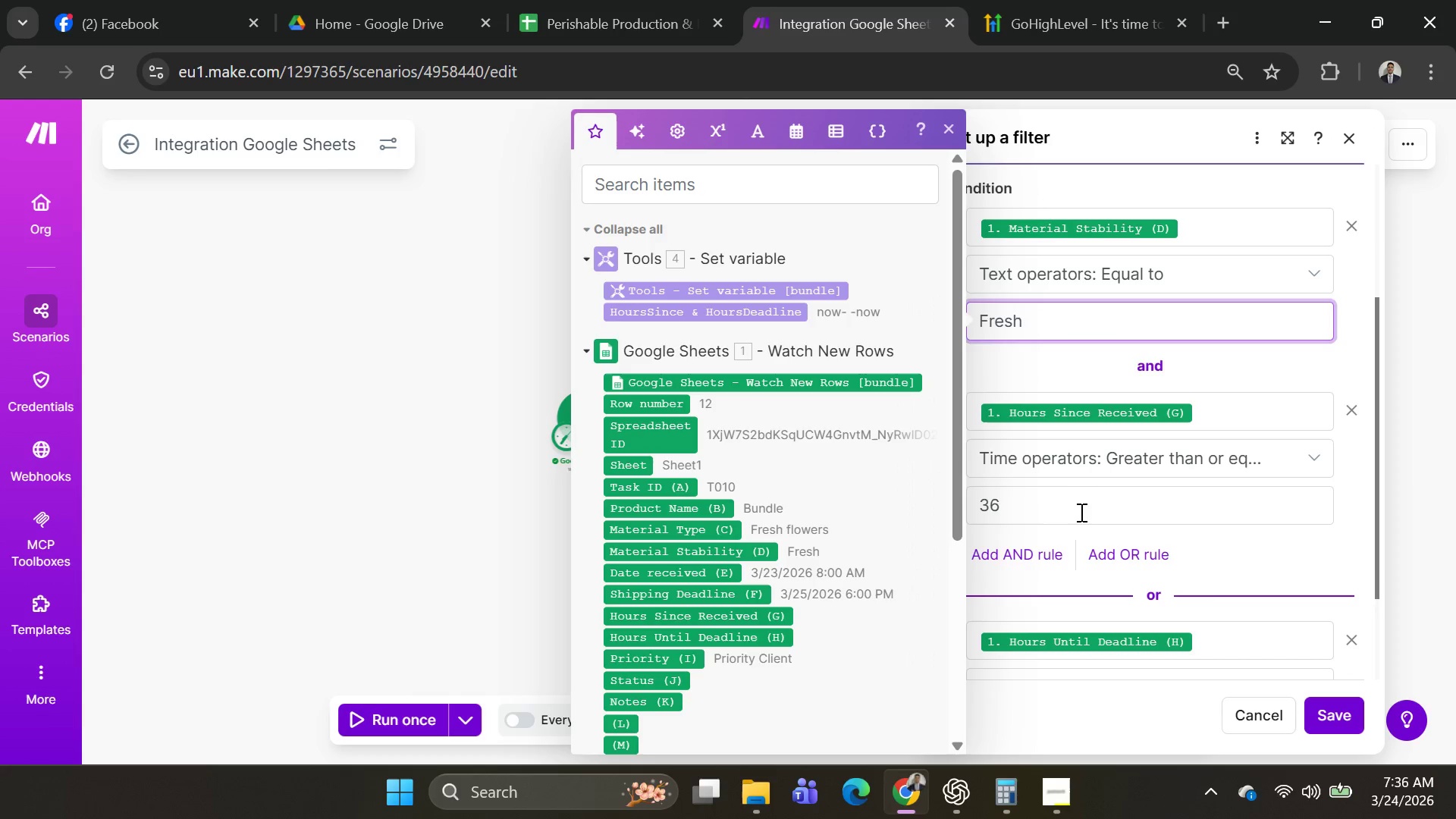 
left_click([1075, 504])
 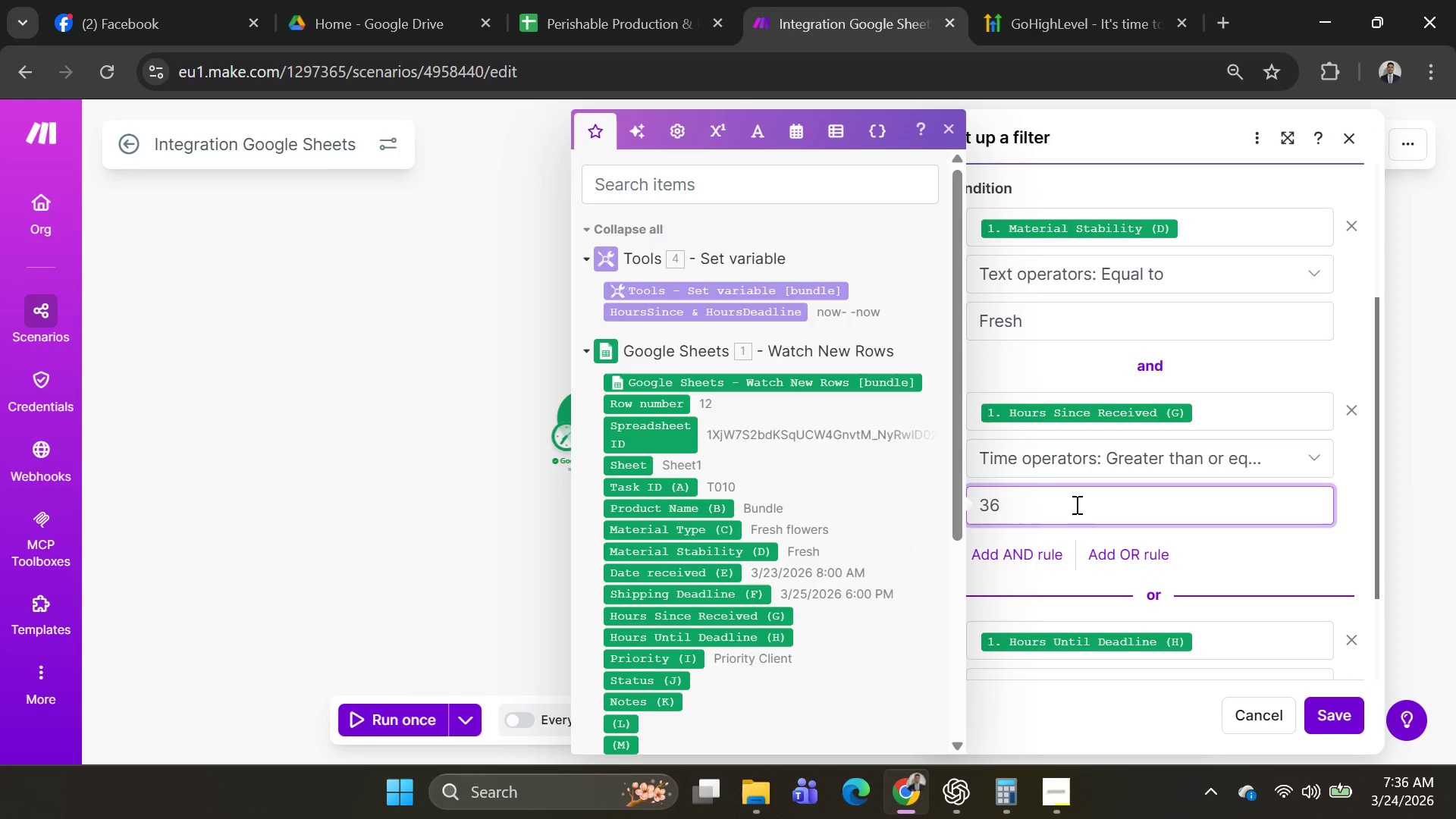 
key(Backspace)
key(Backspace)
type(now)
 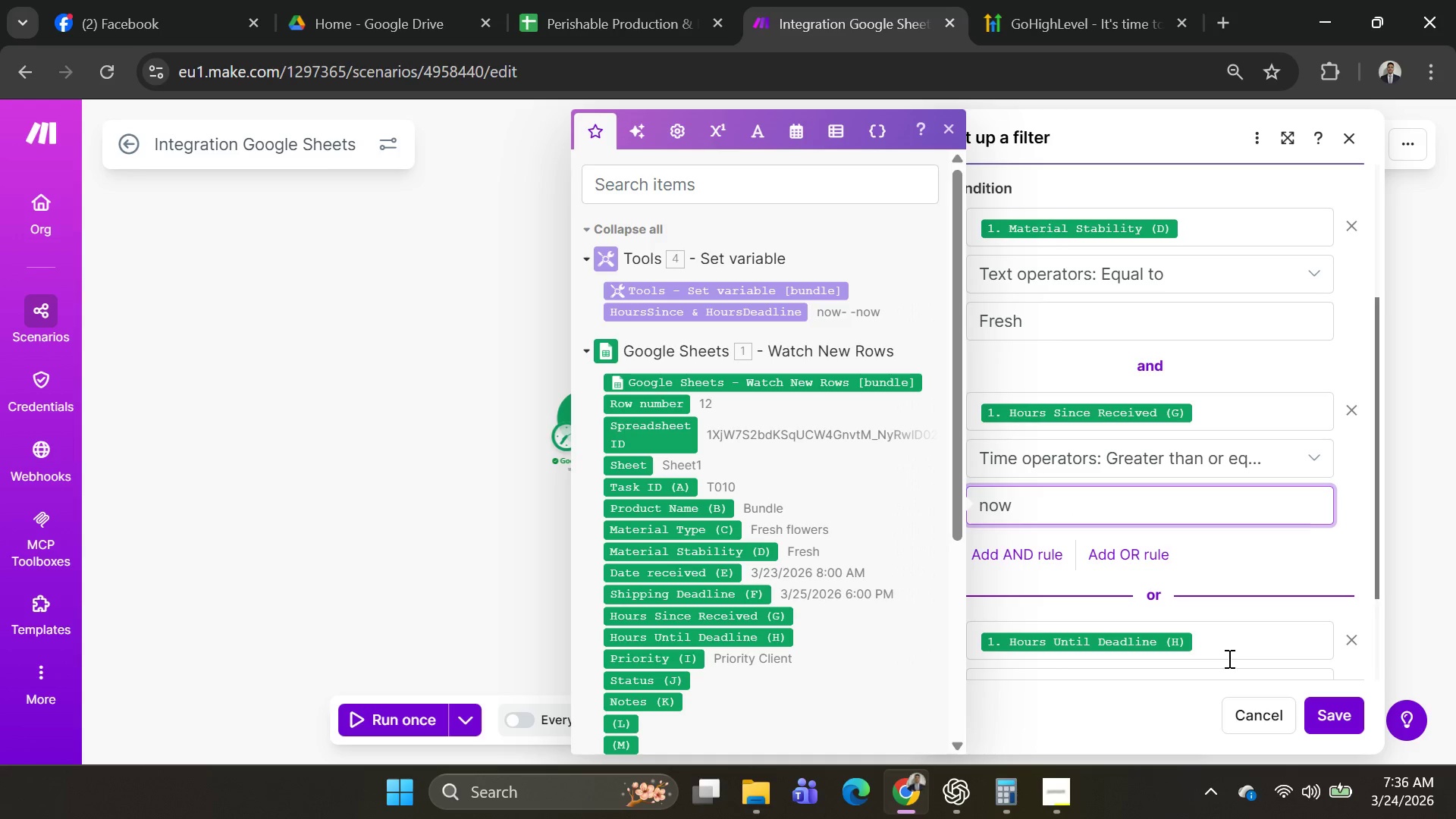 
scroll: coordinate [1235, 632], scroll_direction: down, amount: 2.0
 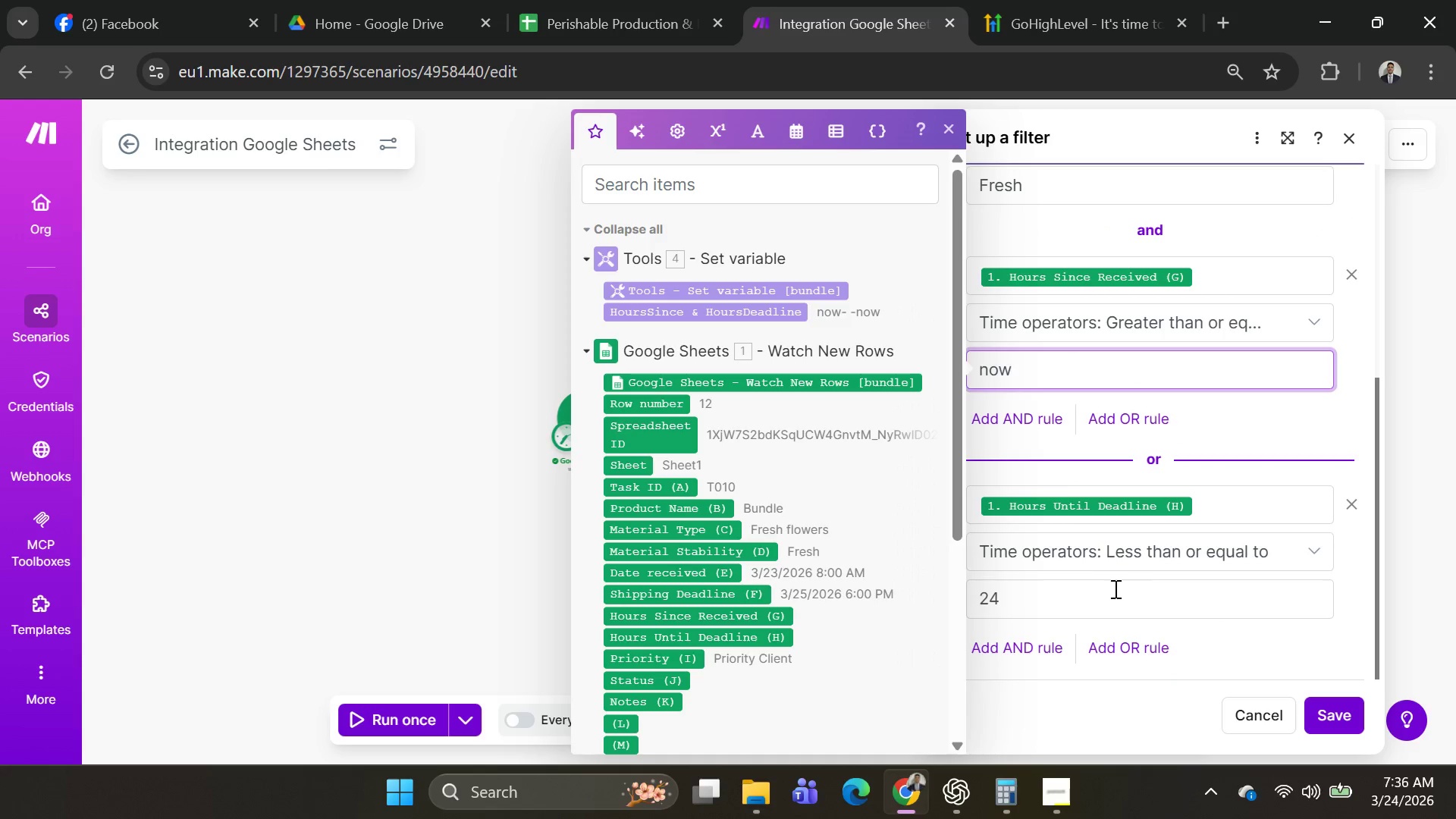 
left_click([1103, 588])
 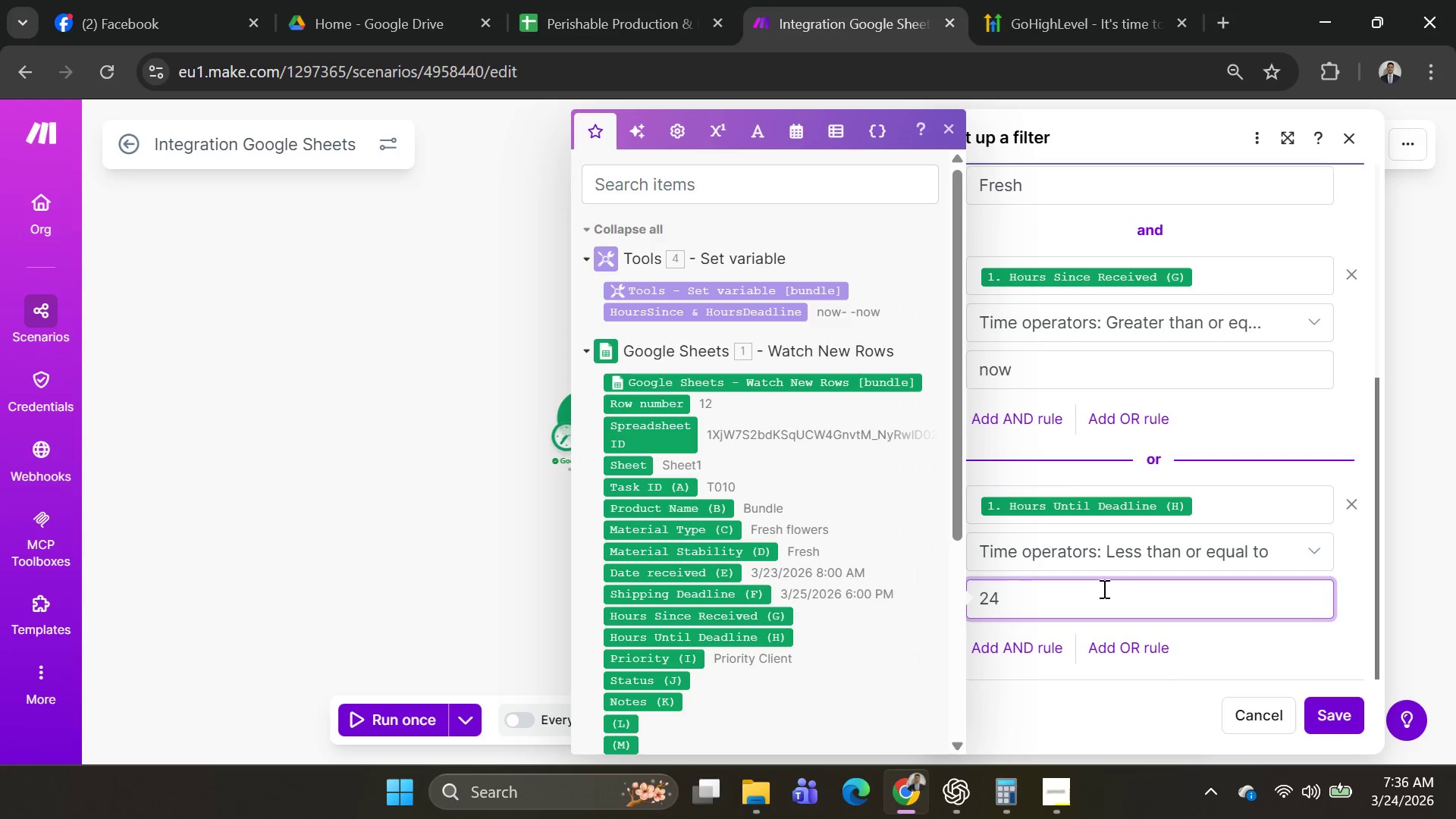 
key(Backspace)
key(Backspace)
type(now)
 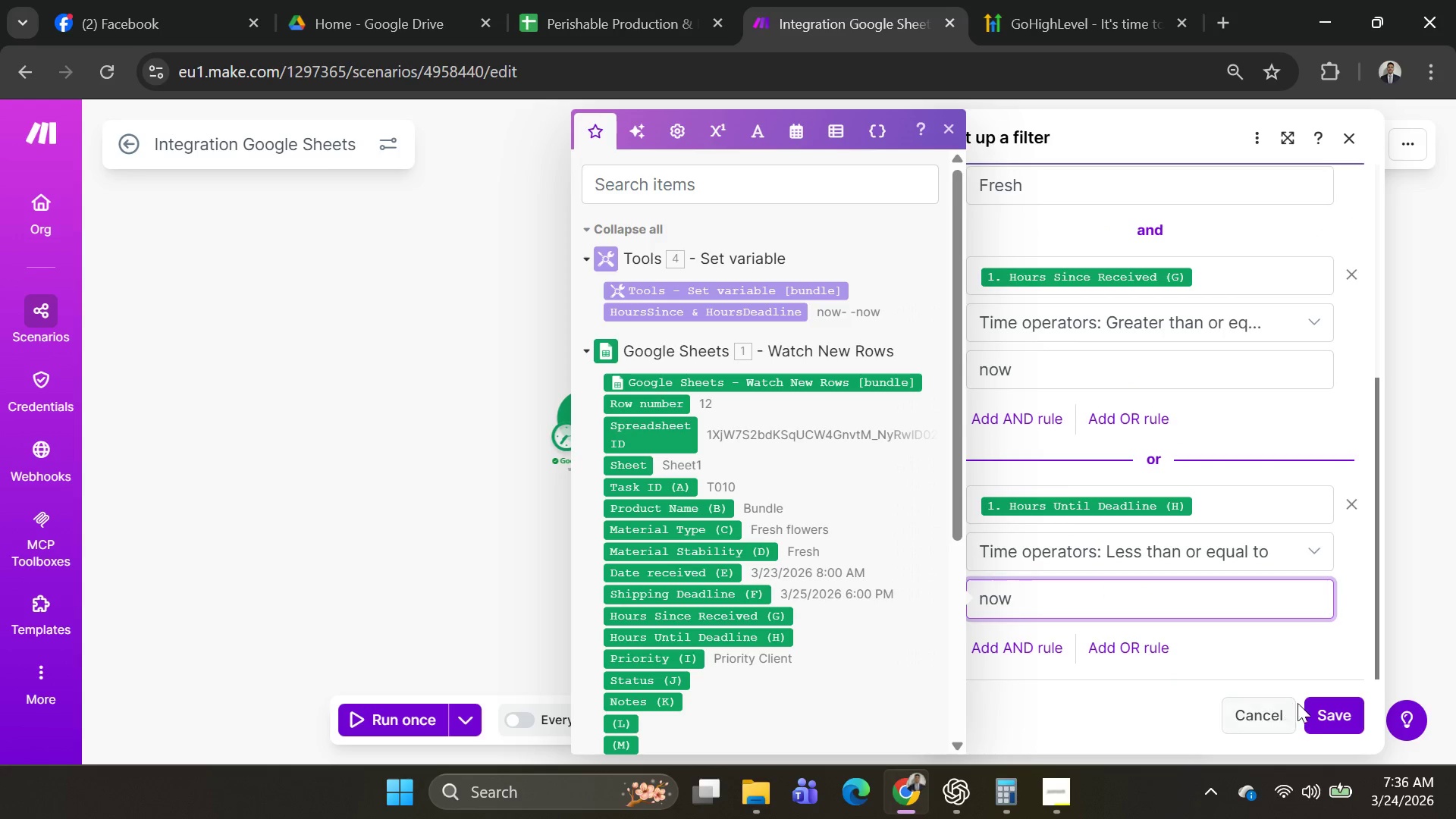 
left_click([1321, 712])
 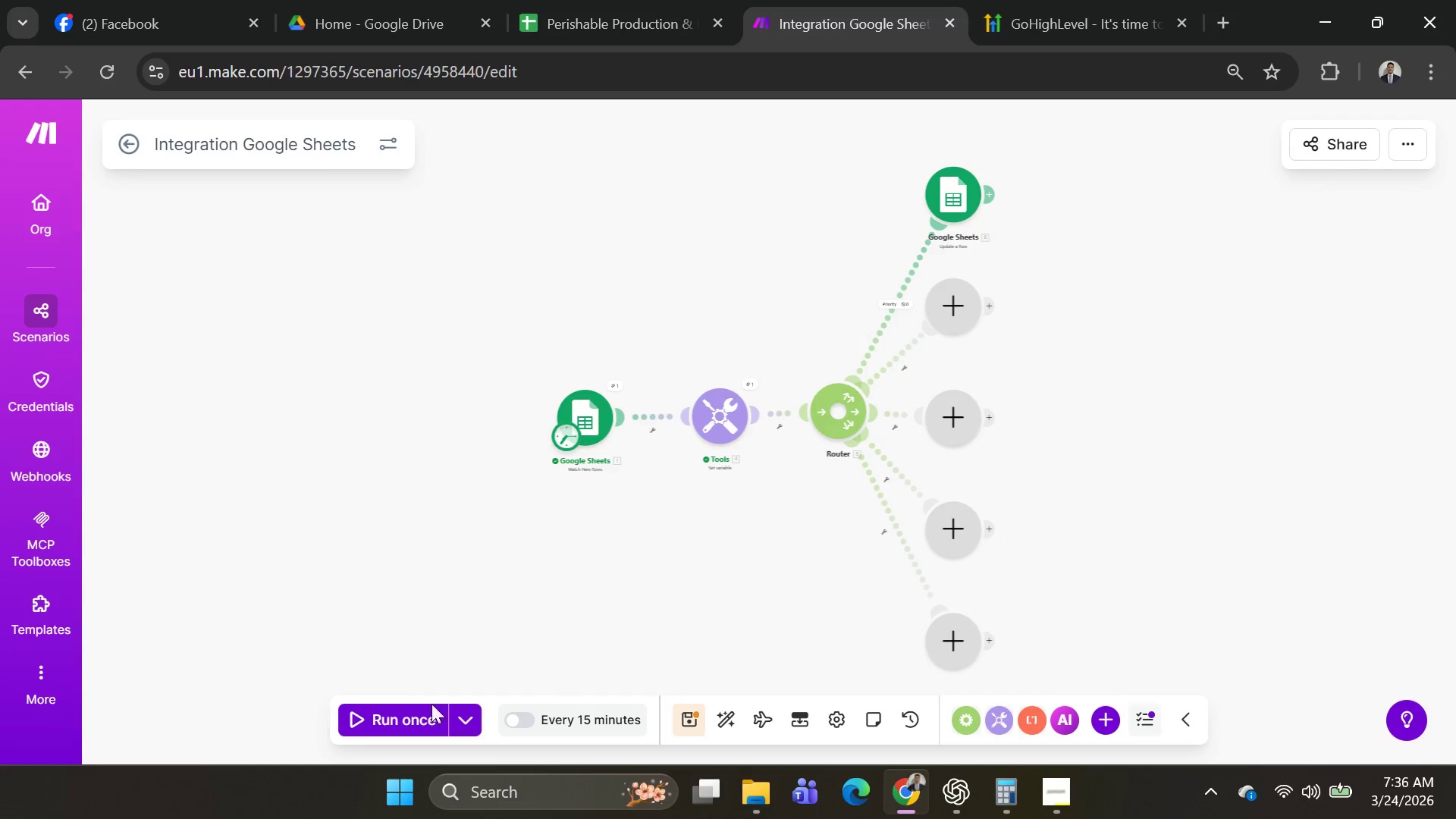 
left_click([464, 714])
 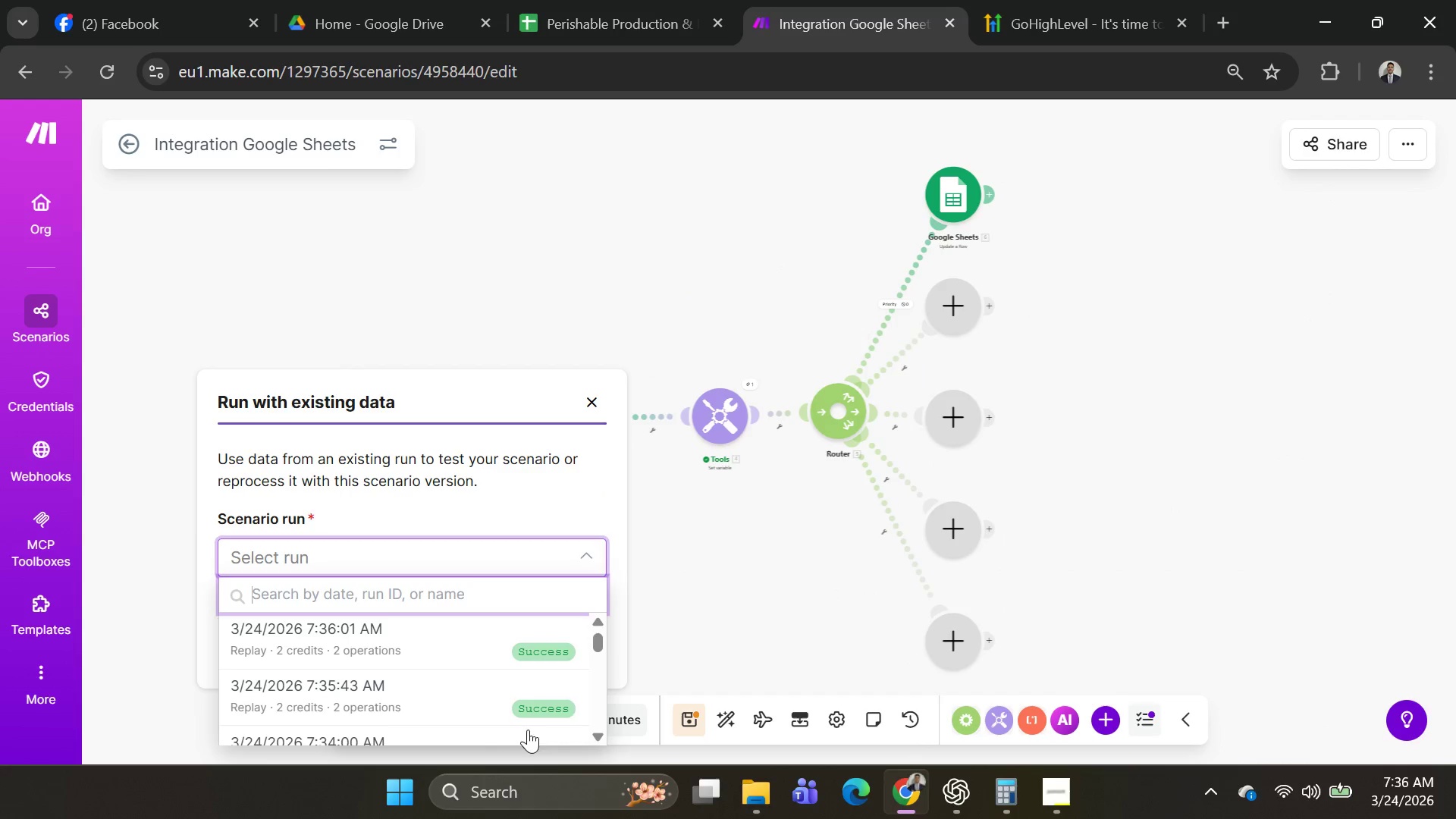 
left_click([466, 656])
 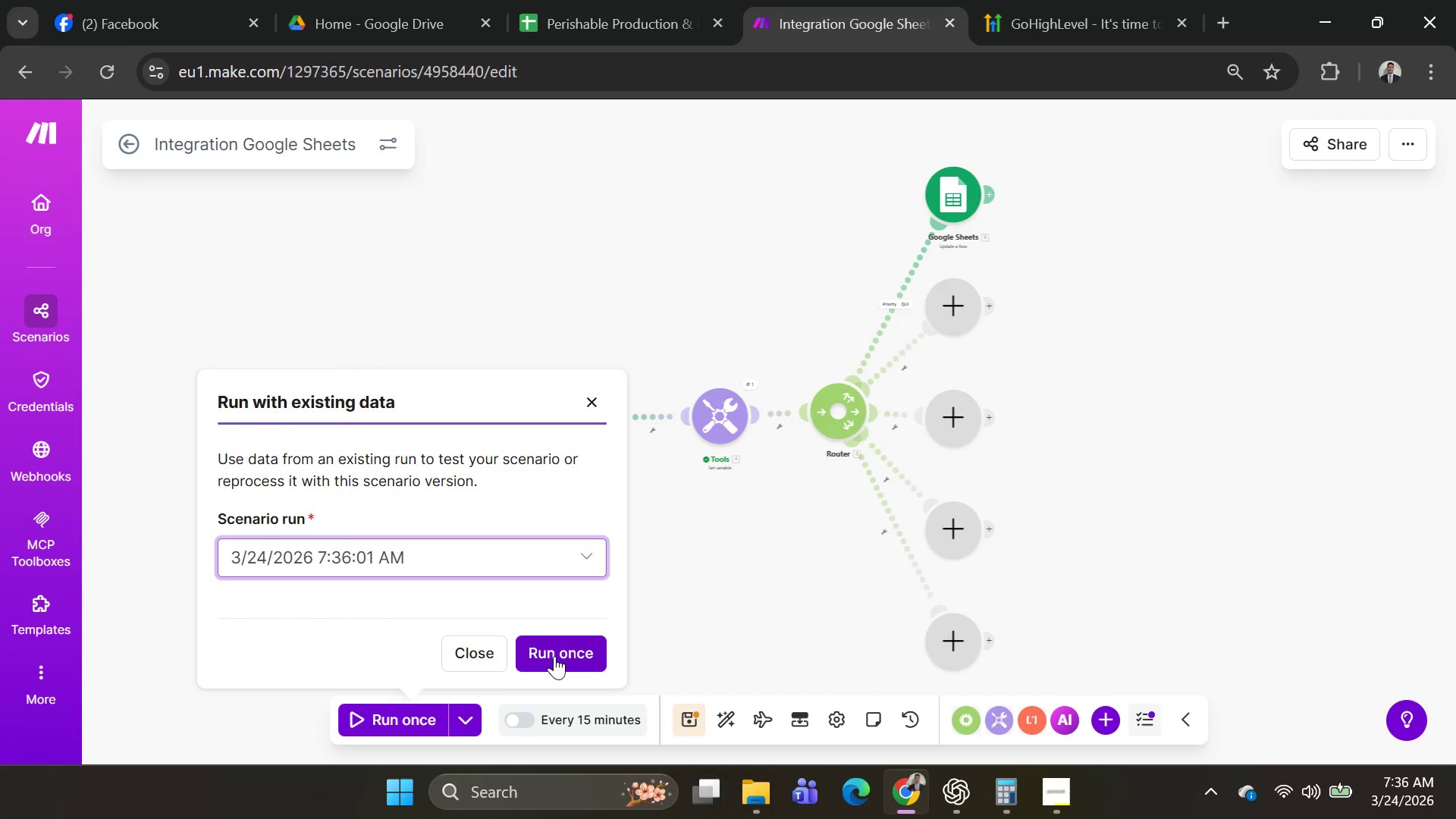 
left_click([554, 656])
 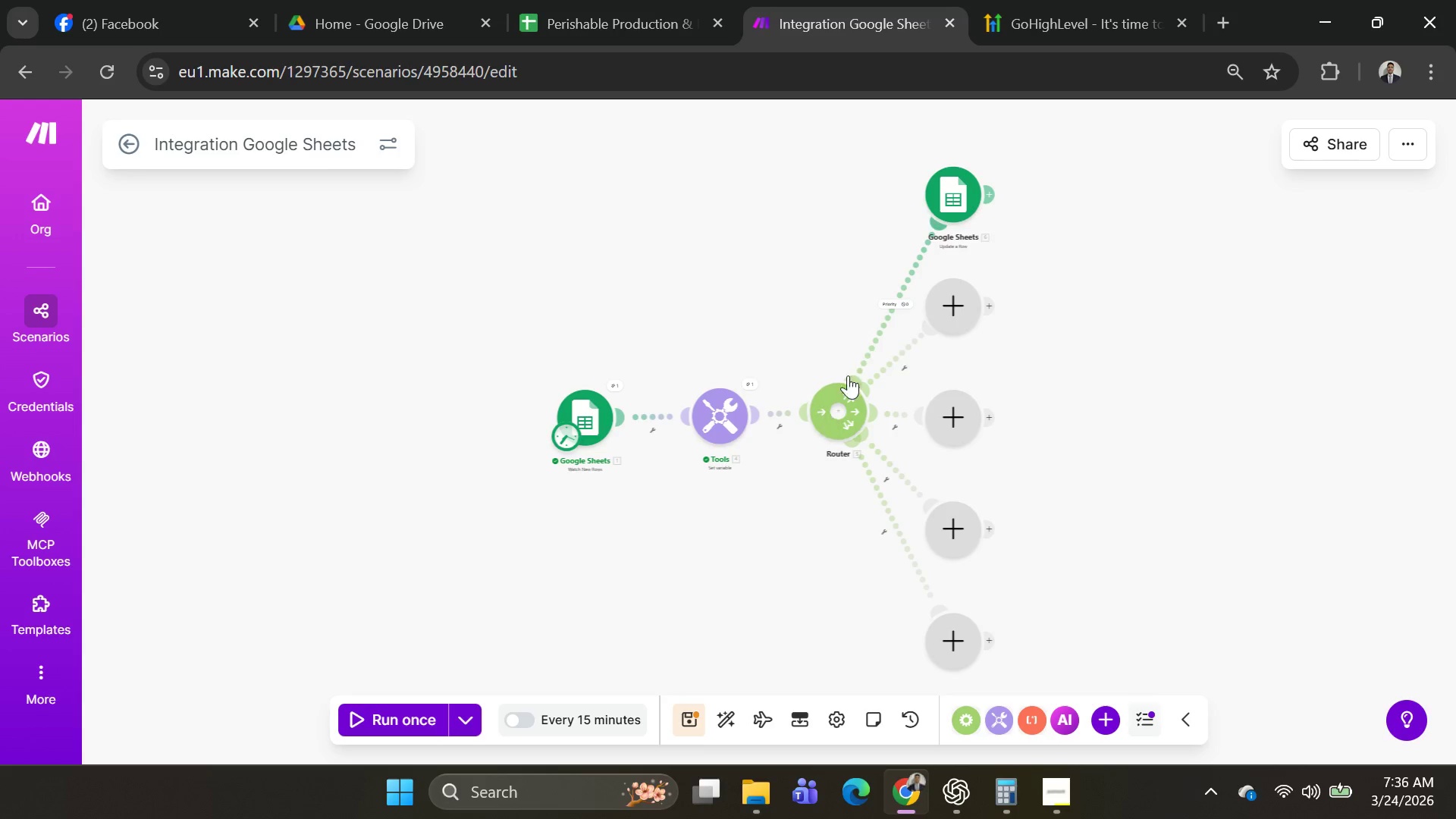 
left_click([890, 312])
 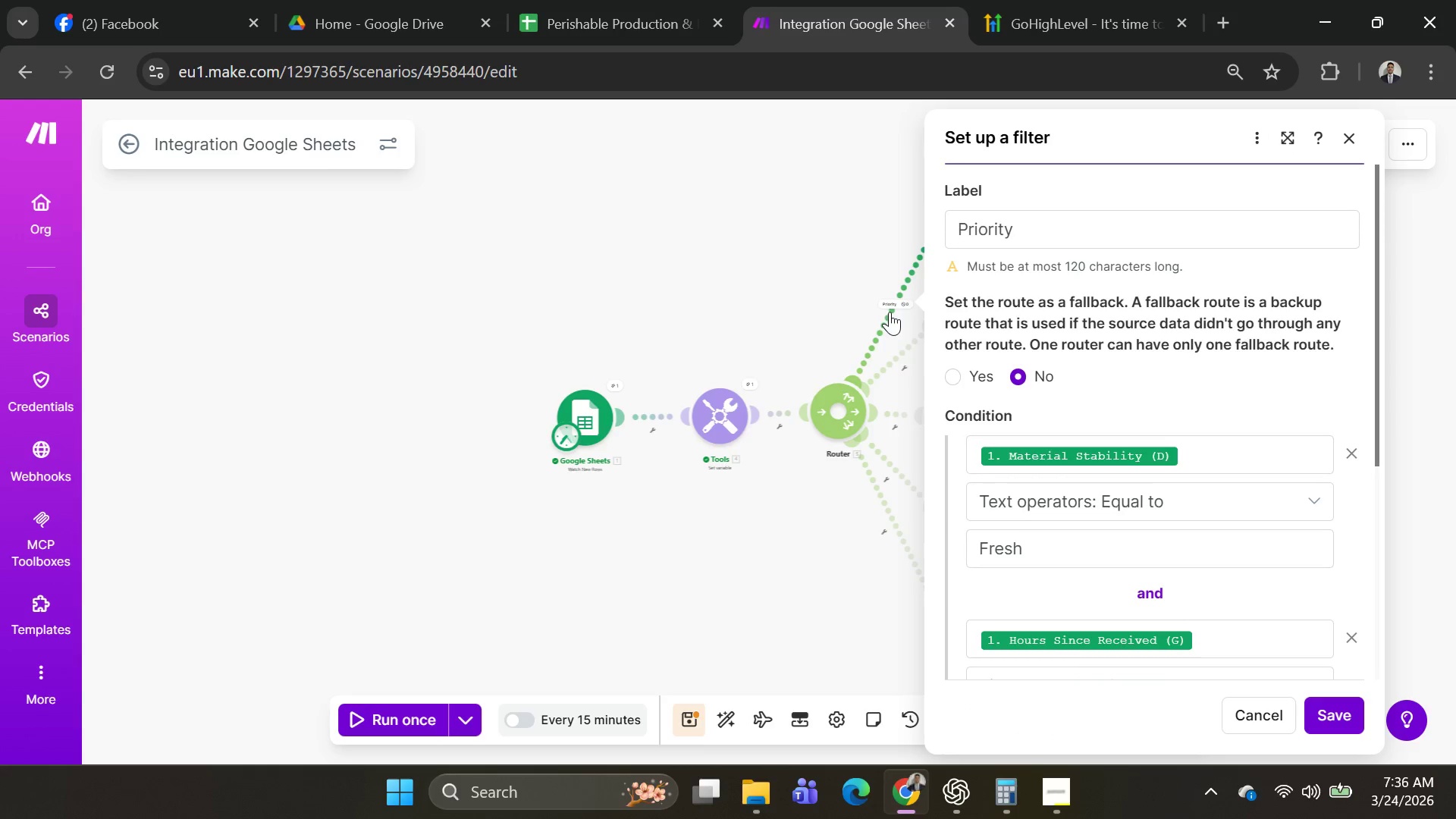 
scroll: coordinate [1241, 467], scroll_direction: down, amount: 3.0
 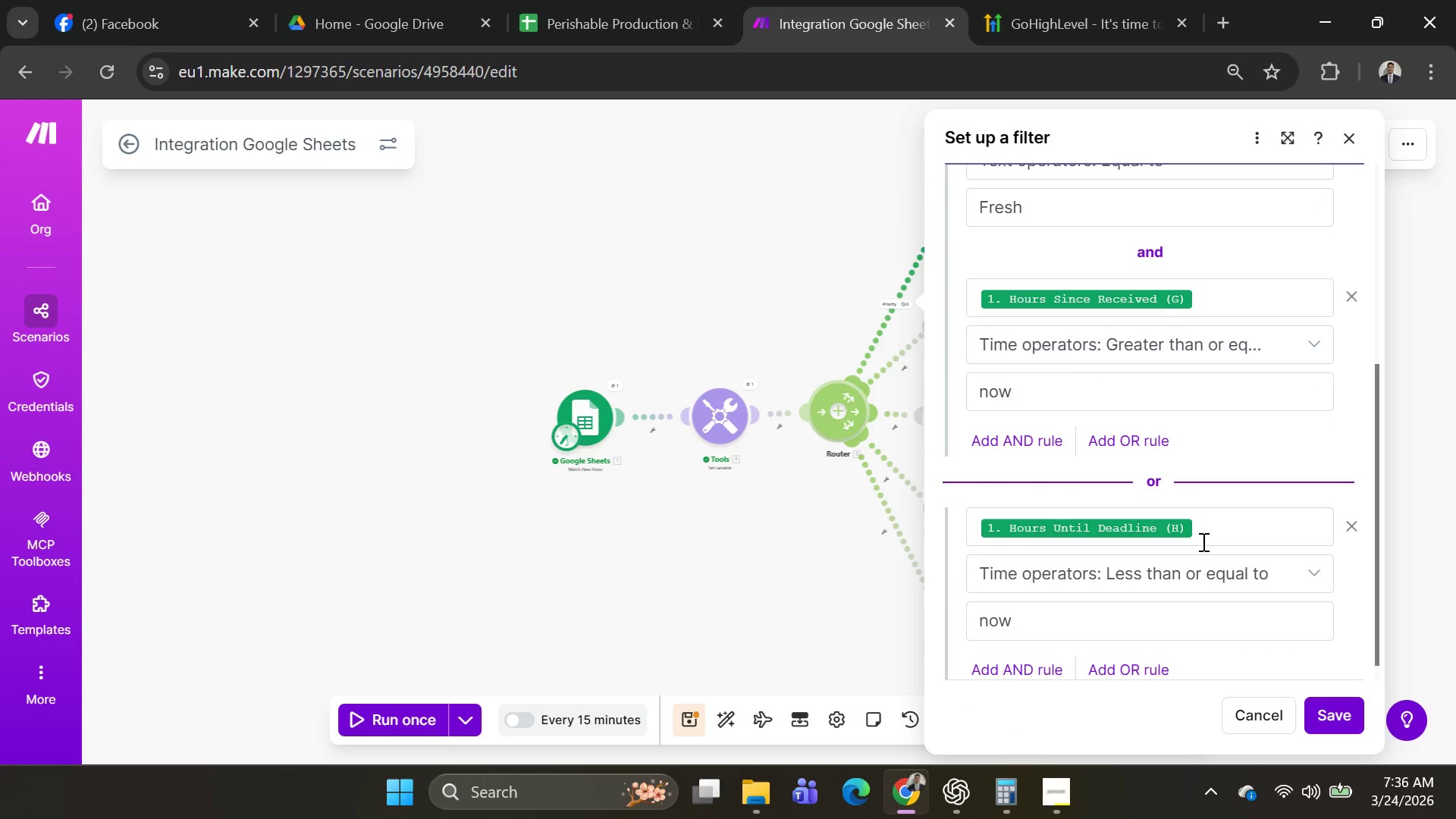 
left_click([718, 428])
 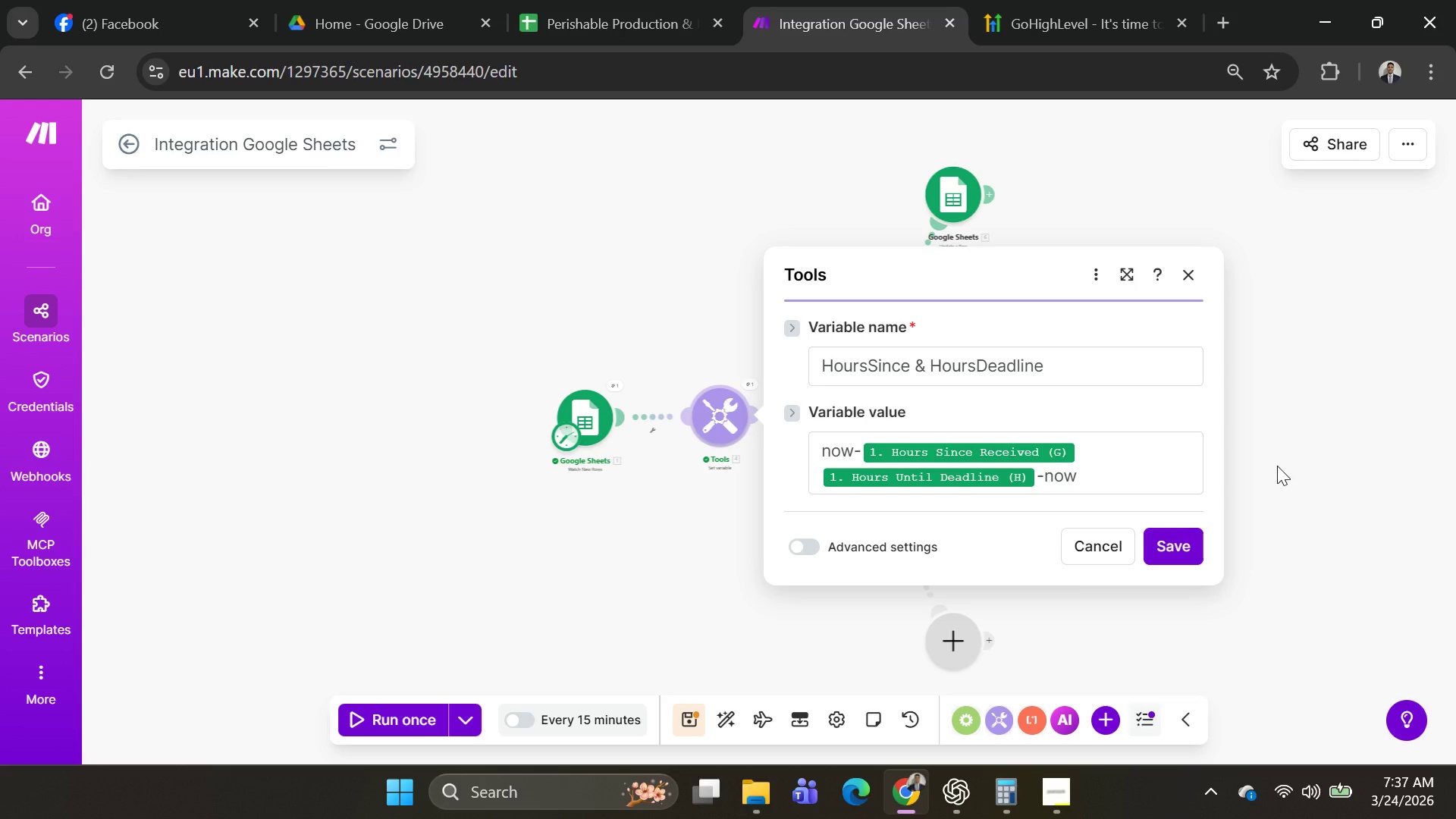 
wait(45.86)
 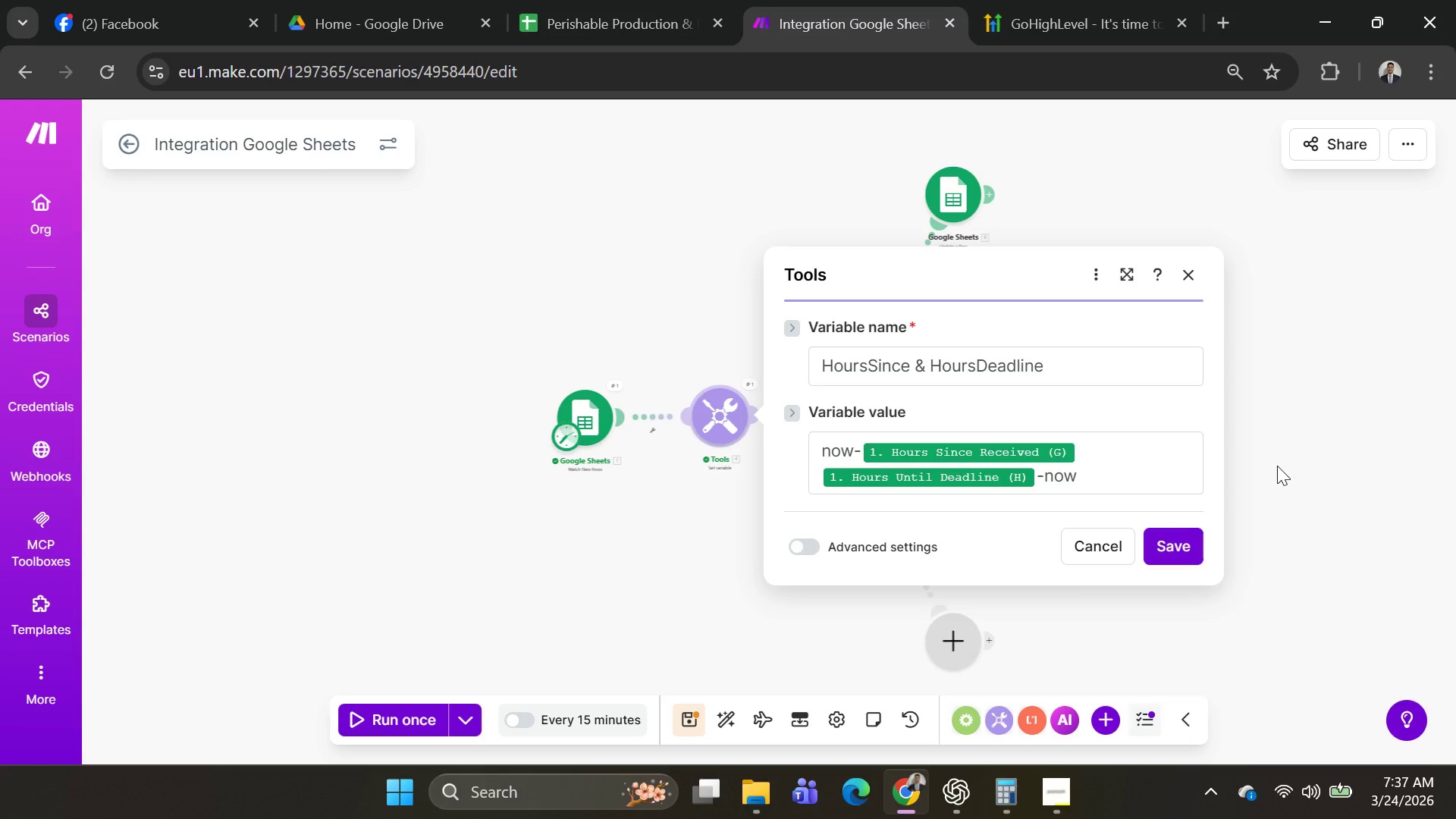 
left_click([714, 433])
 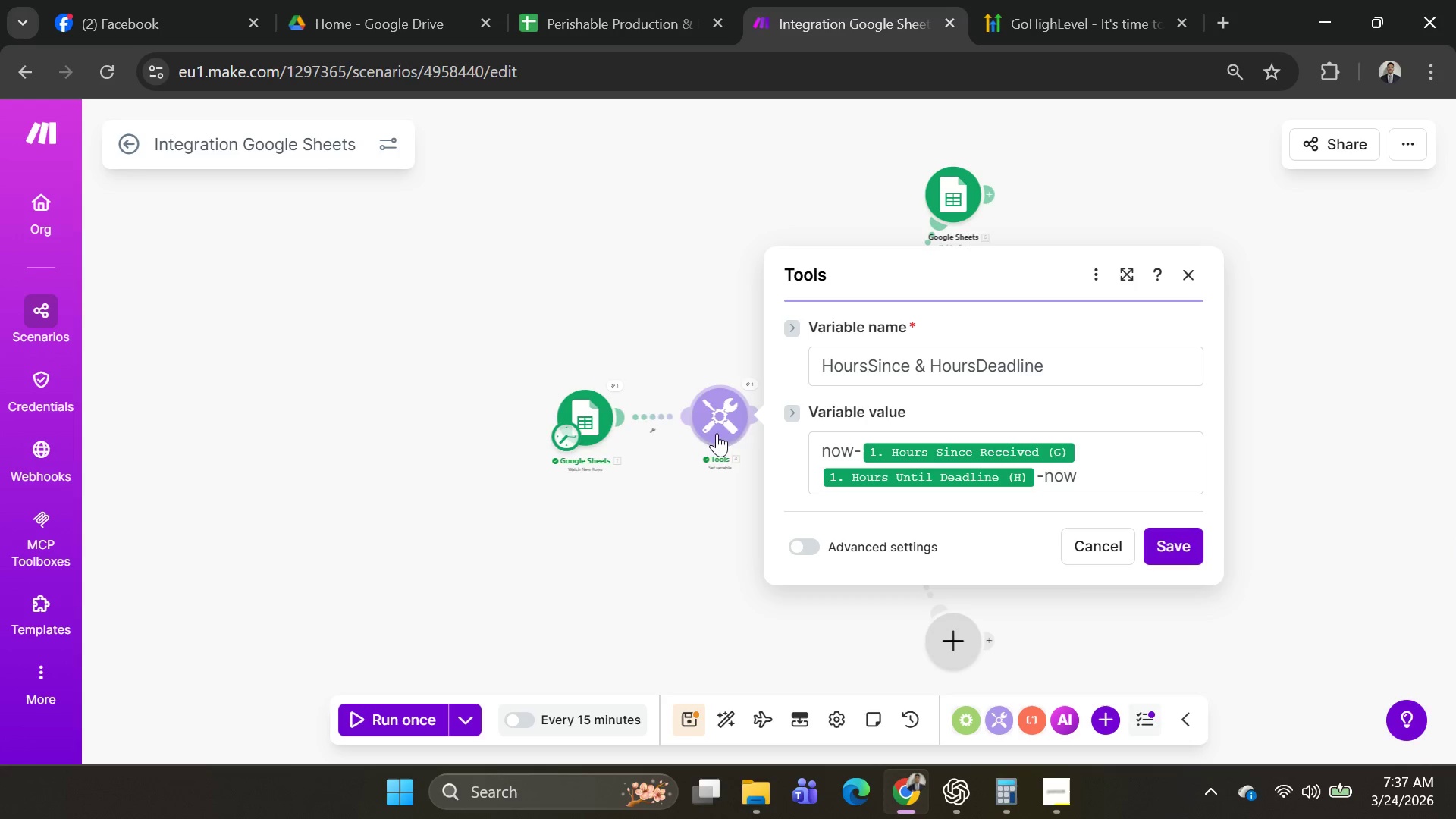 
left_click([732, 426])
 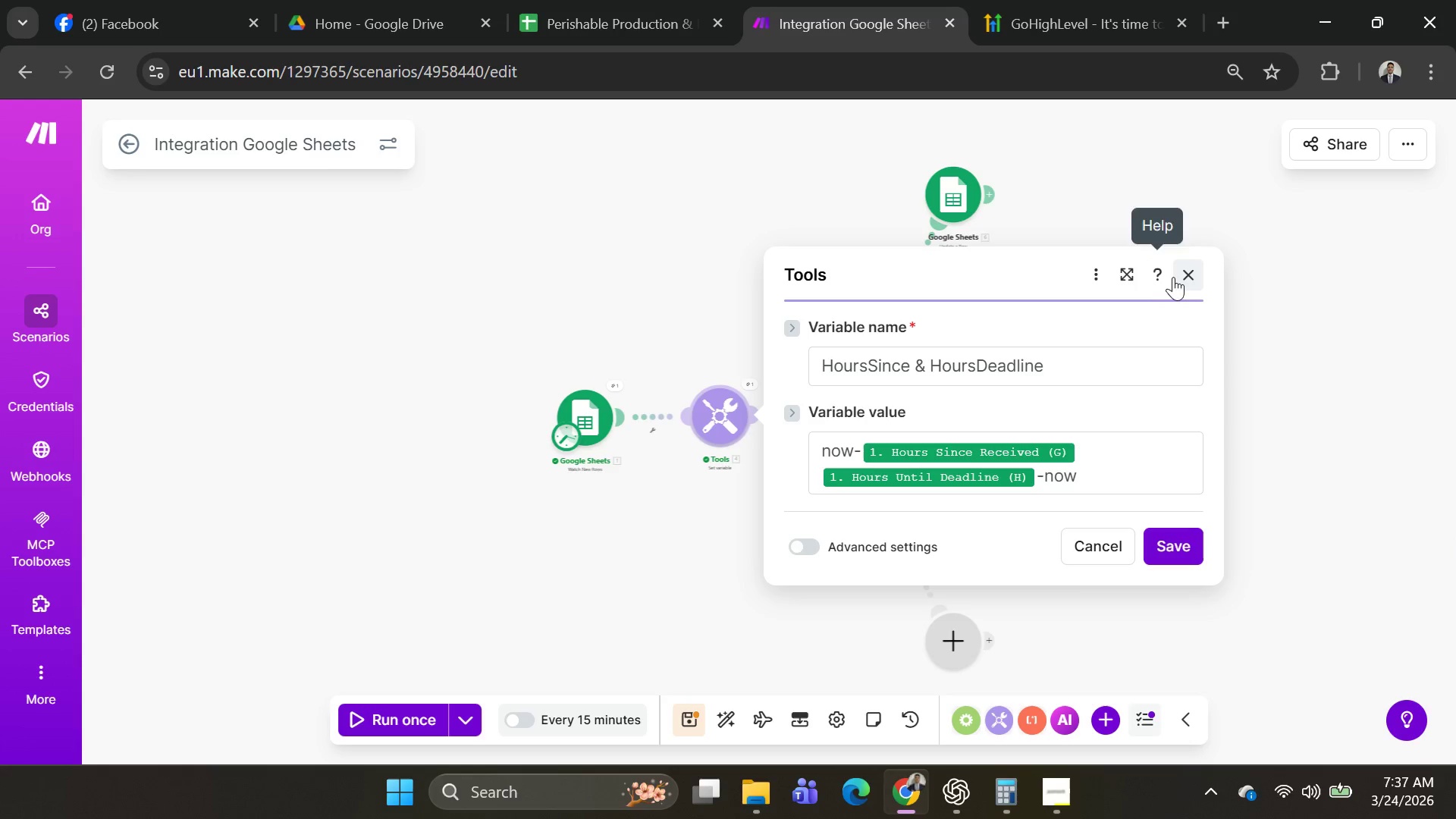 
left_click([1180, 276])
 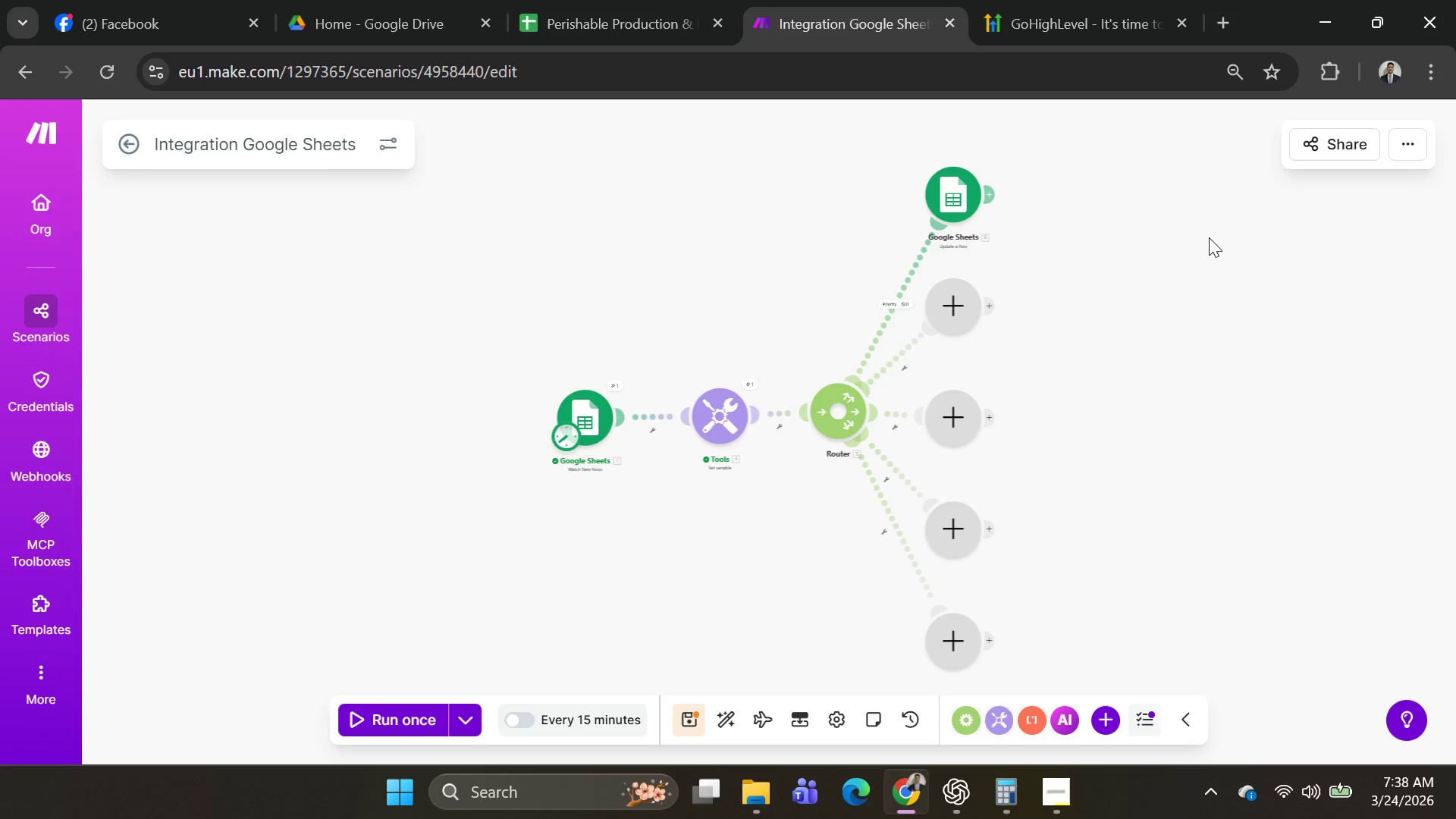 
wait(86.14)
 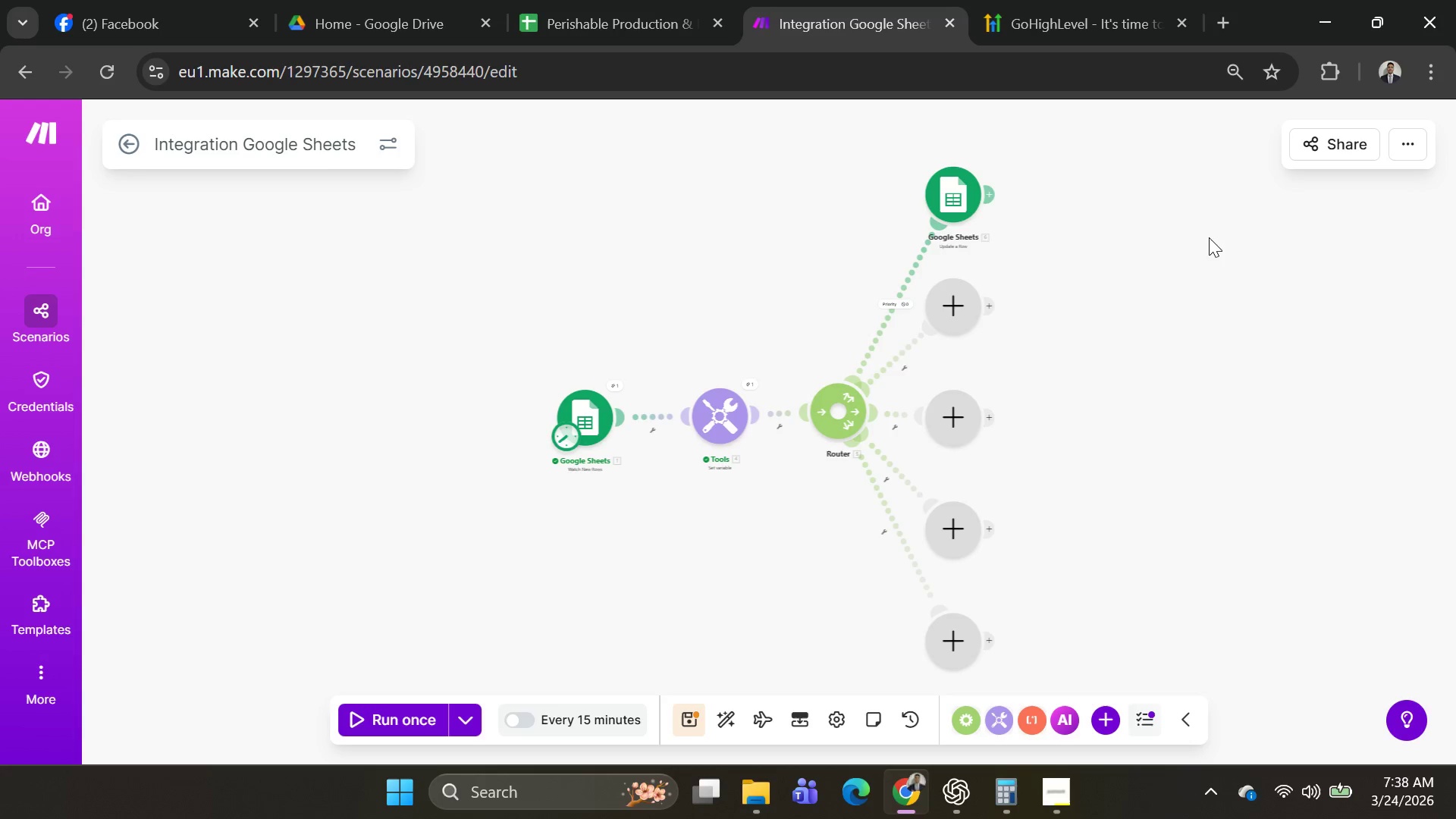 
left_click([723, 400])
 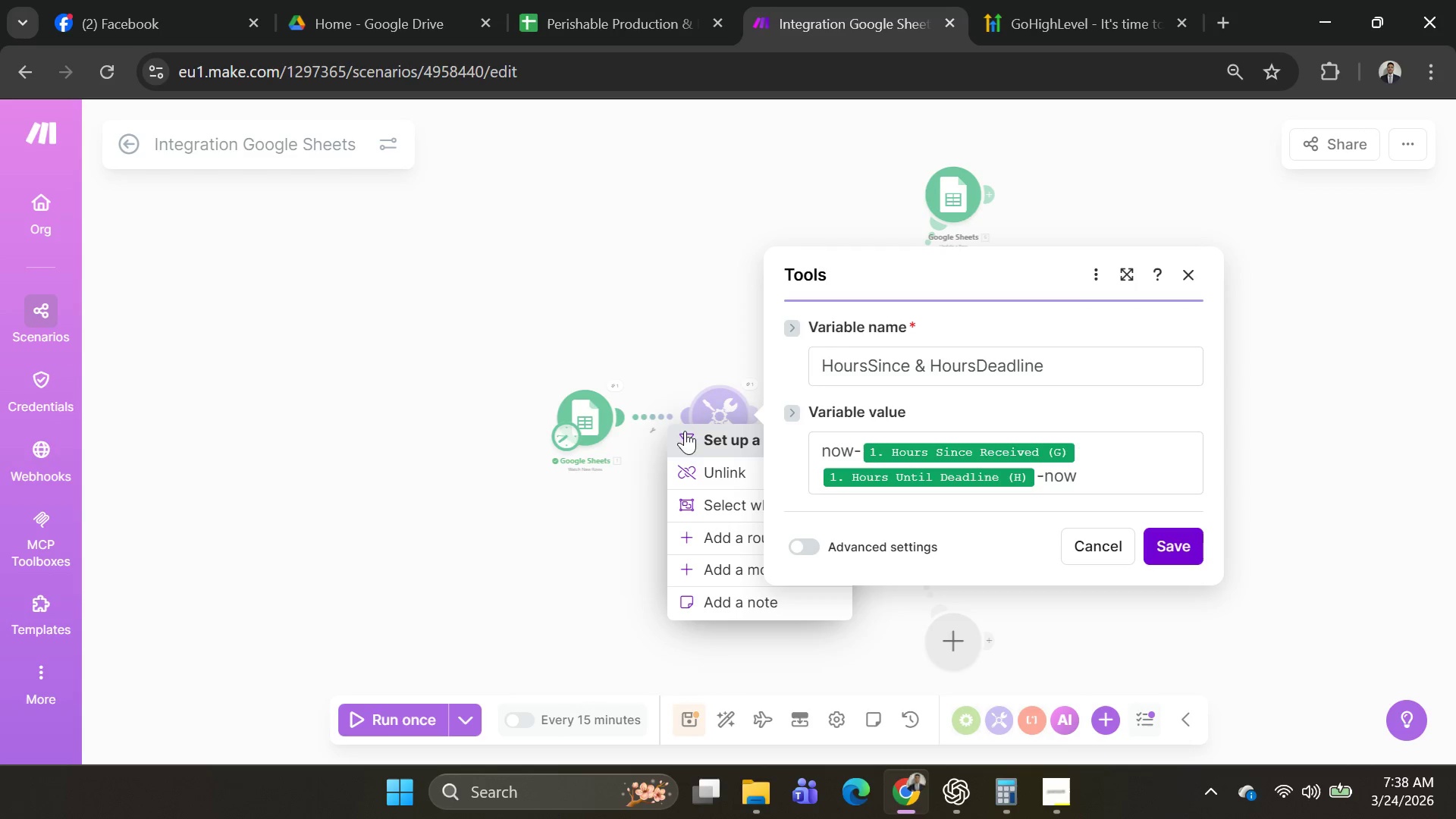 
left_click([708, 469])
 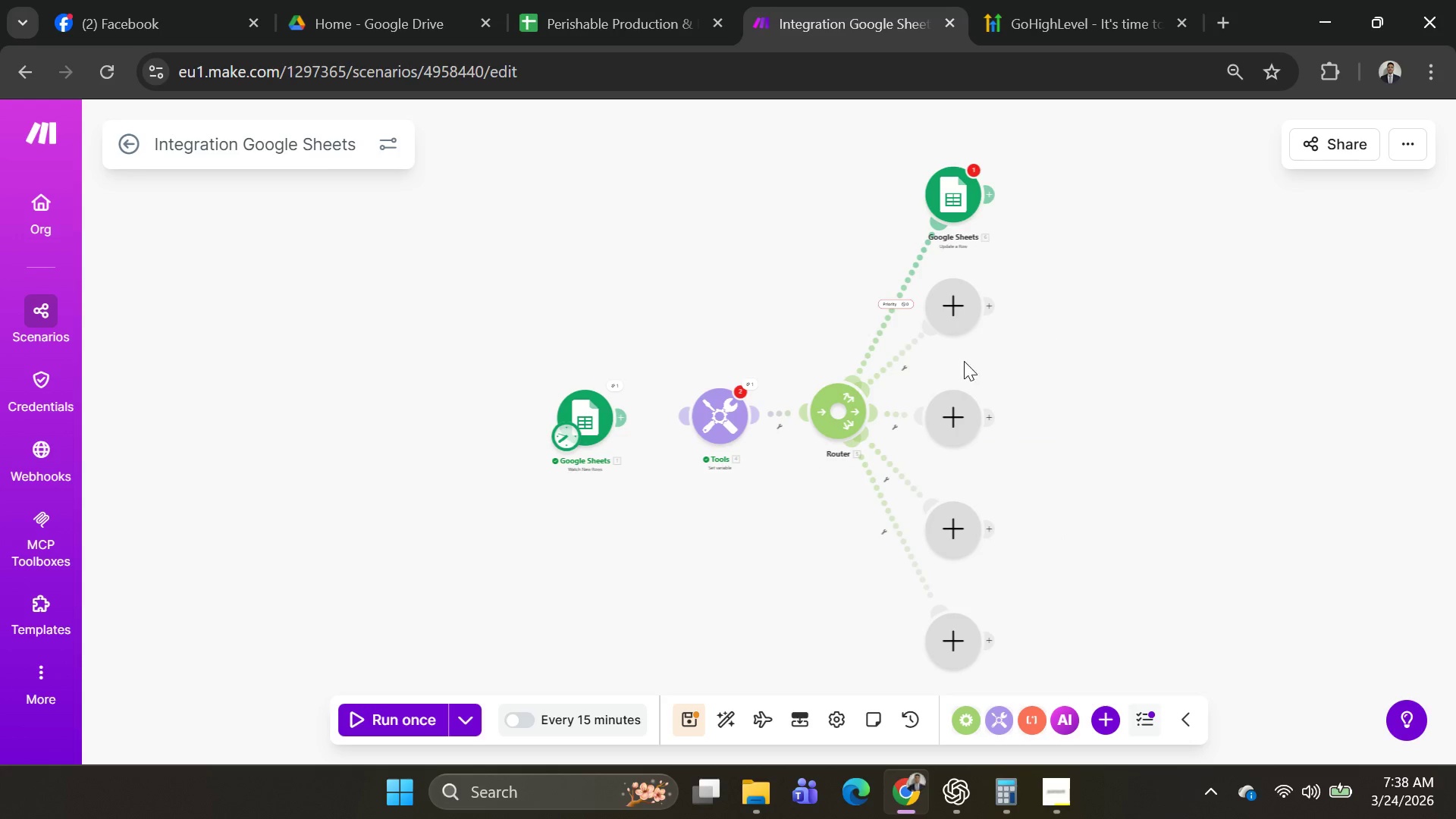 
right_click([781, 407])
 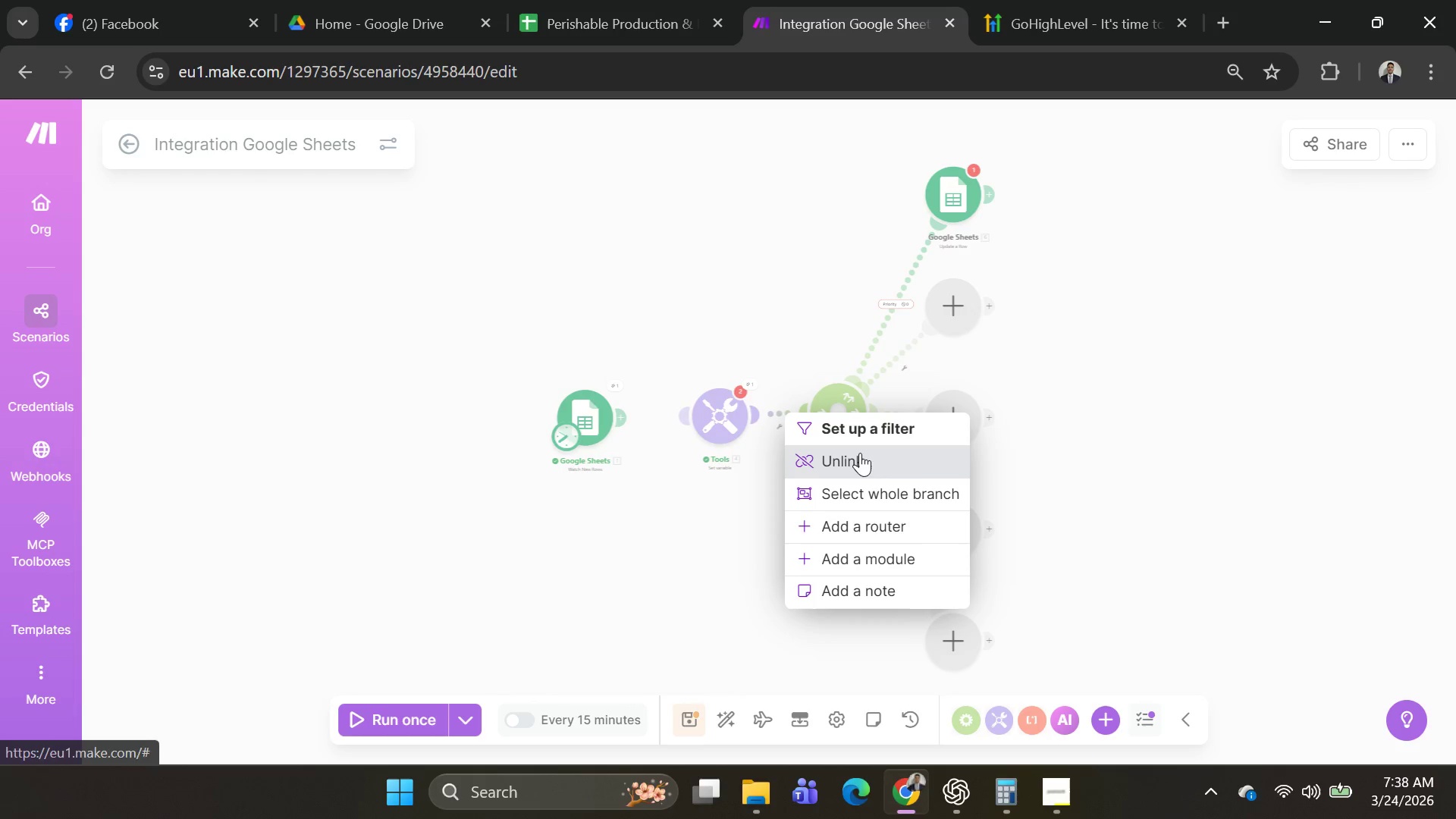 
left_click([860, 453])
 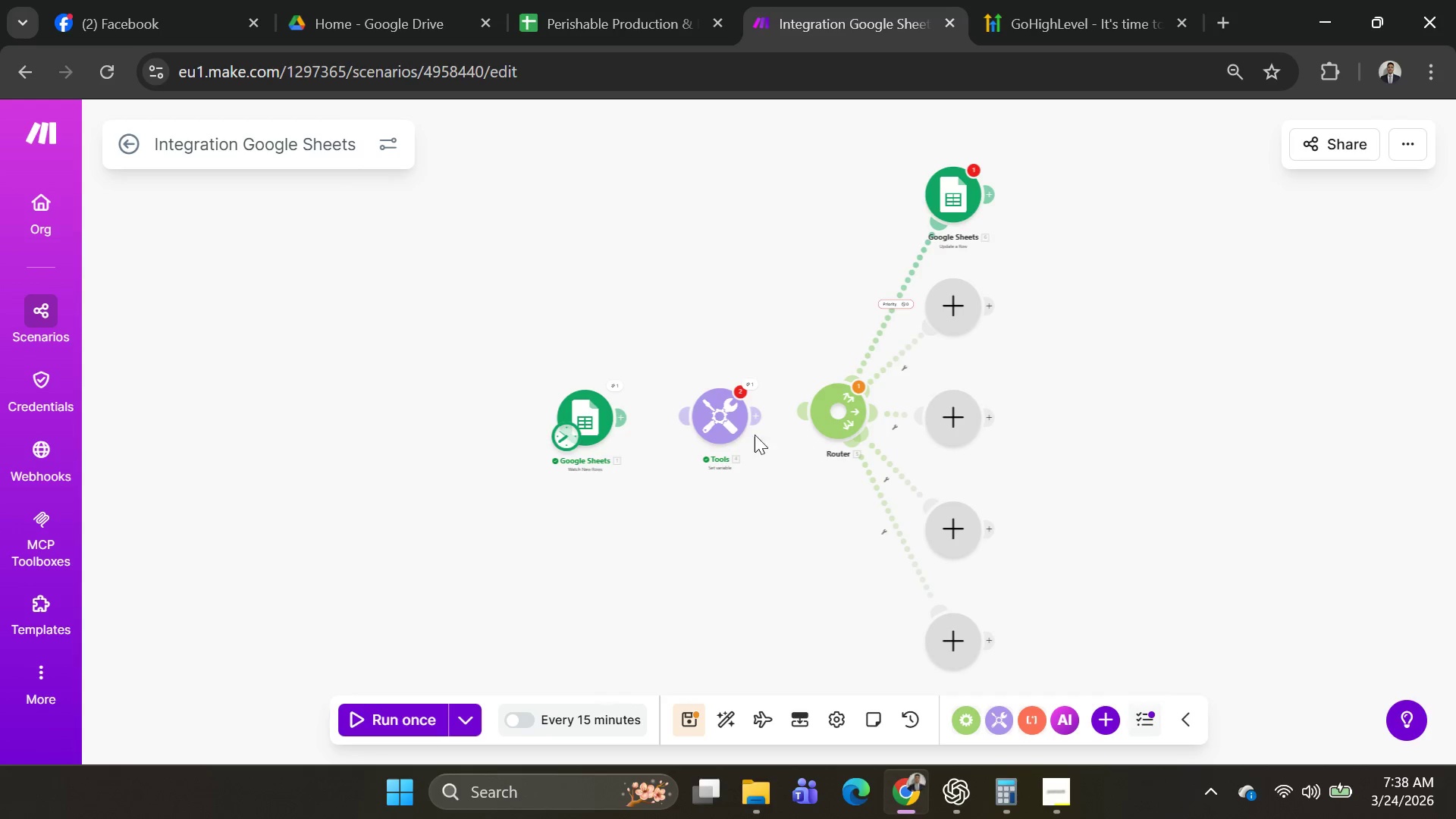 
left_click_drag(start_coordinate=[717, 431], to_coordinate=[697, 380])
 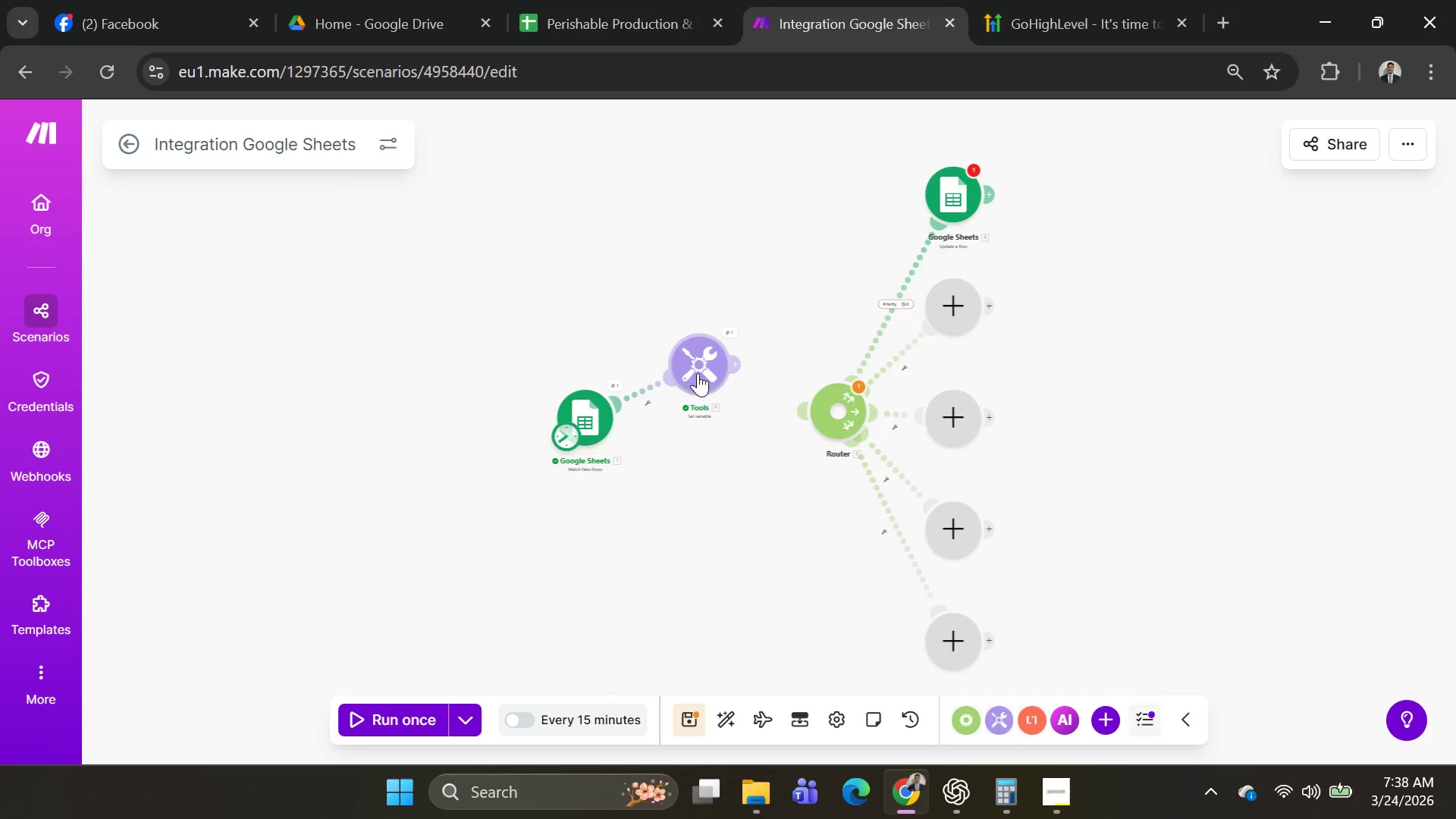 
left_click_drag(start_coordinate=[698, 371], to_coordinate=[698, 279])
 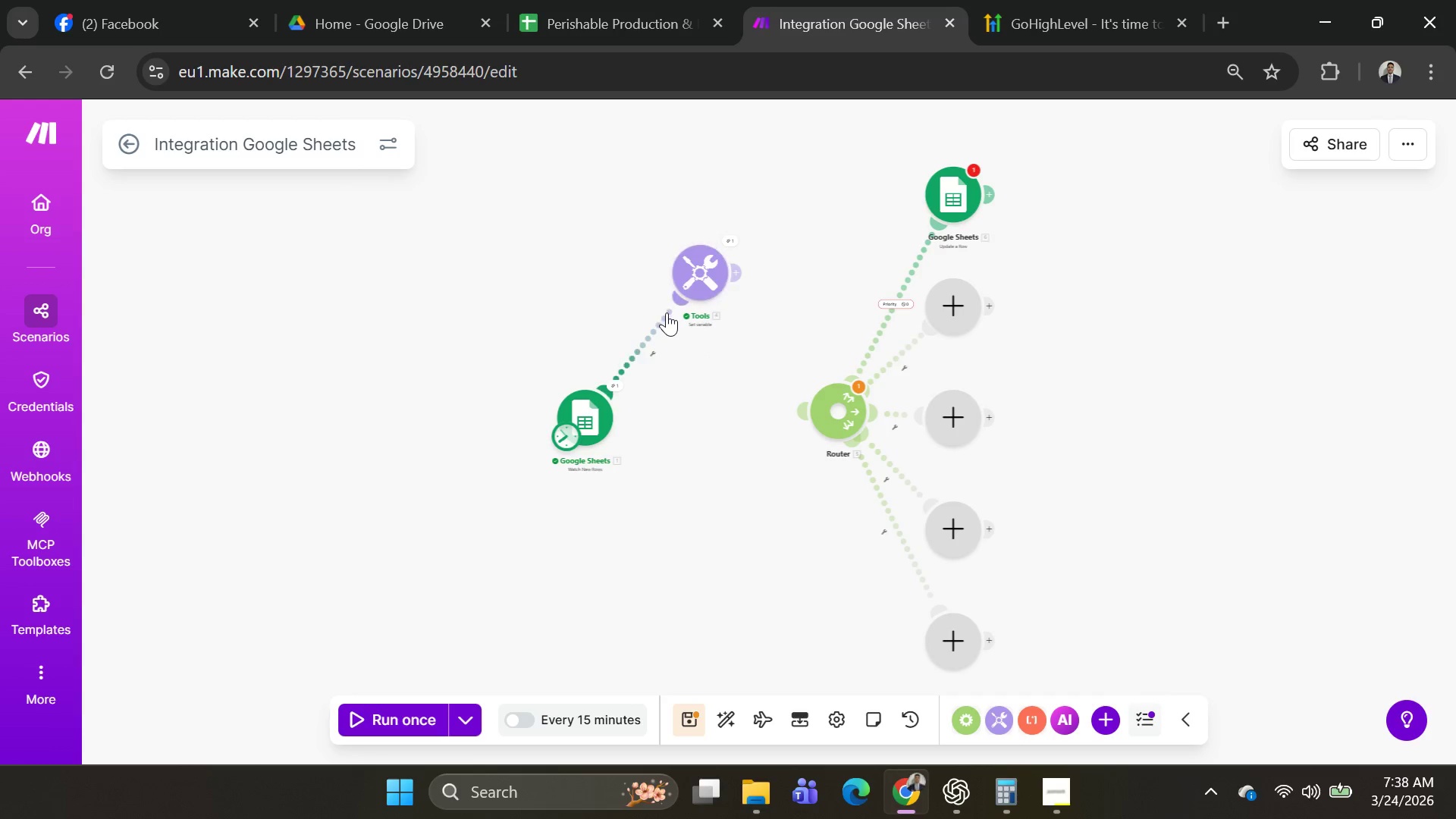 
left_click([667, 312])
 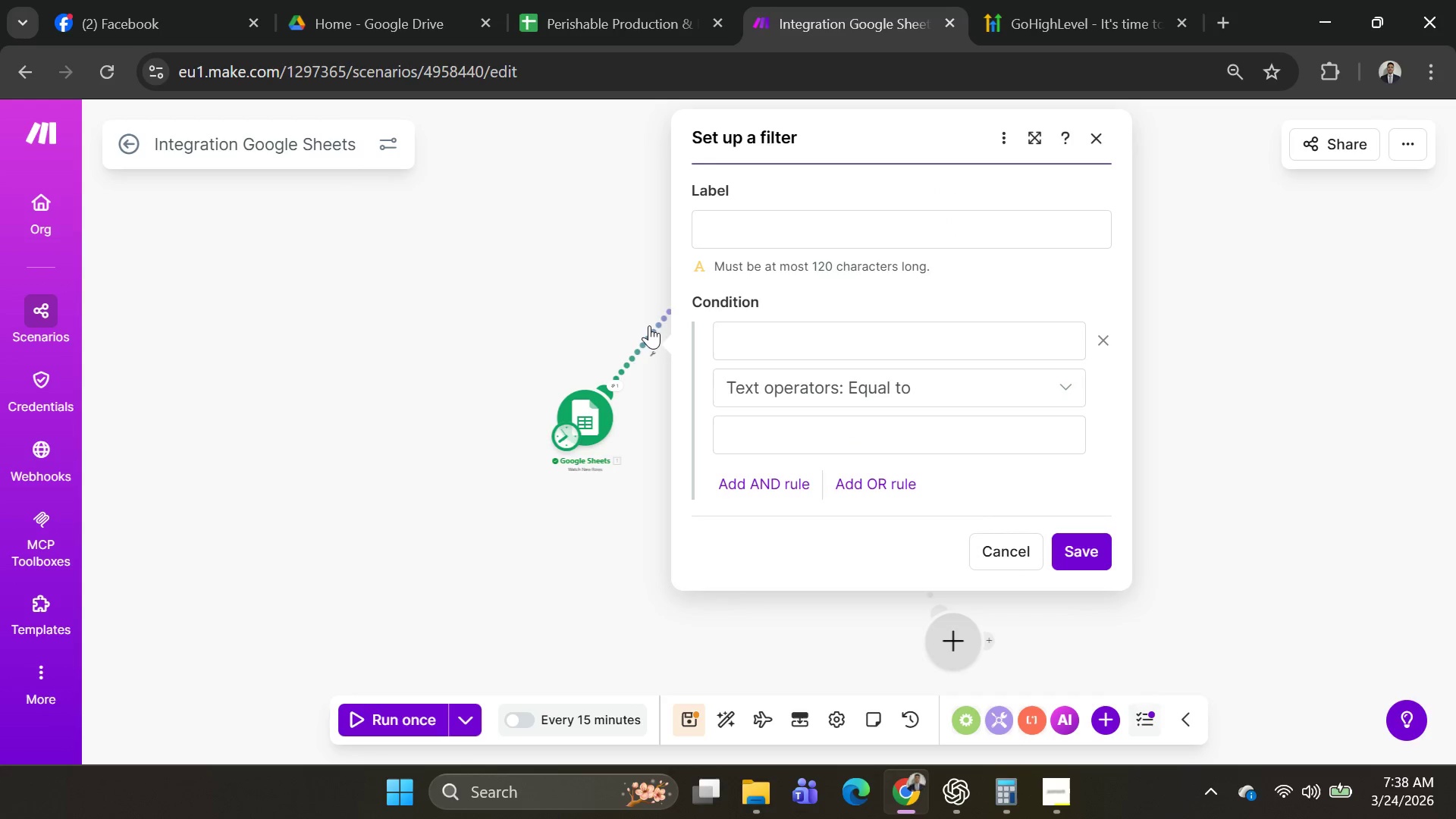 
right_click([648, 327])
 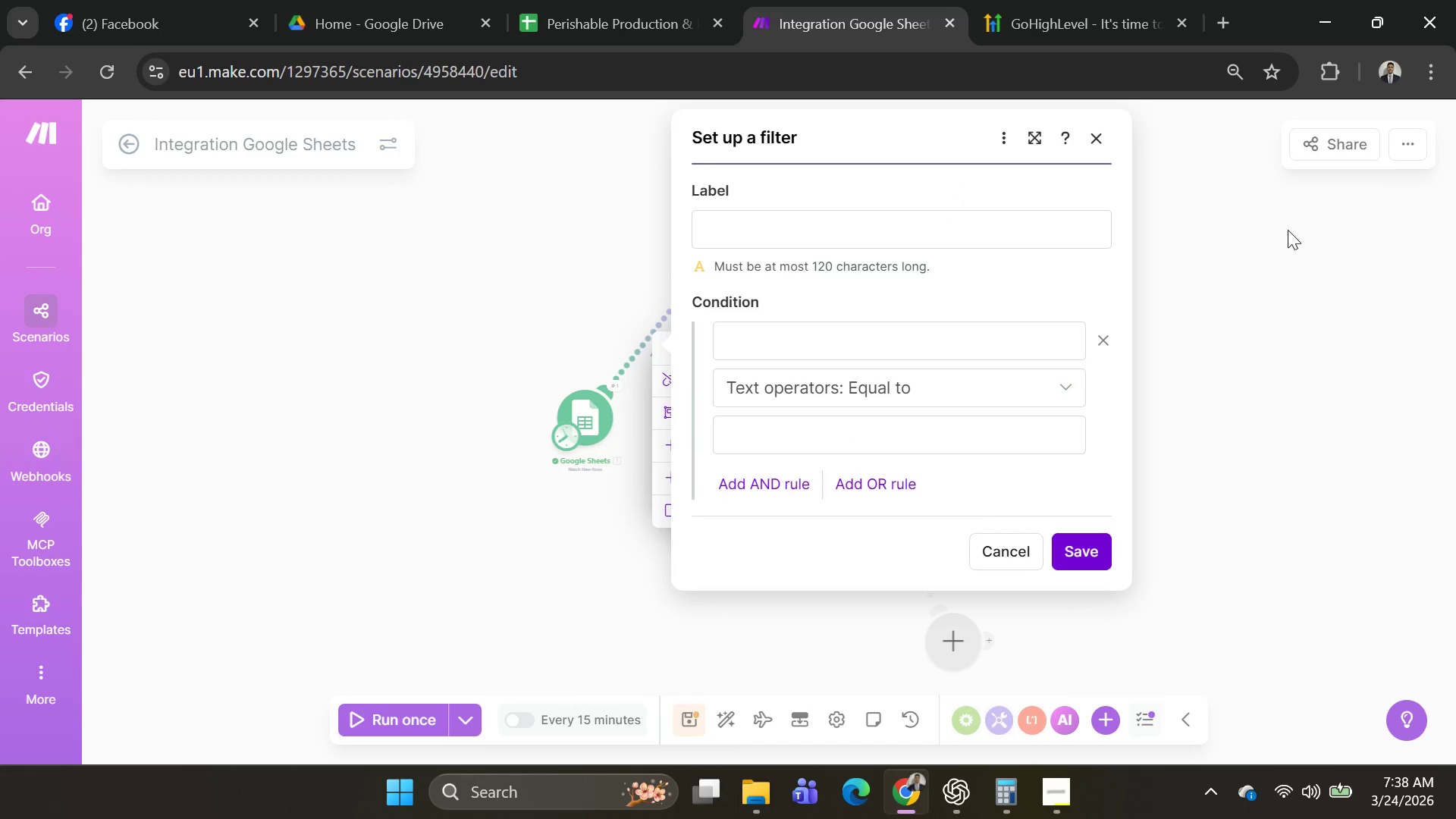 
left_click([1109, 137])
 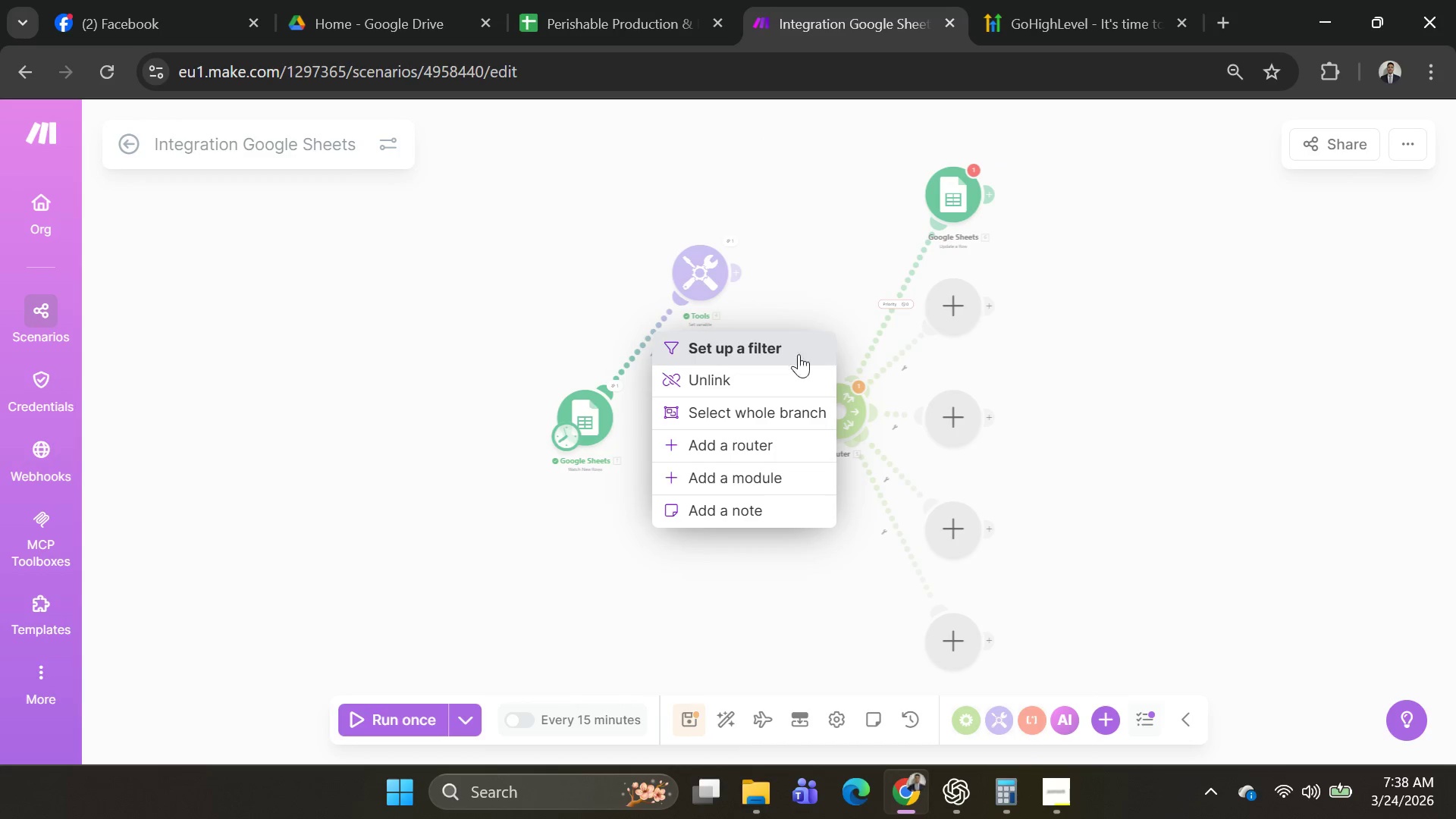 
left_click([764, 375])
 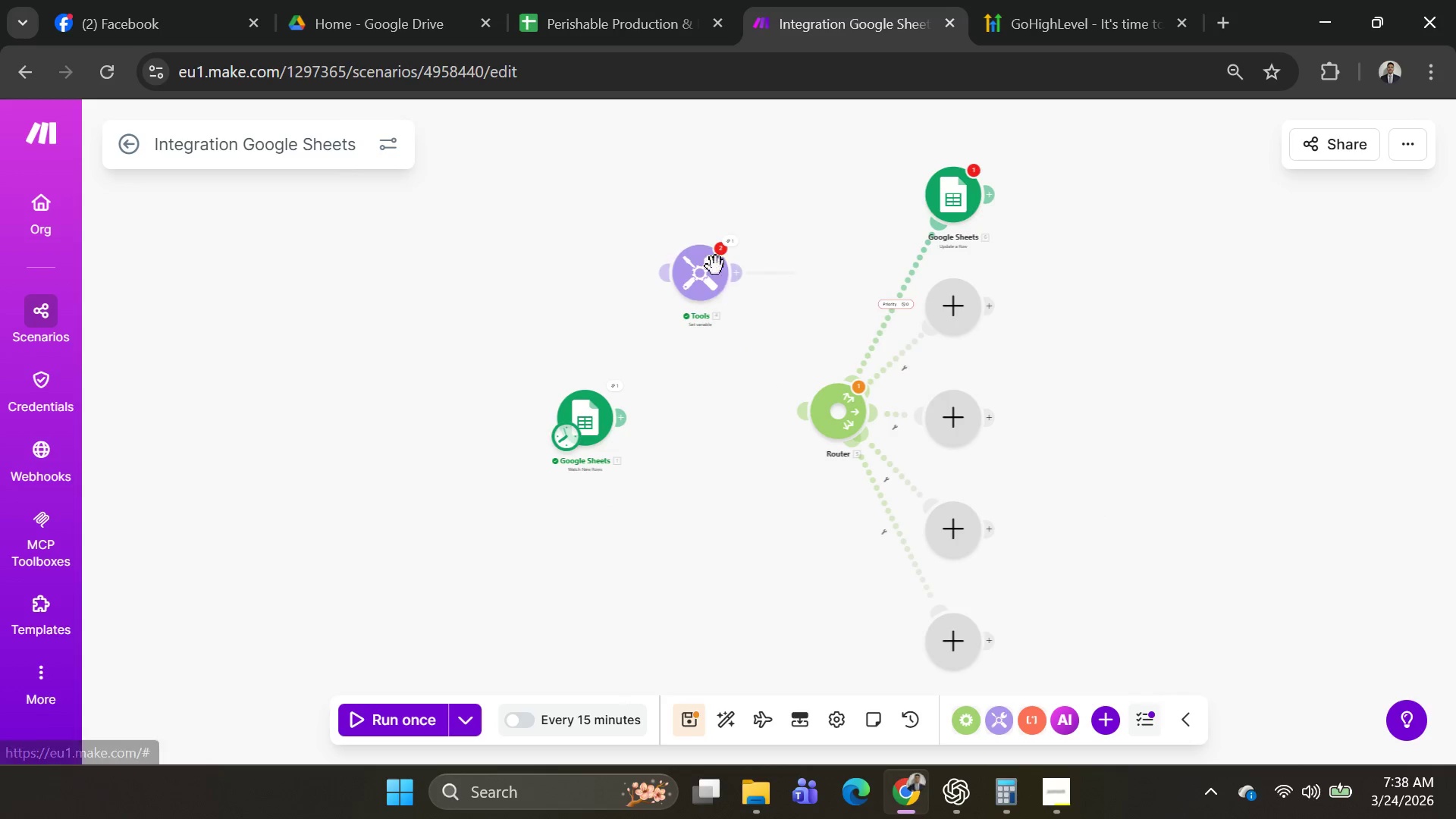 
right_click([710, 259])
 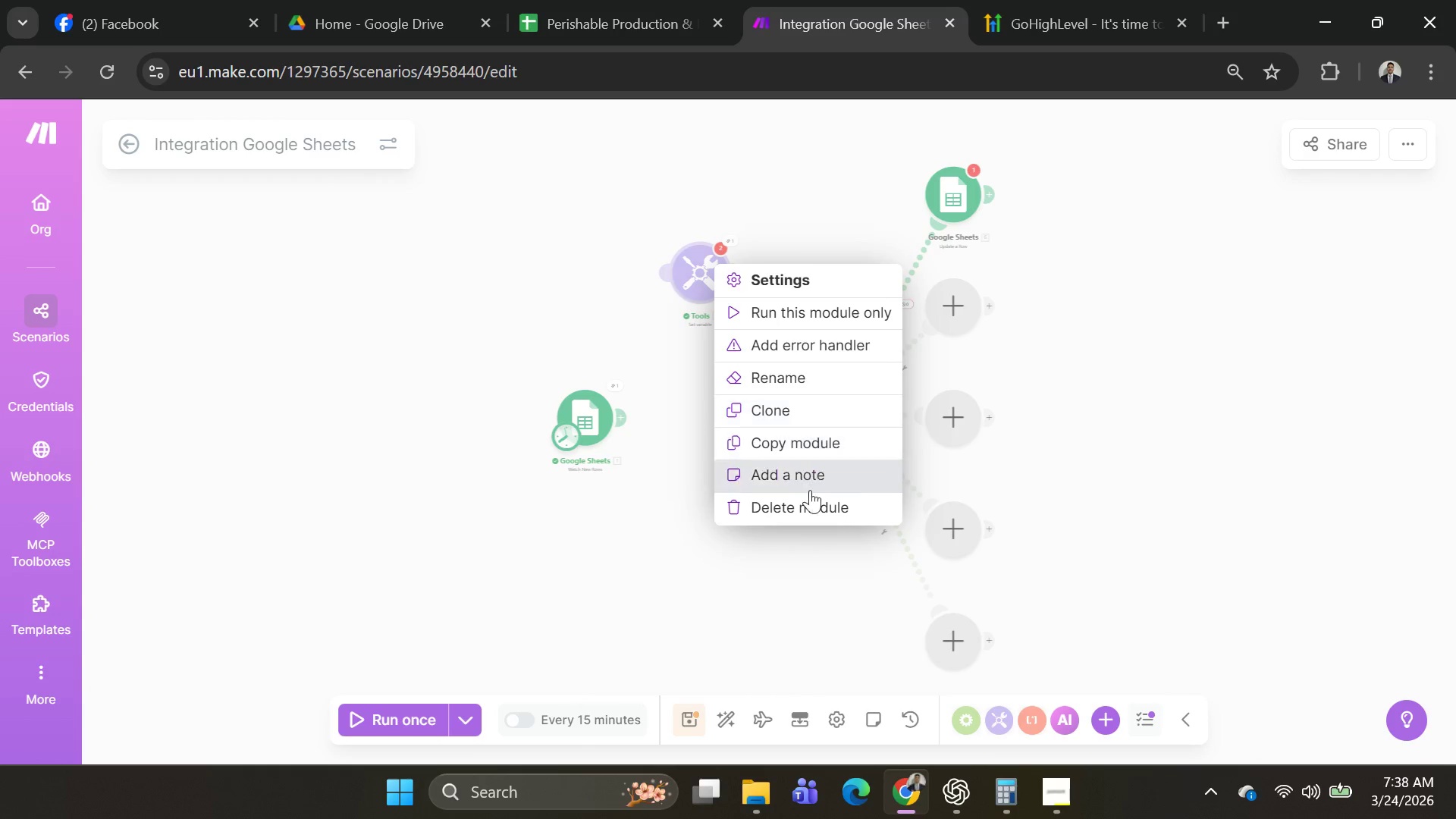 
left_click([810, 509])
 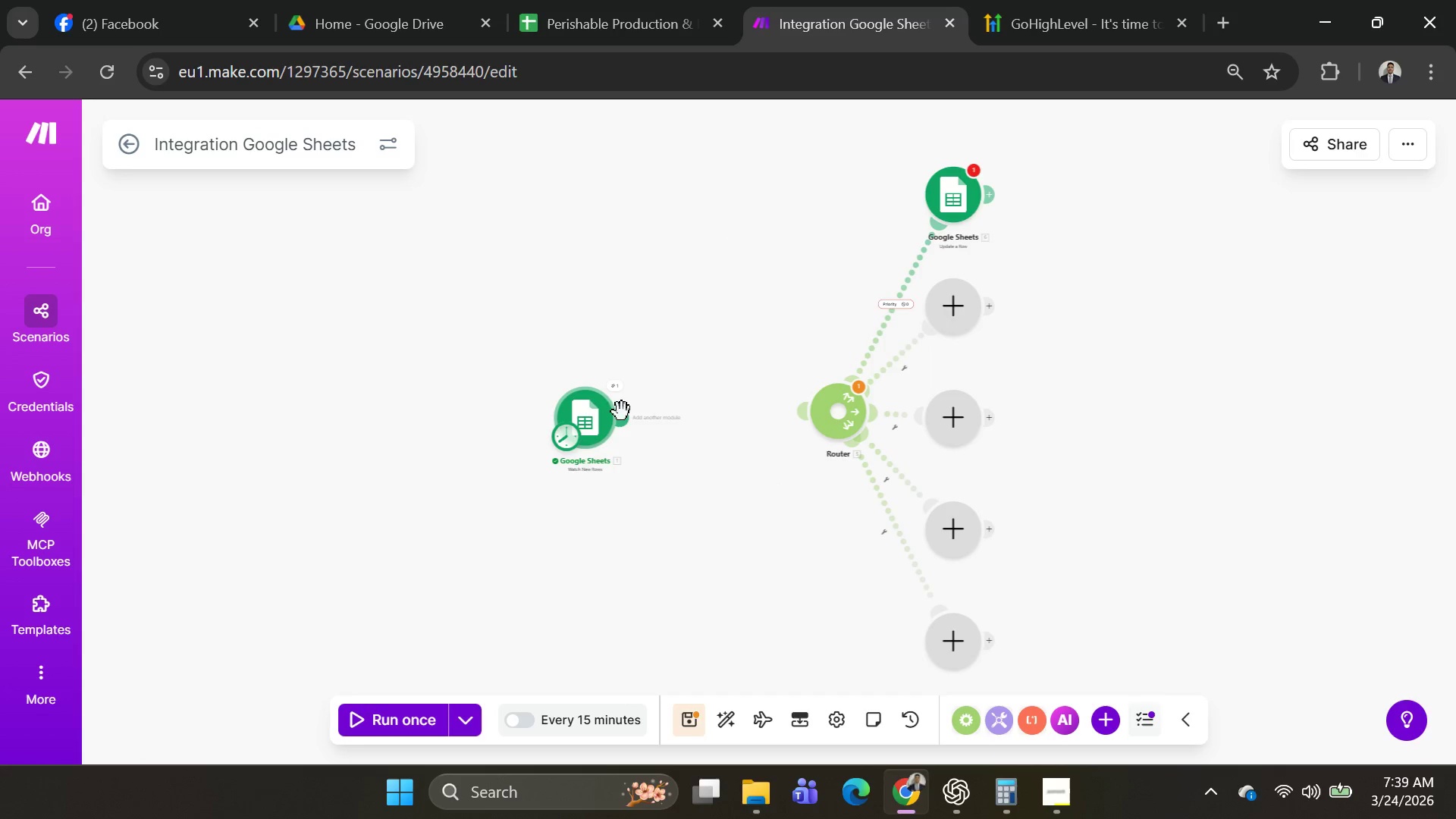 
left_click([629, 413])
 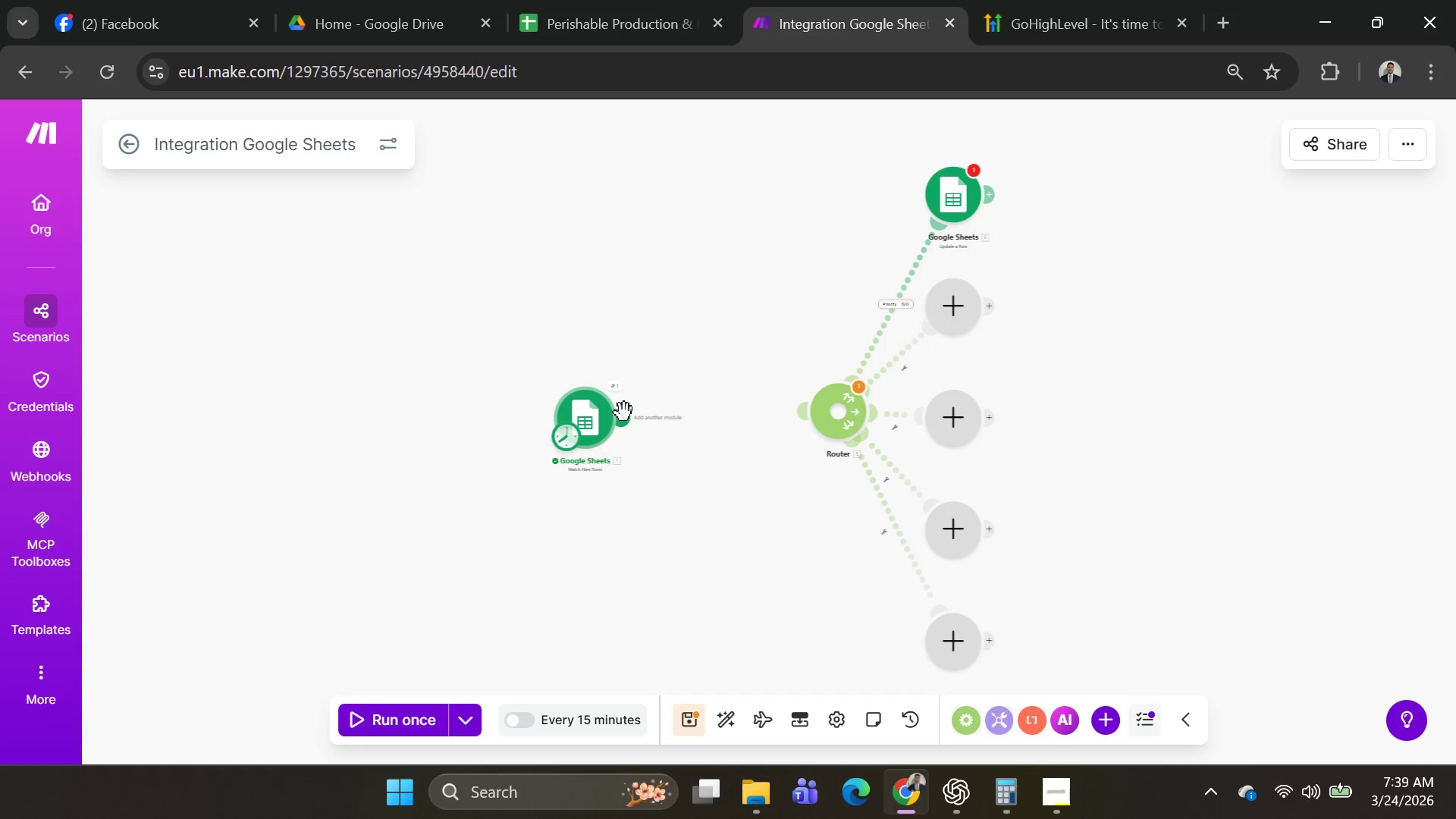 
left_click([624, 413])
 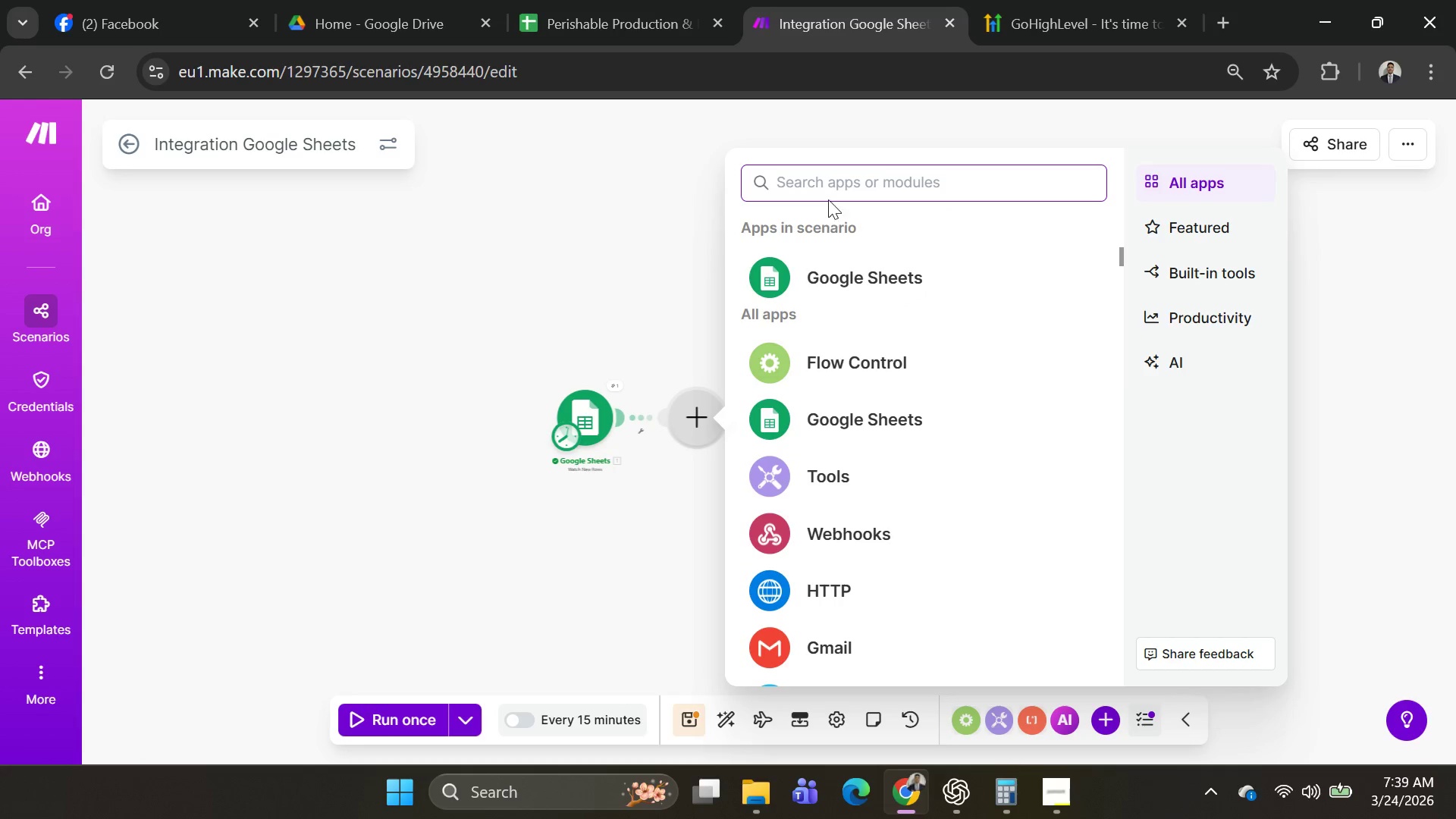 
type(zs)
key(Backspace)
key(Backspace)
key(Backspace)
key(Backspace)
type(set)
 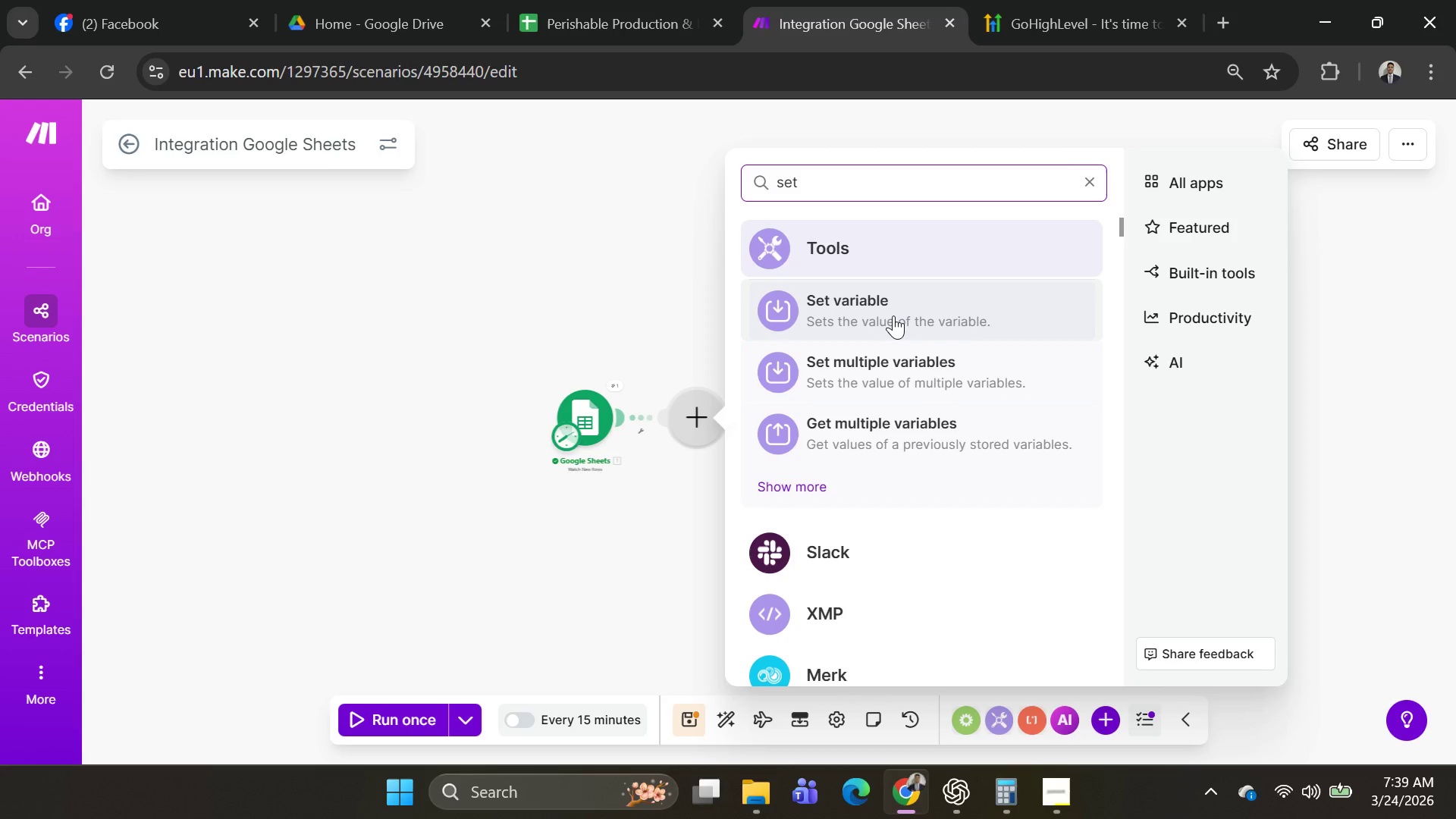 
wait(5.16)
 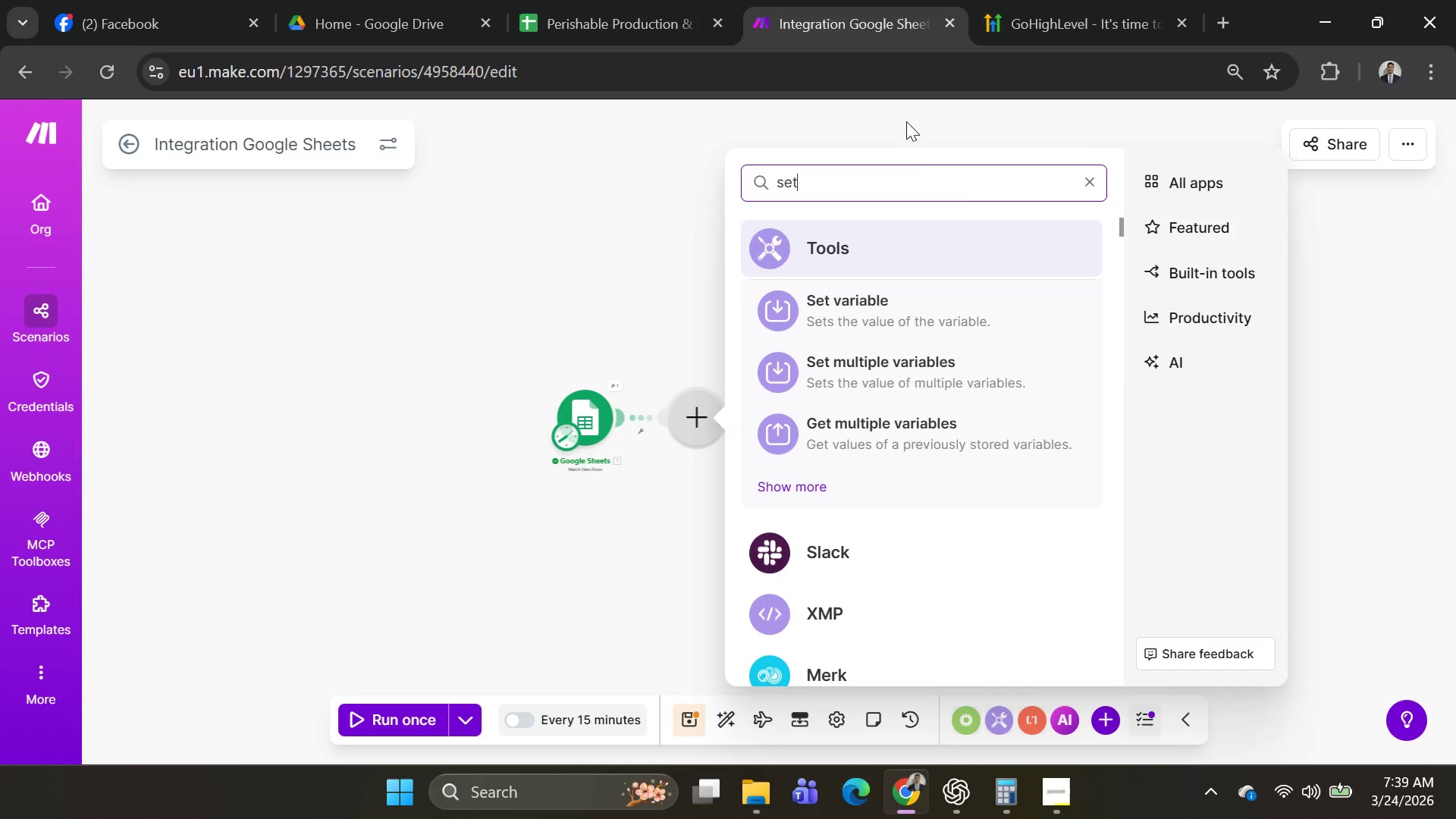 
left_click([874, 315])
 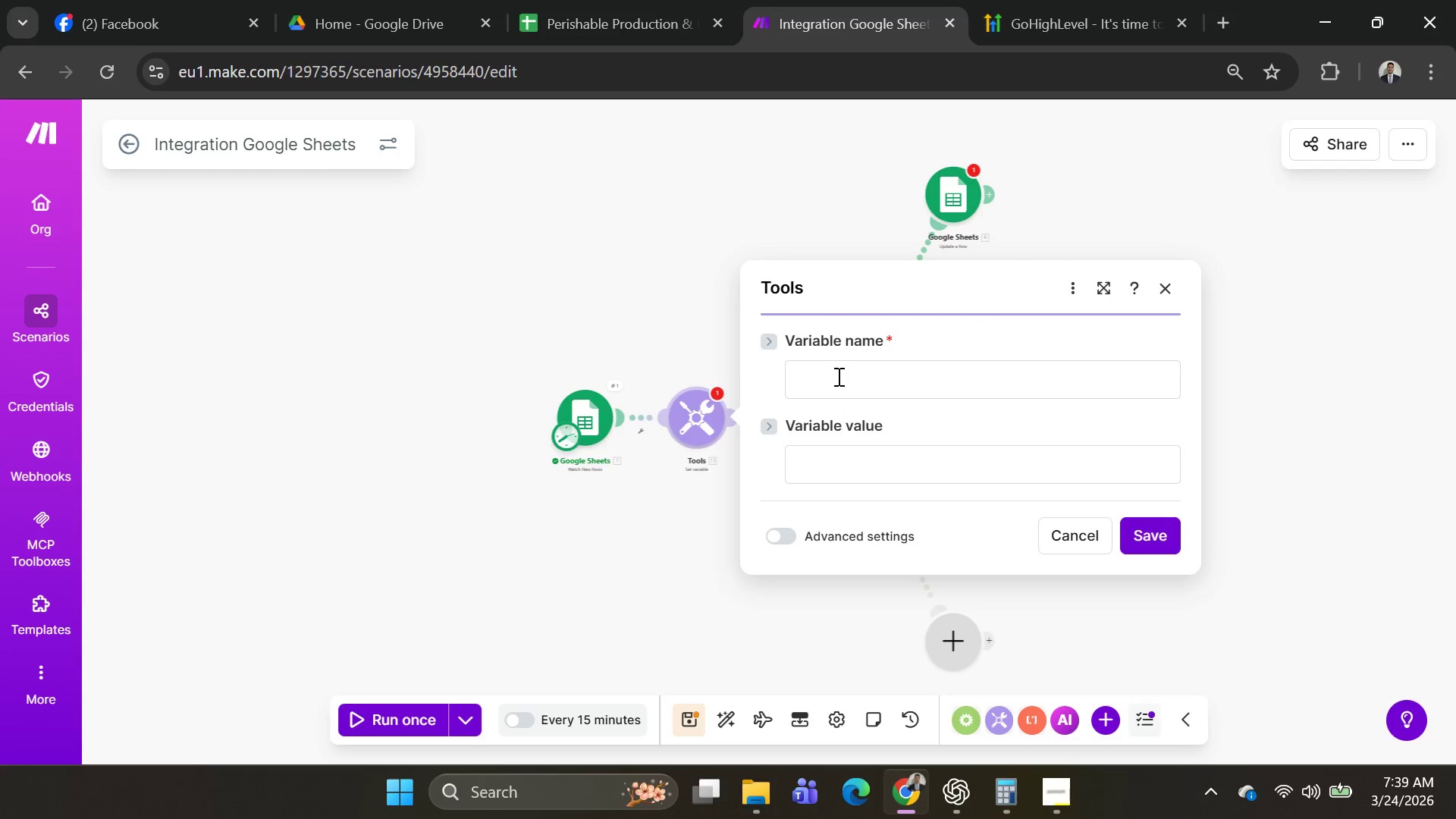 
left_click([849, 379])
 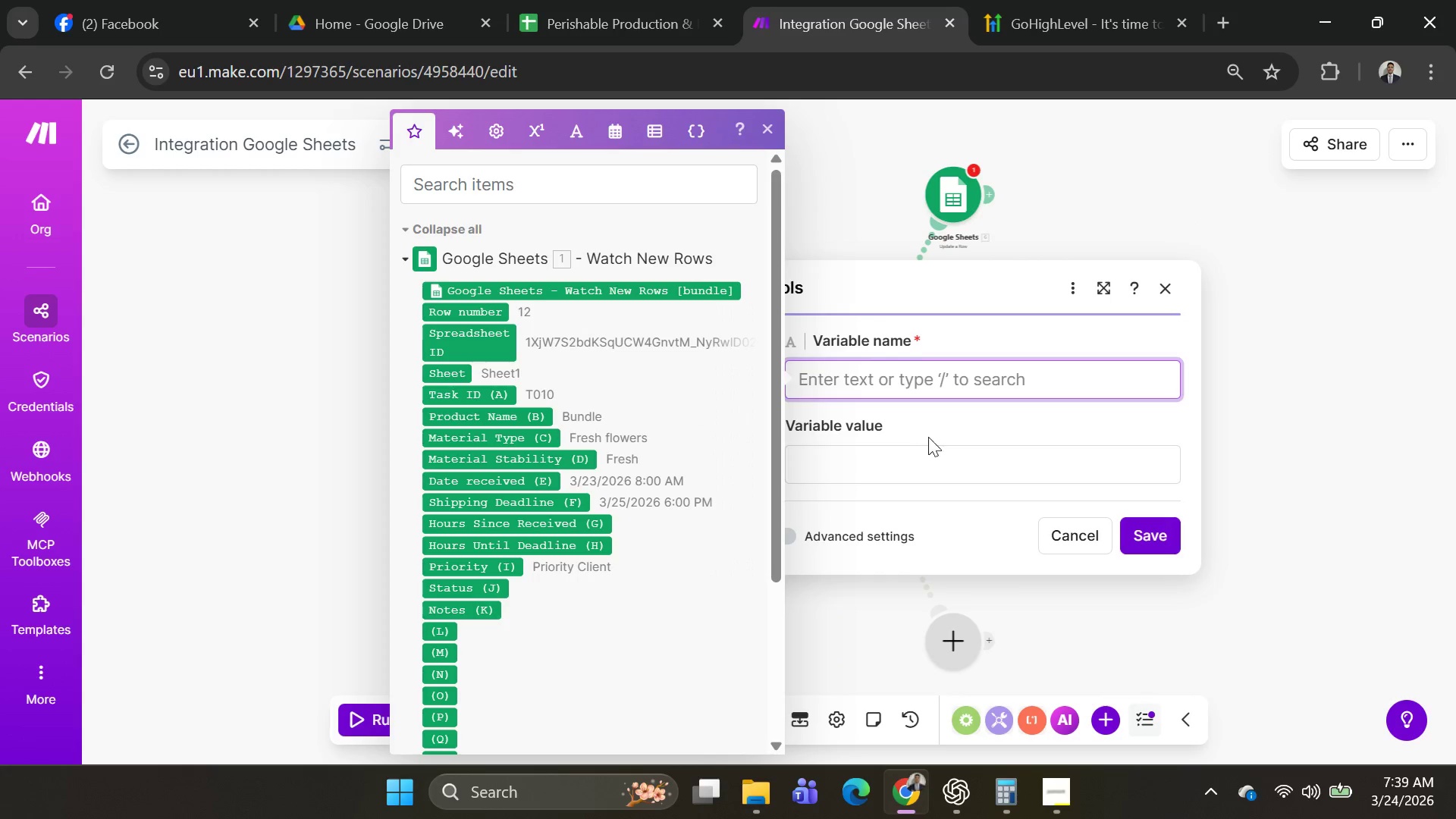 
left_click([931, 422])
 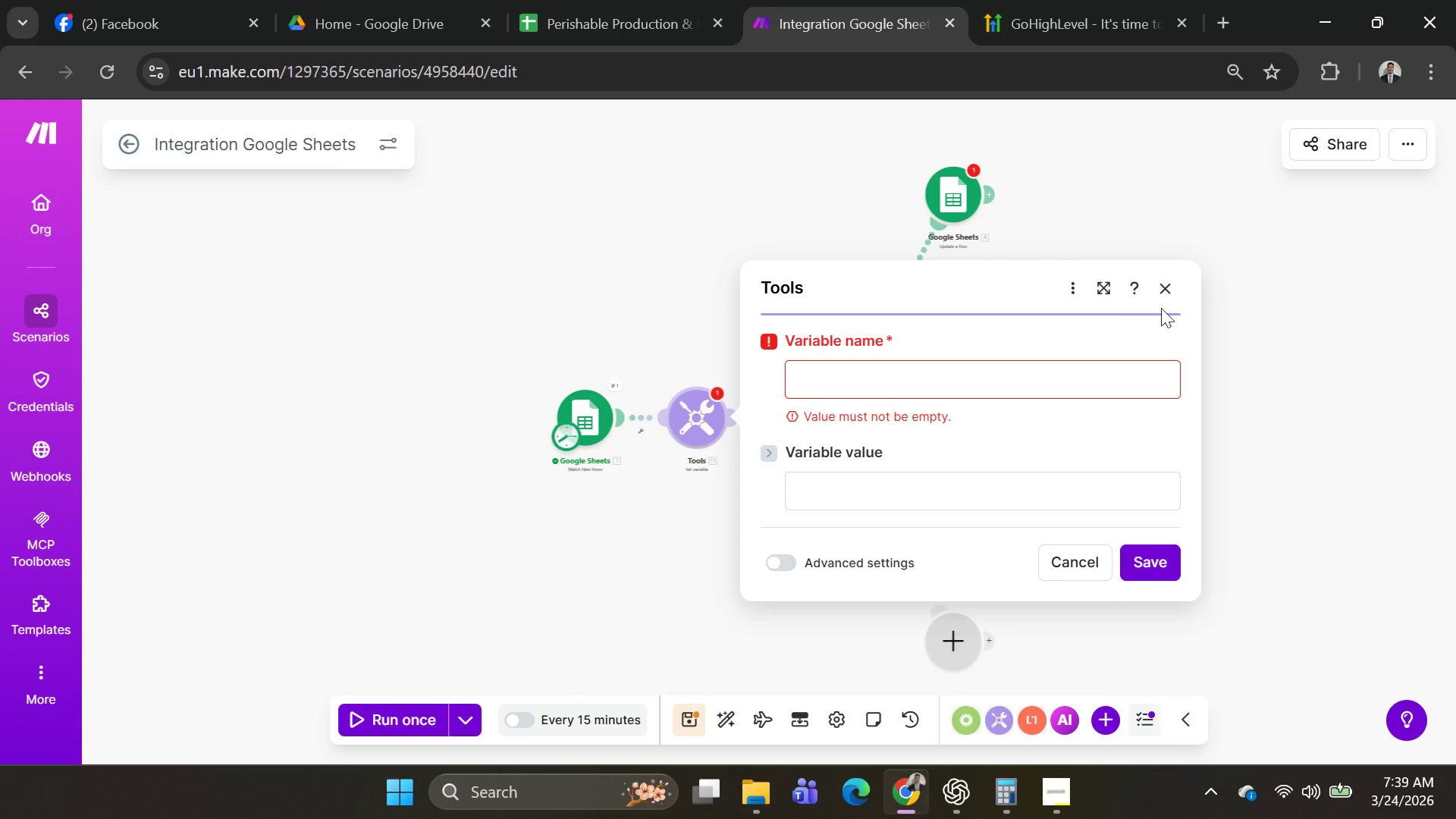 
left_click([1164, 281])
 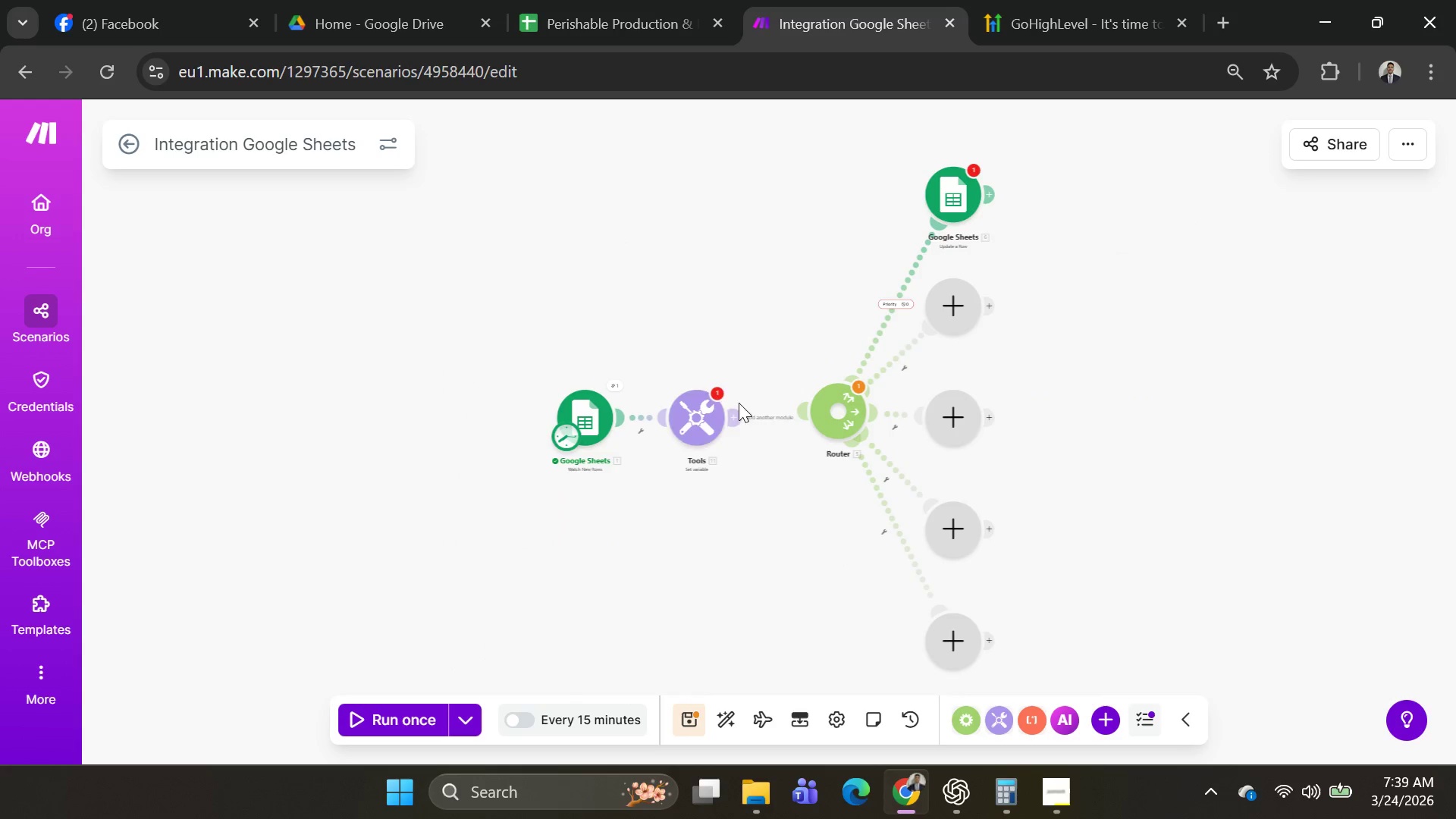 
right_click([700, 418])
 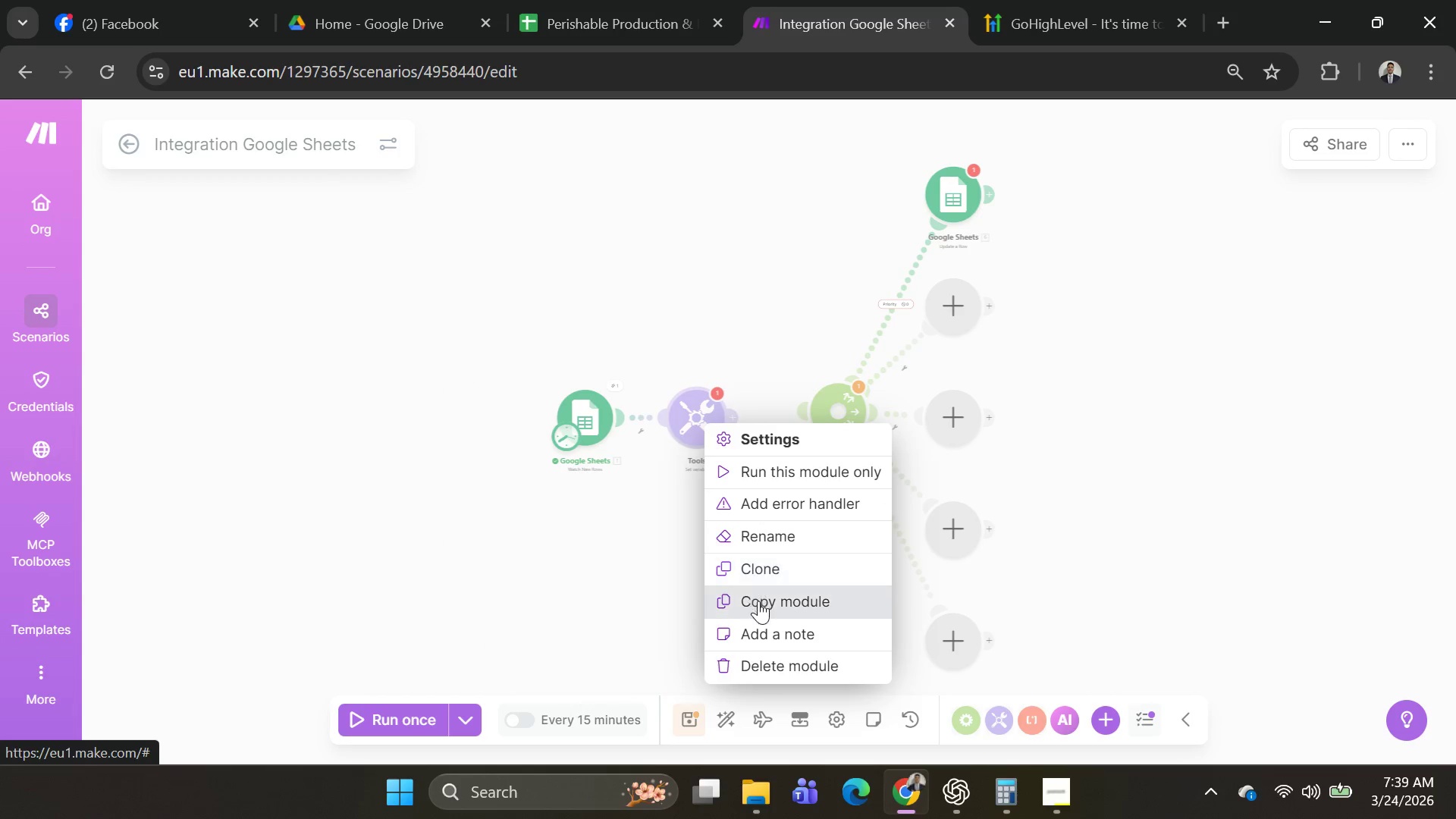 
left_click([769, 657])
 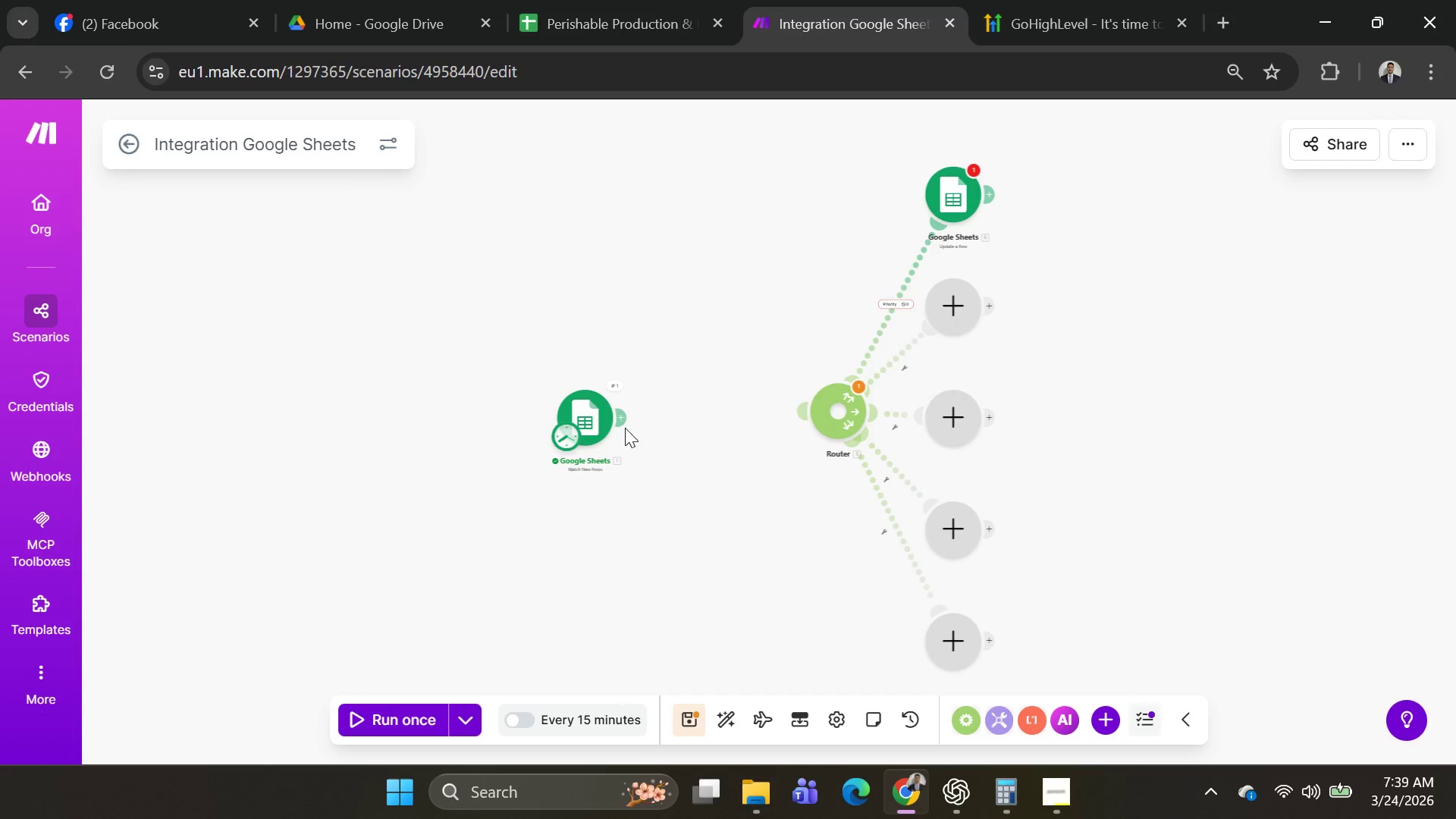 
left_click([620, 420])
 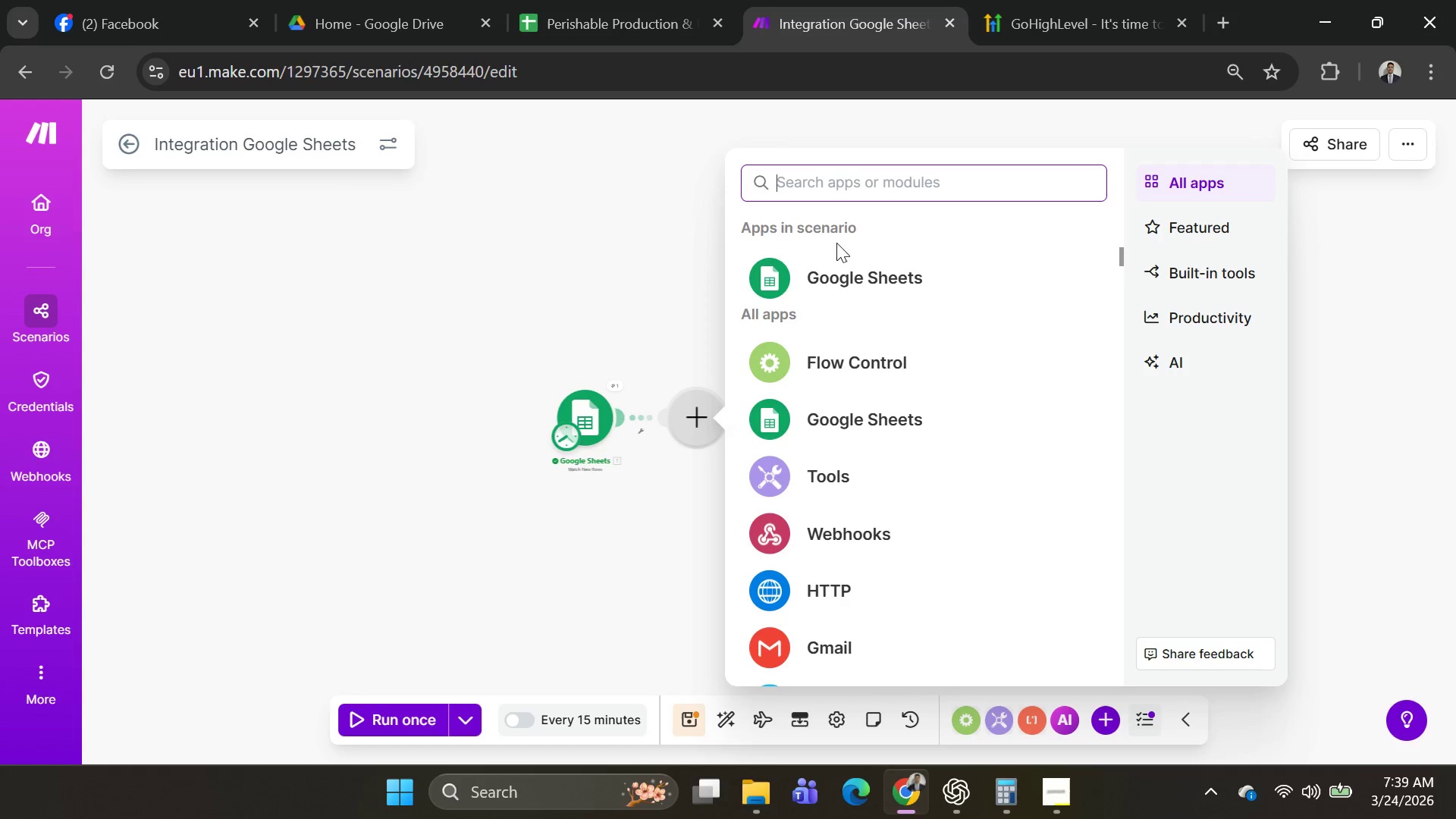 
left_click([823, 463])
 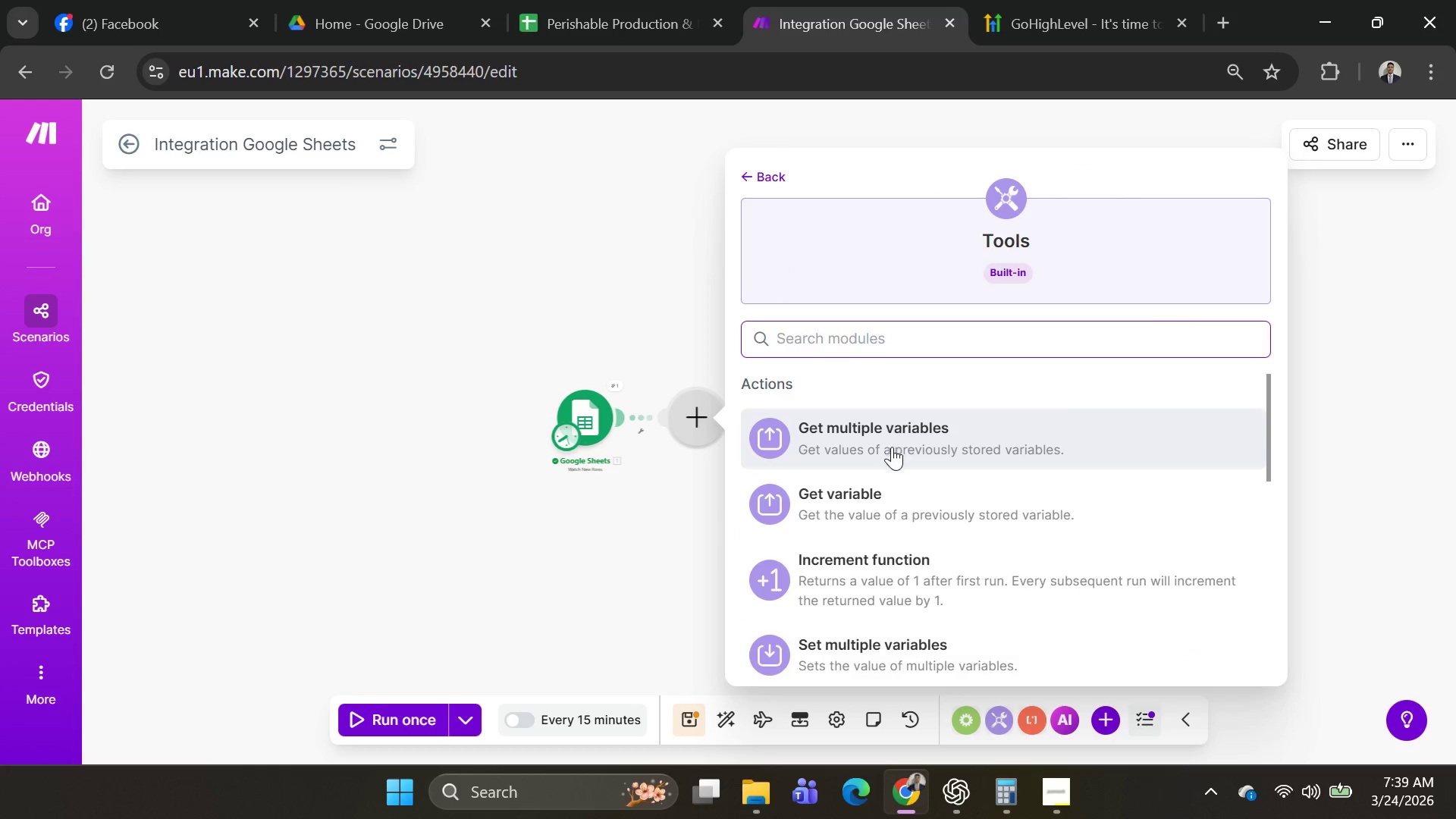 
wait(5.45)
 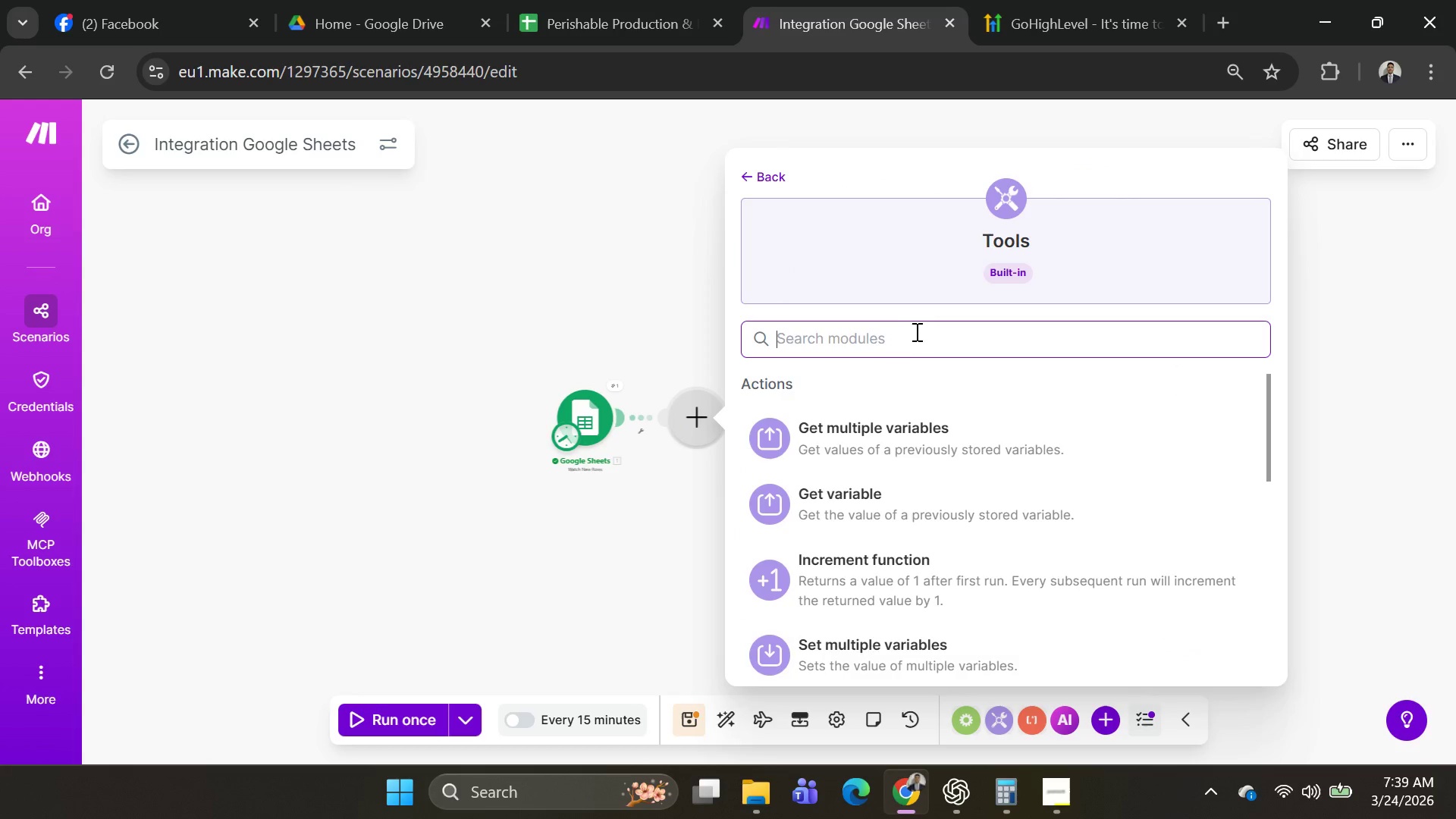 
scroll: coordinate [926, 469], scroll_direction: down, amount: 4.0
 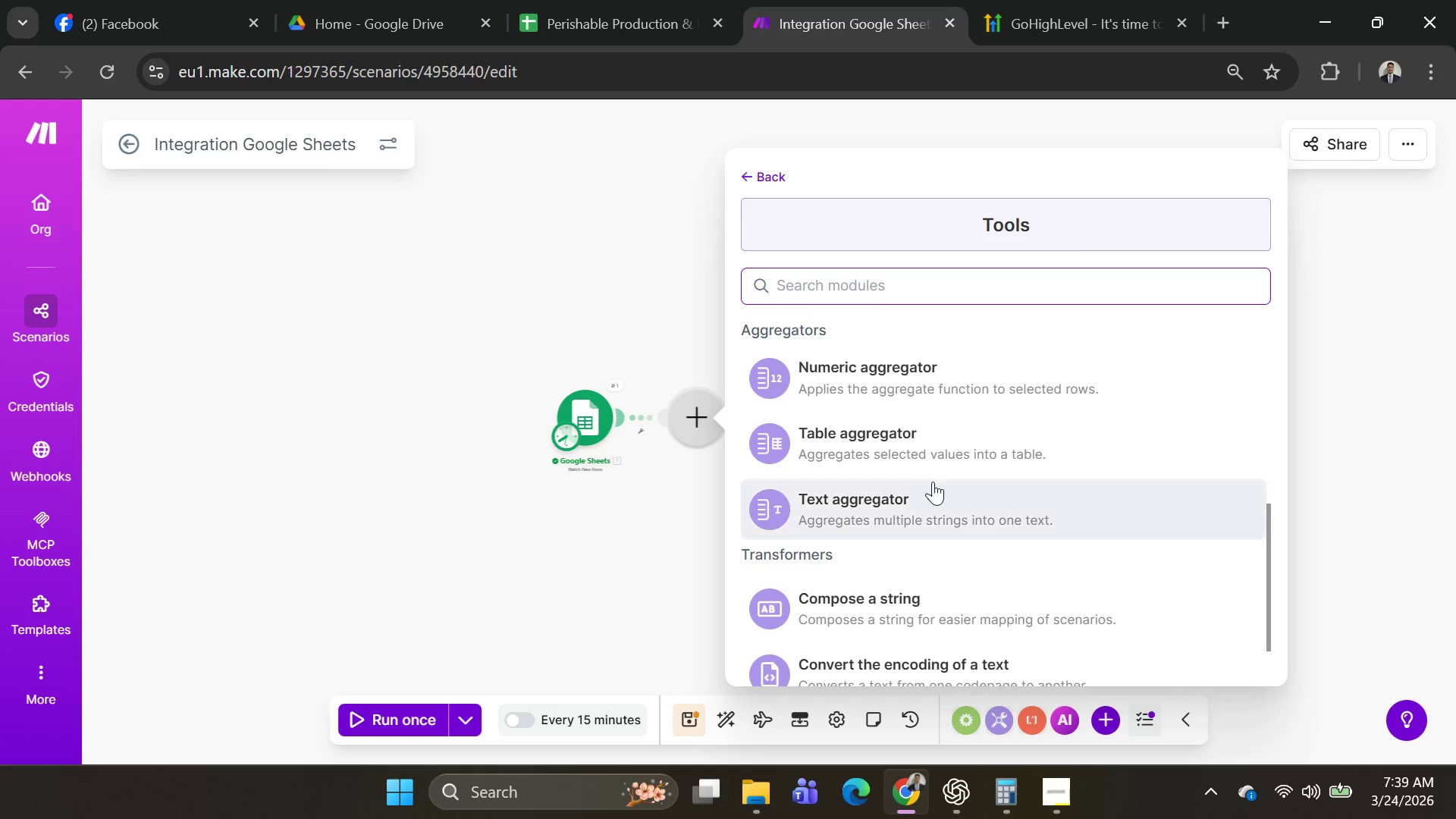 
scroll: coordinate [948, 507], scroll_direction: up, amount: 5.0
 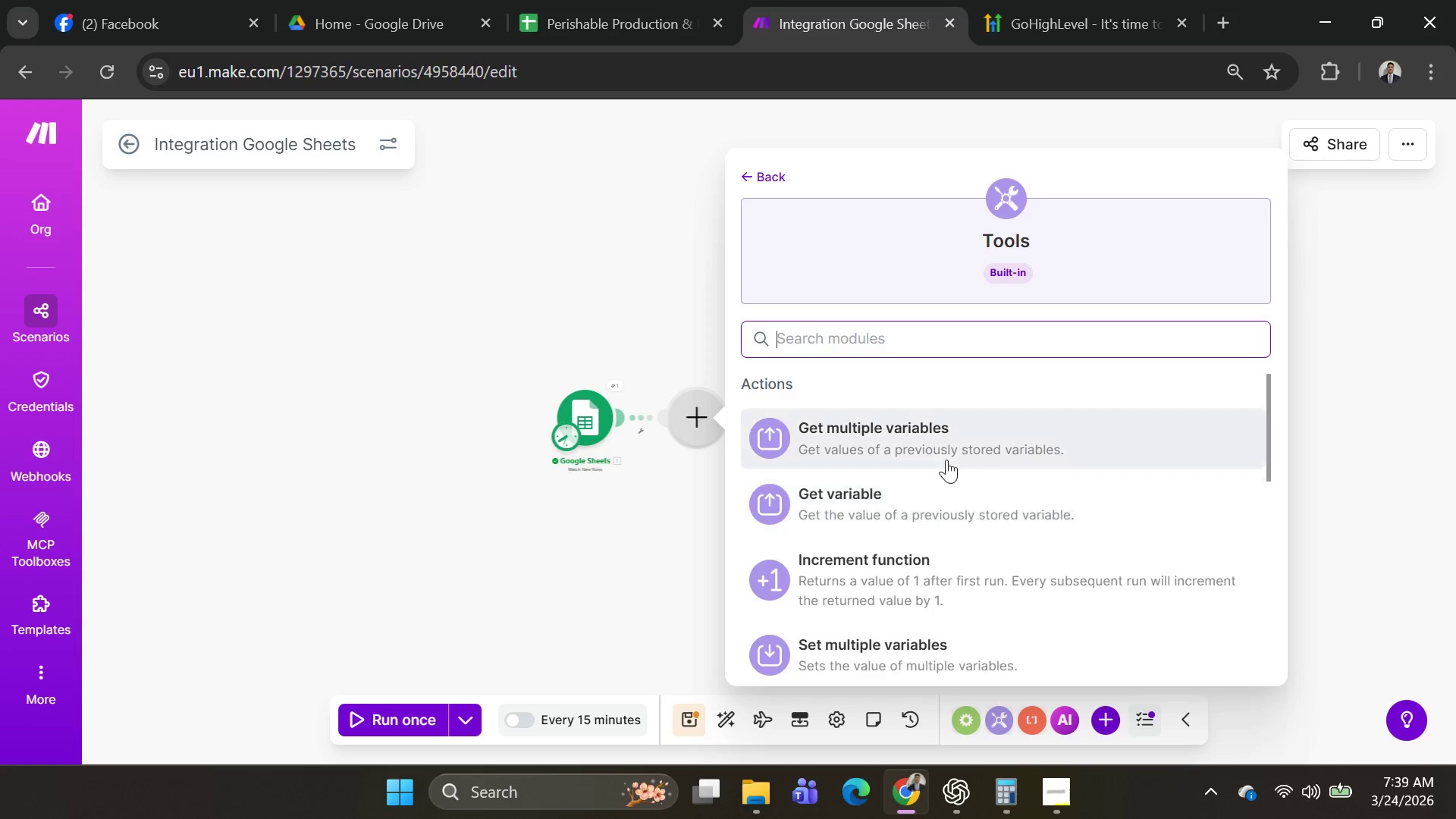 
left_click([944, 452])
 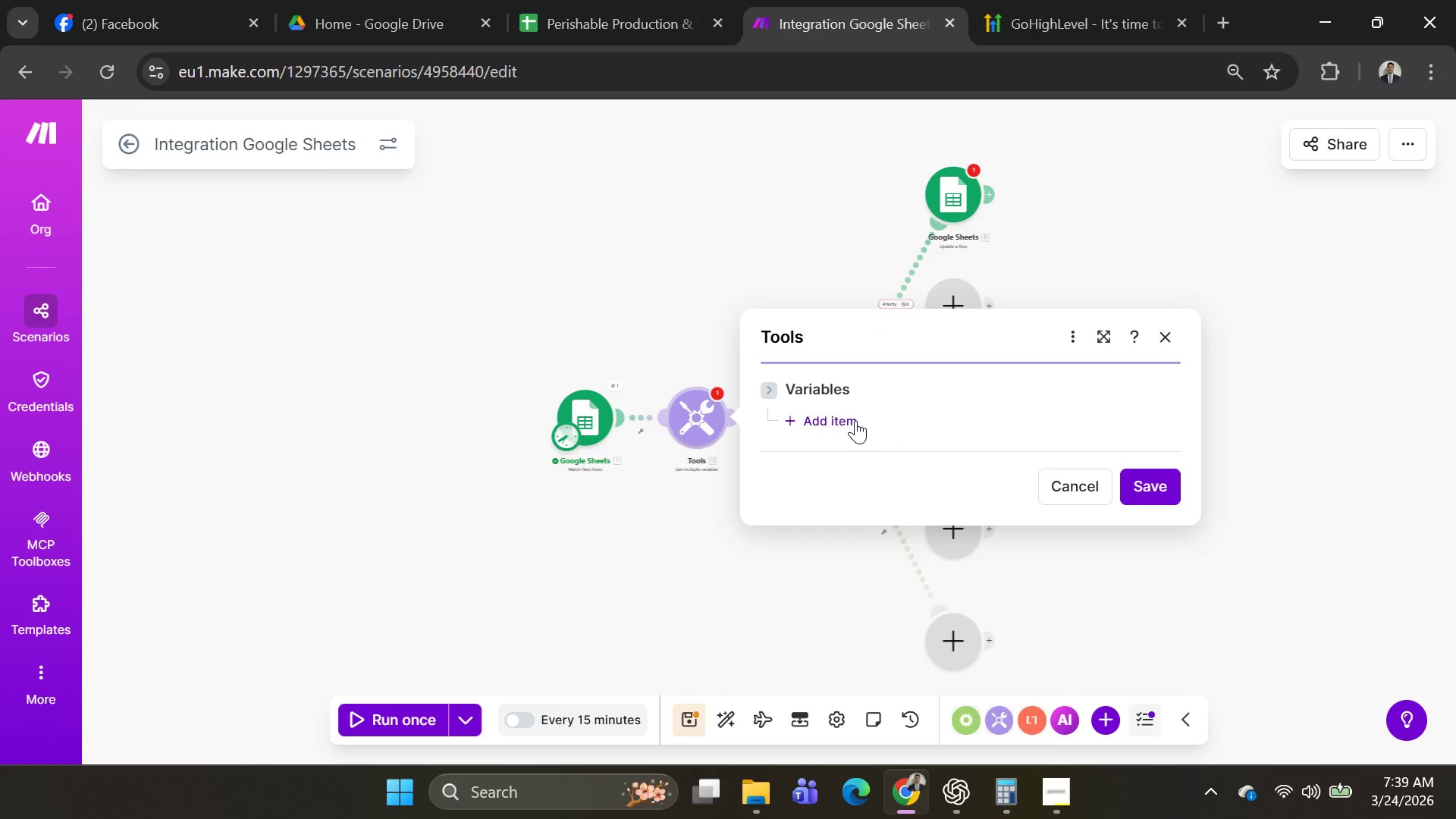 
left_click([843, 422])
 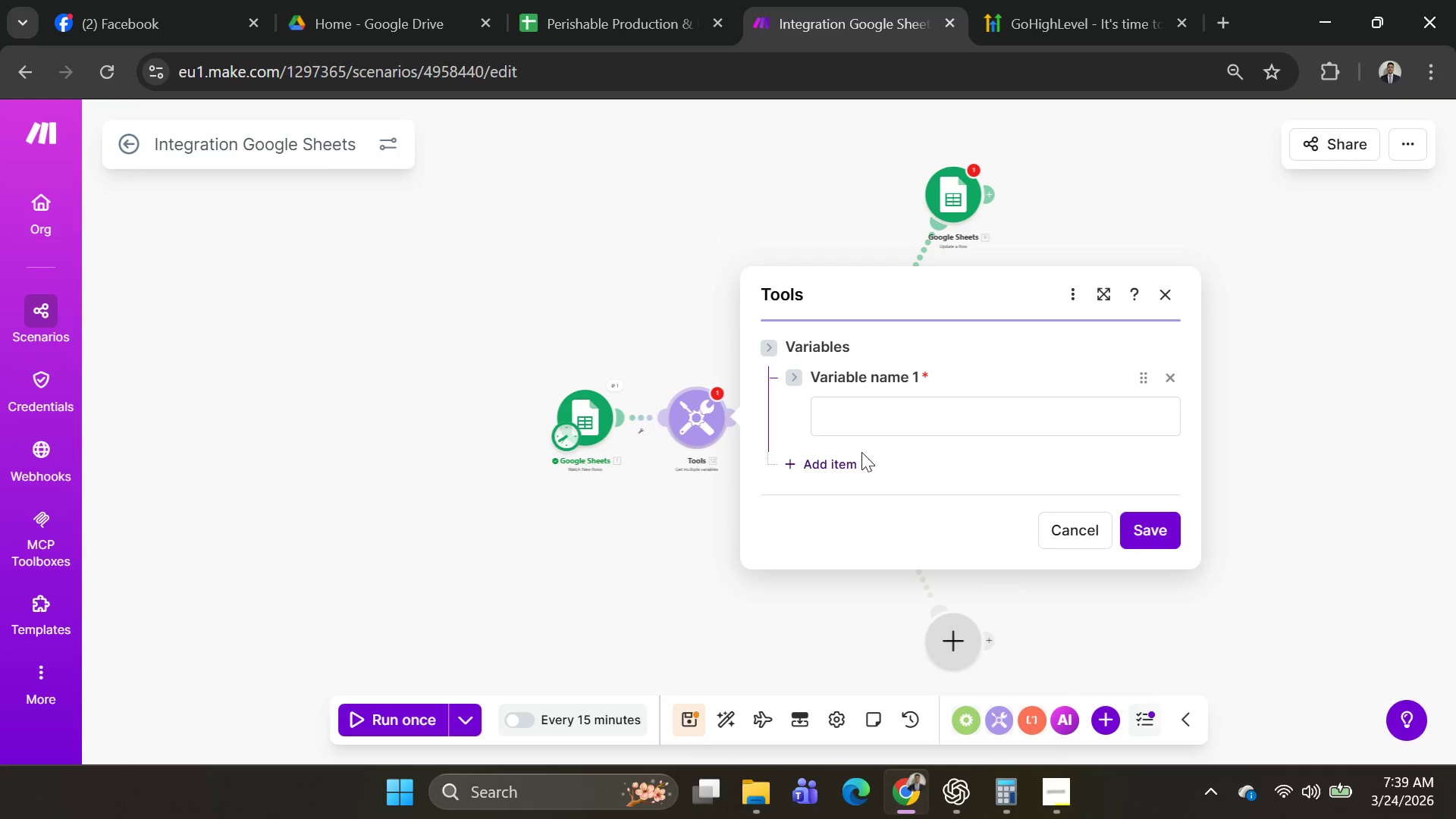 
left_click([848, 459])
 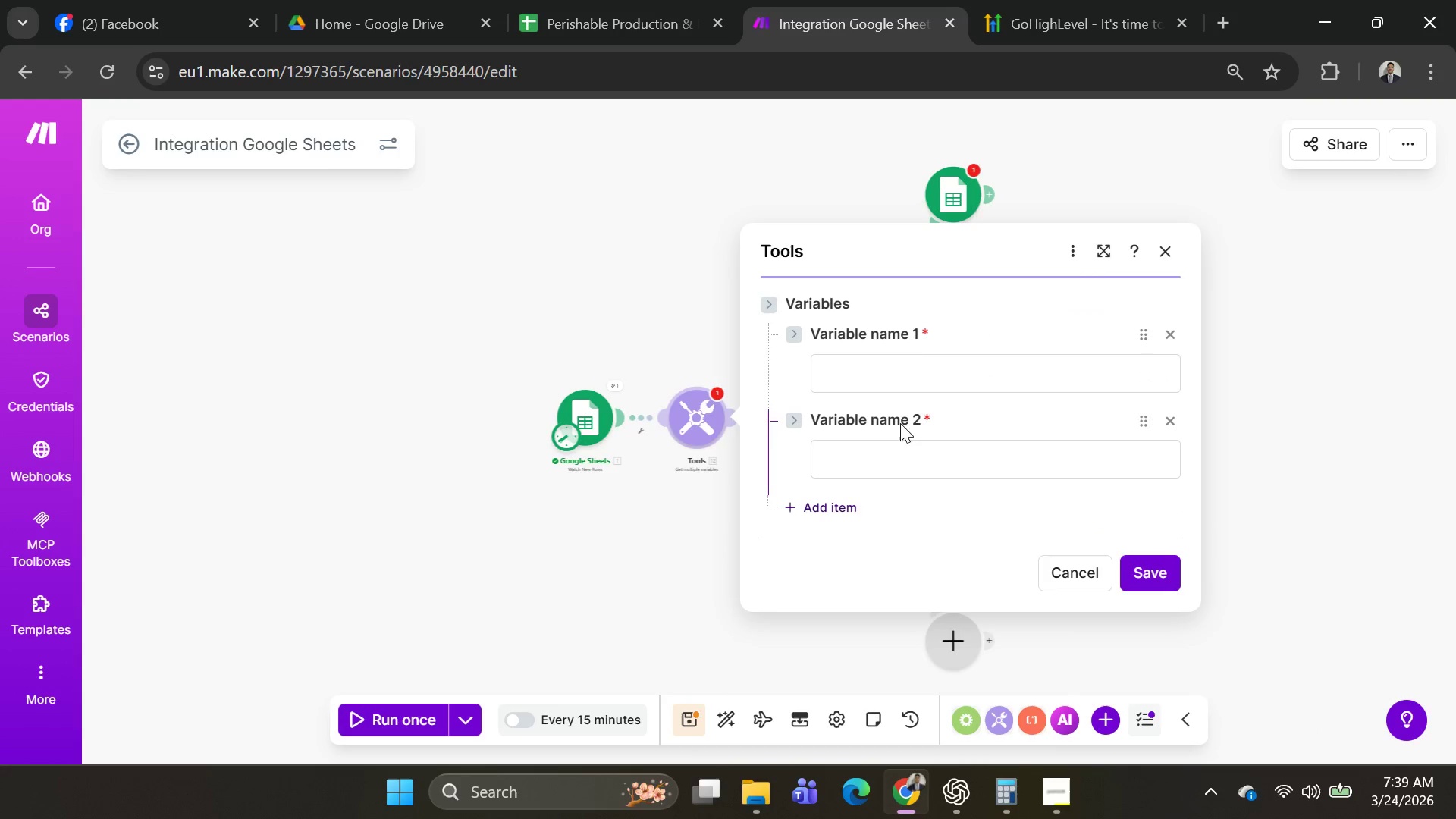 
left_click([911, 359])
 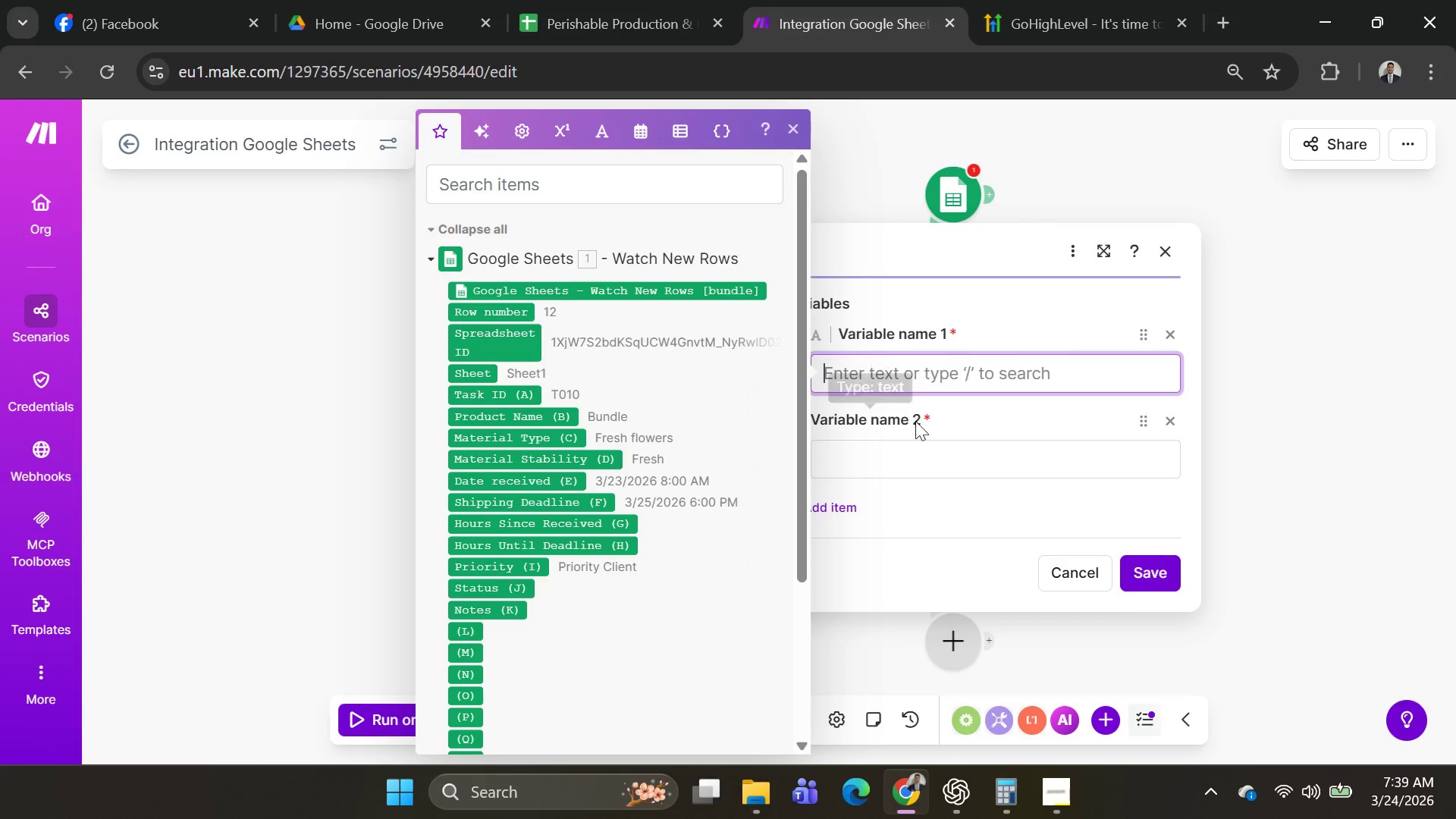 
scroll: coordinate [613, 491], scroll_direction: down, amount: 1.0
 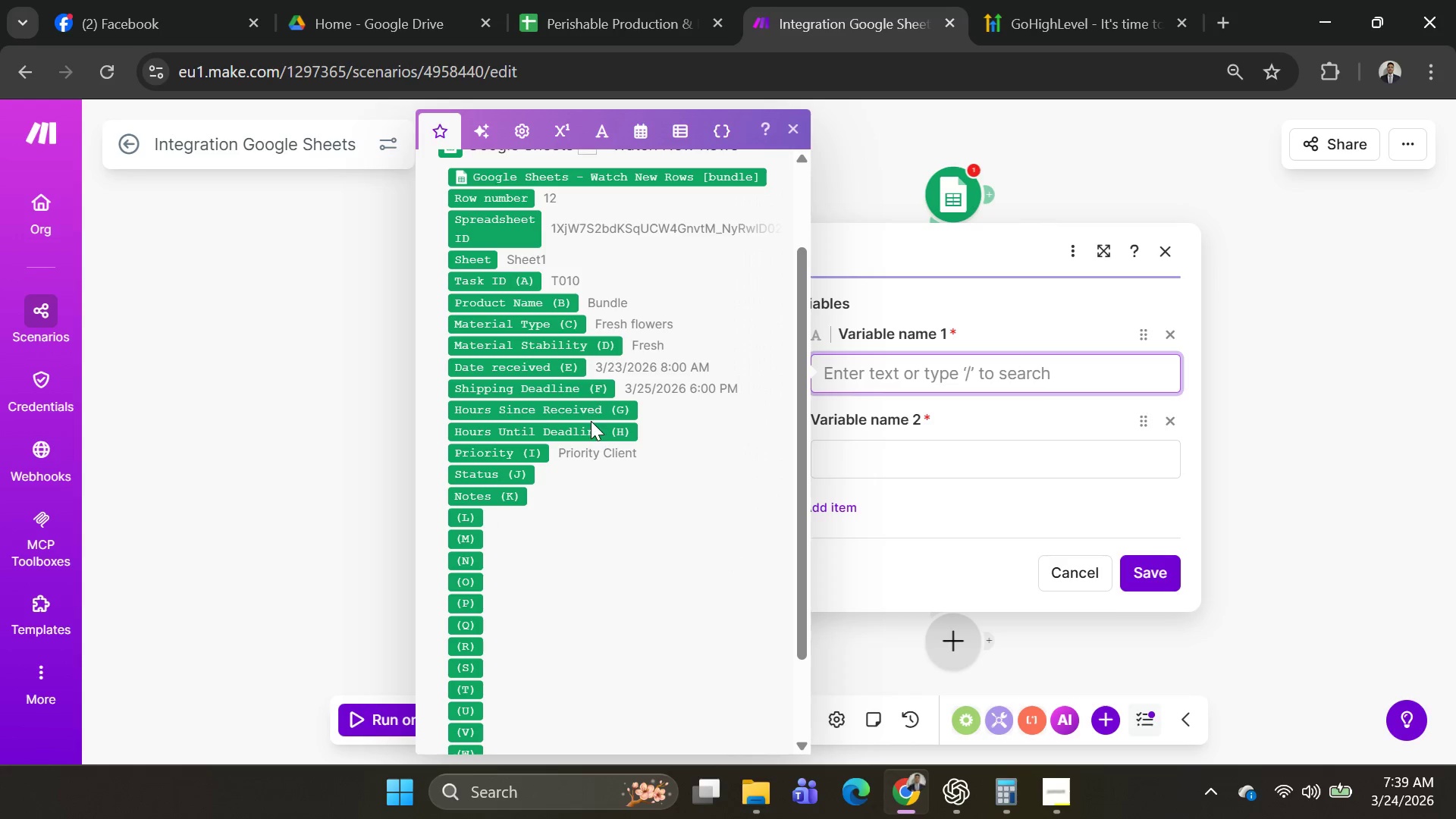 
wait(8.24)
 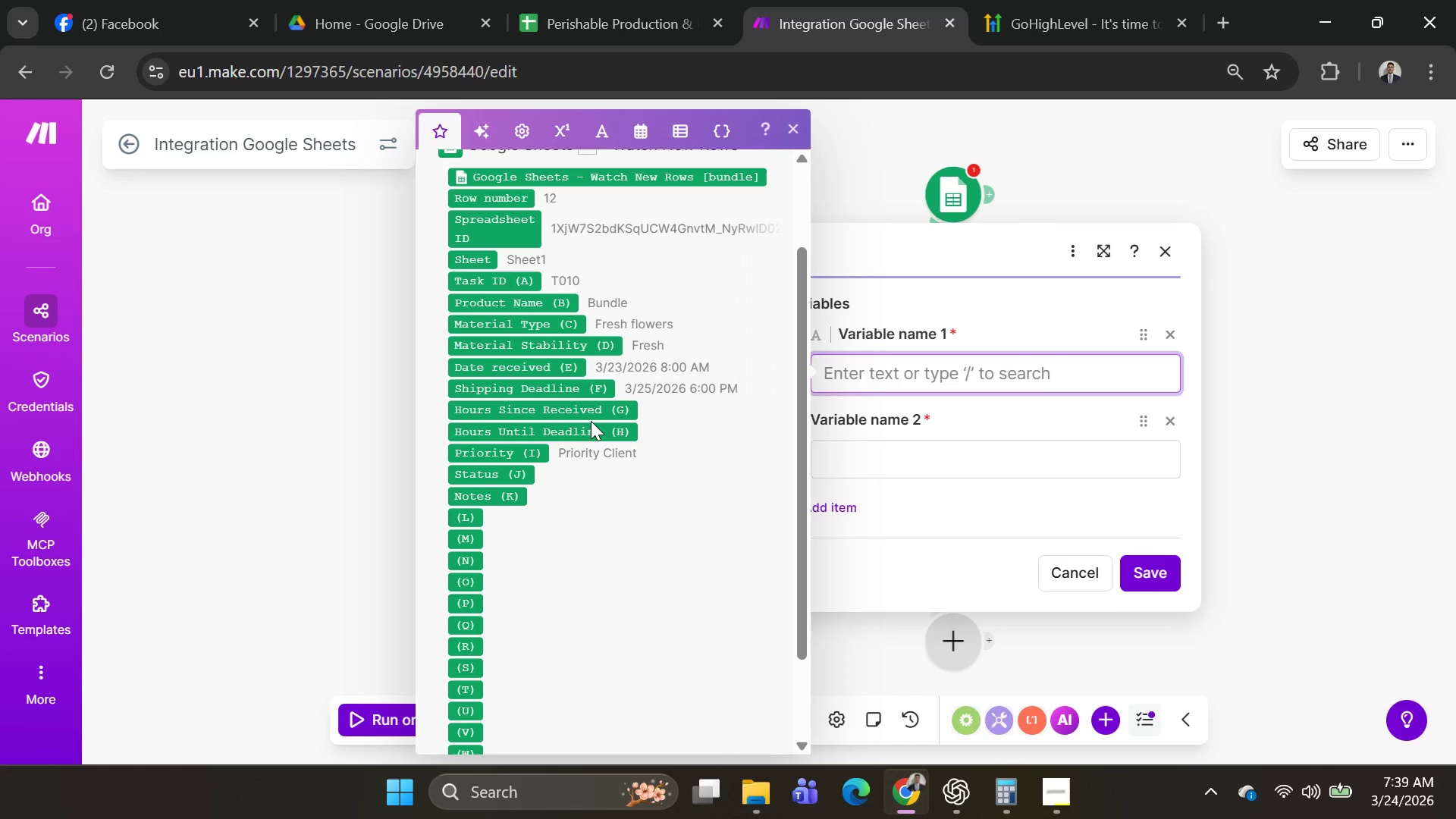 
left_click([913, 372])
 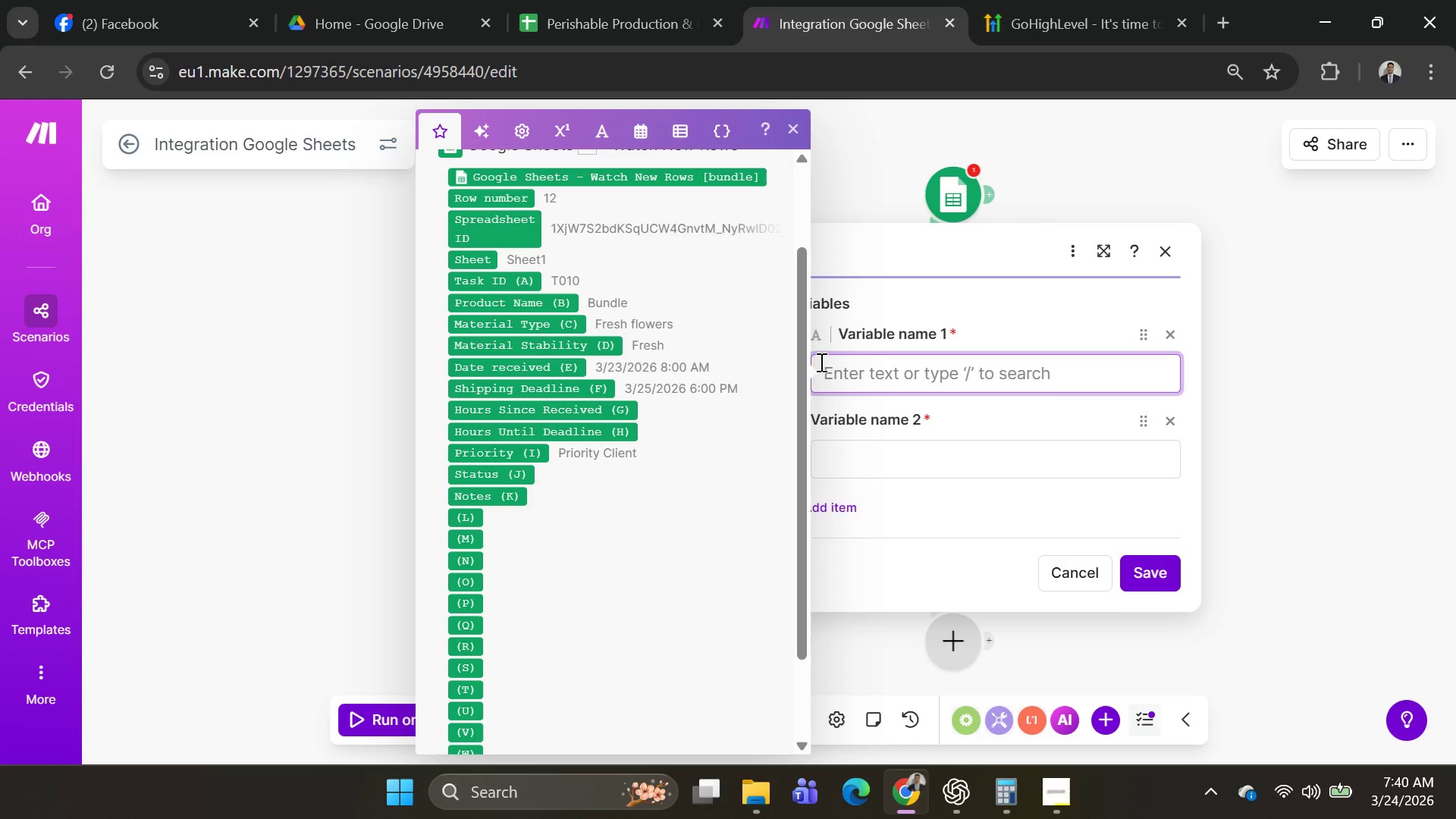 
wait(16.8)
 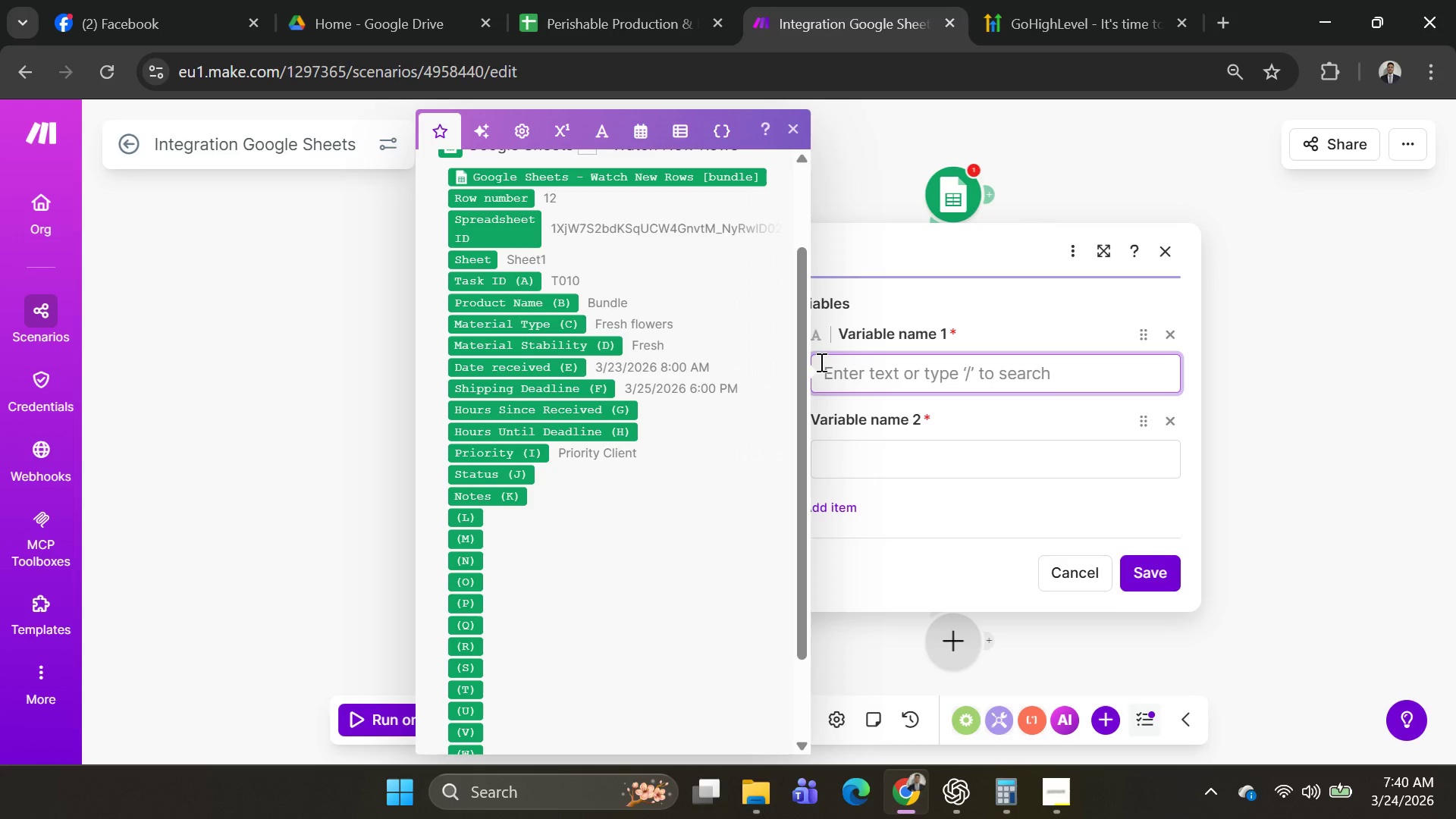 
key(Control+ControlLeft)
 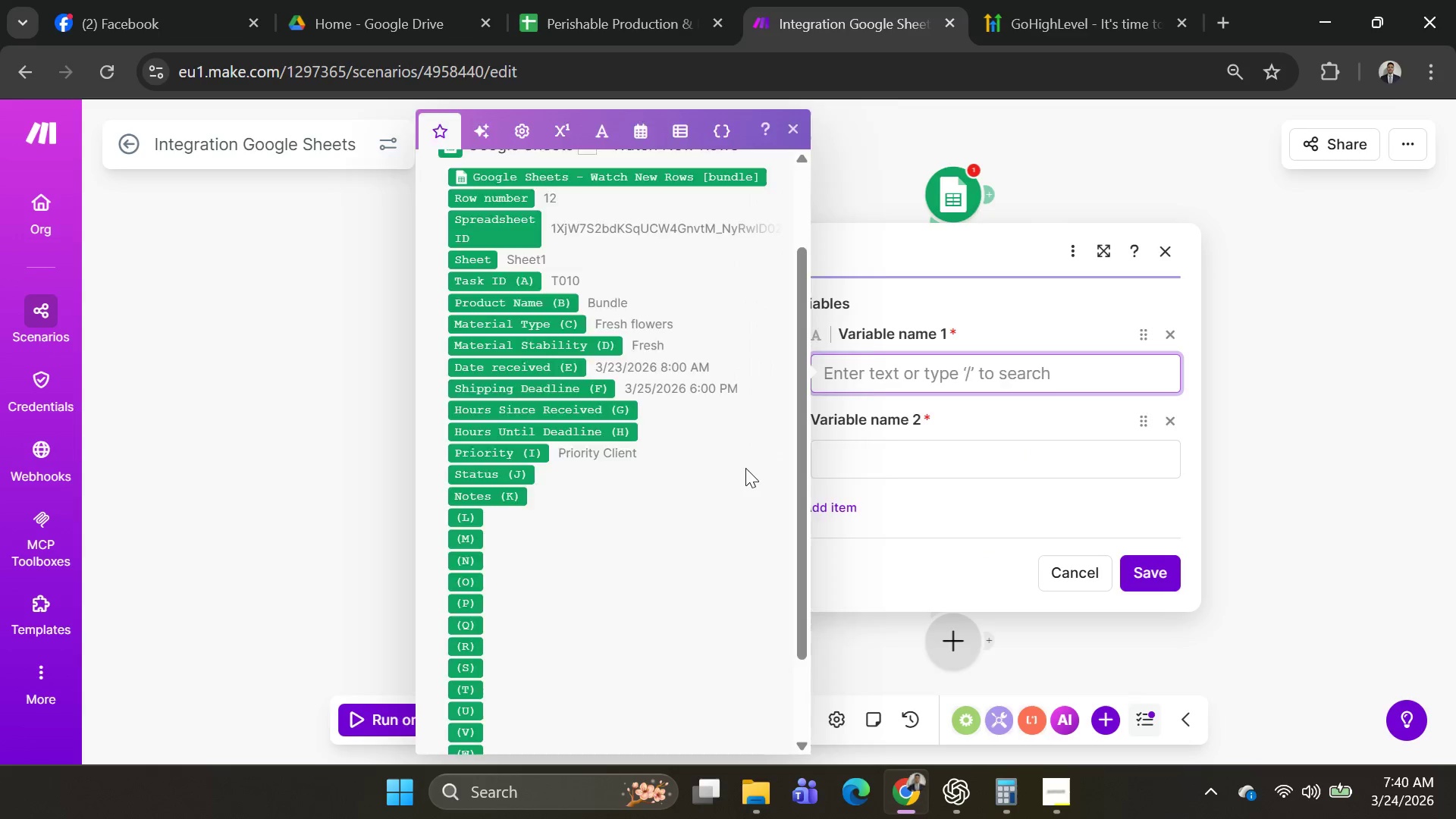 
key(Control+N)
 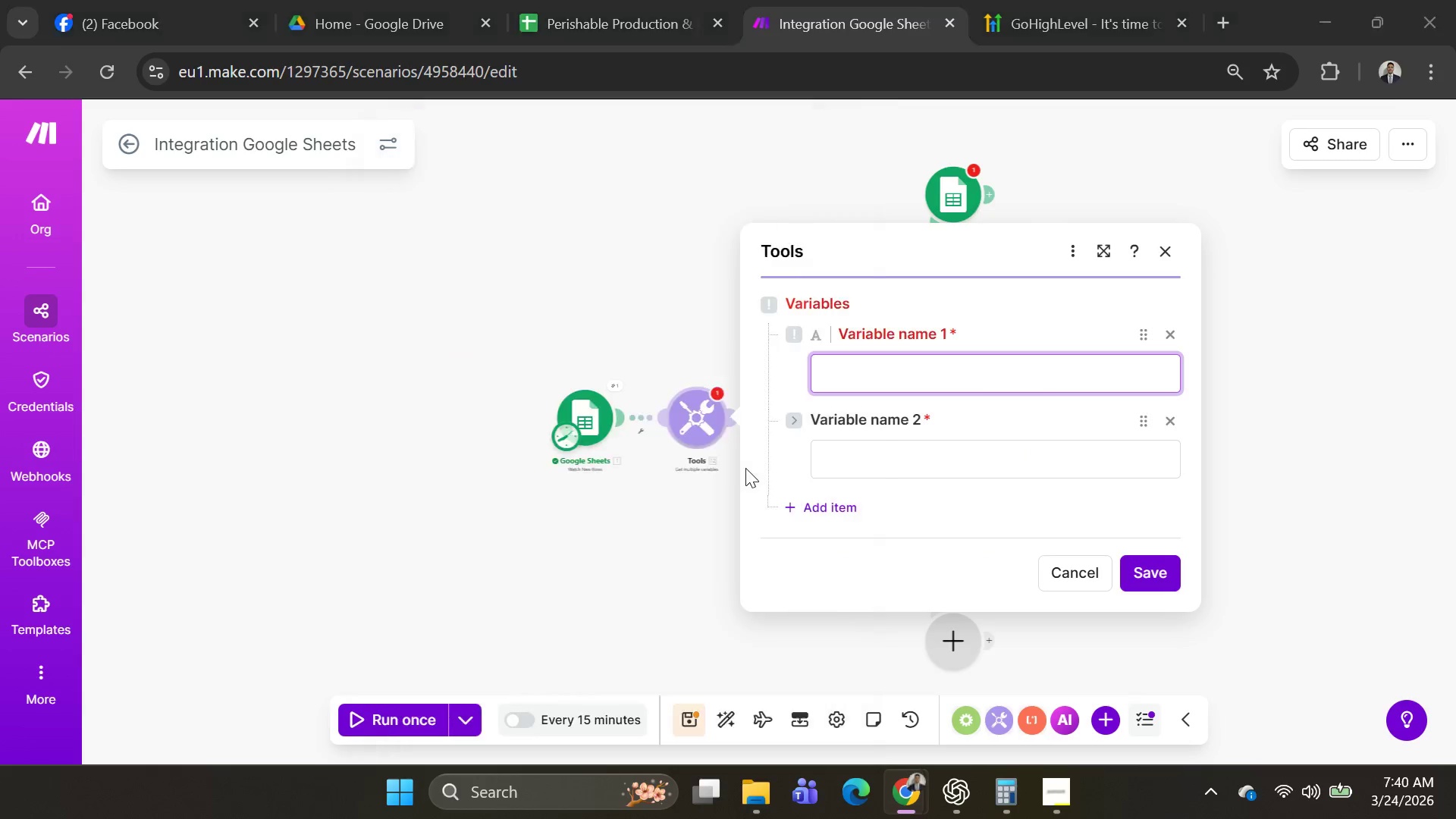 
type(ow)
 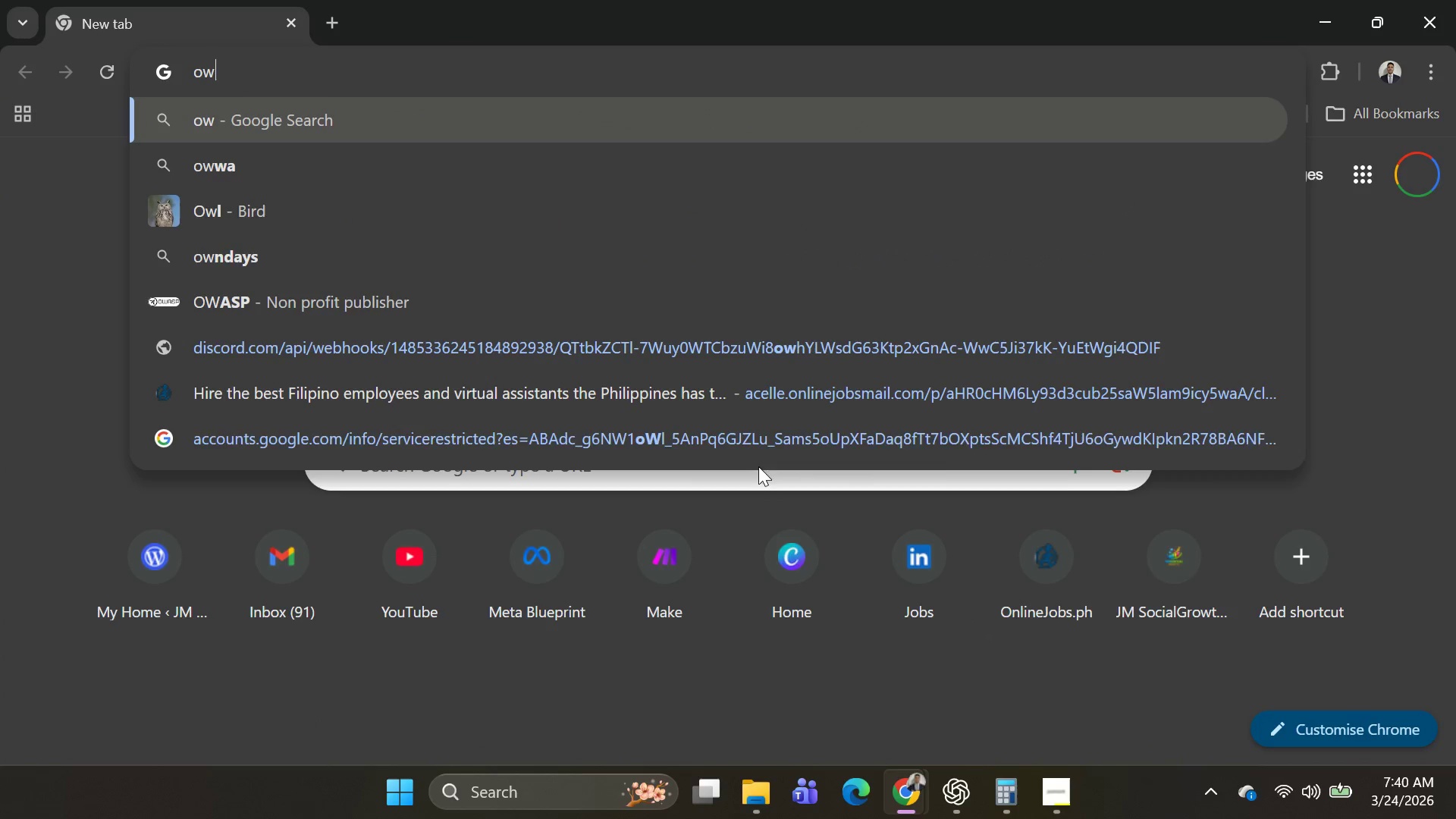 
key(Alt+AltLeft)
 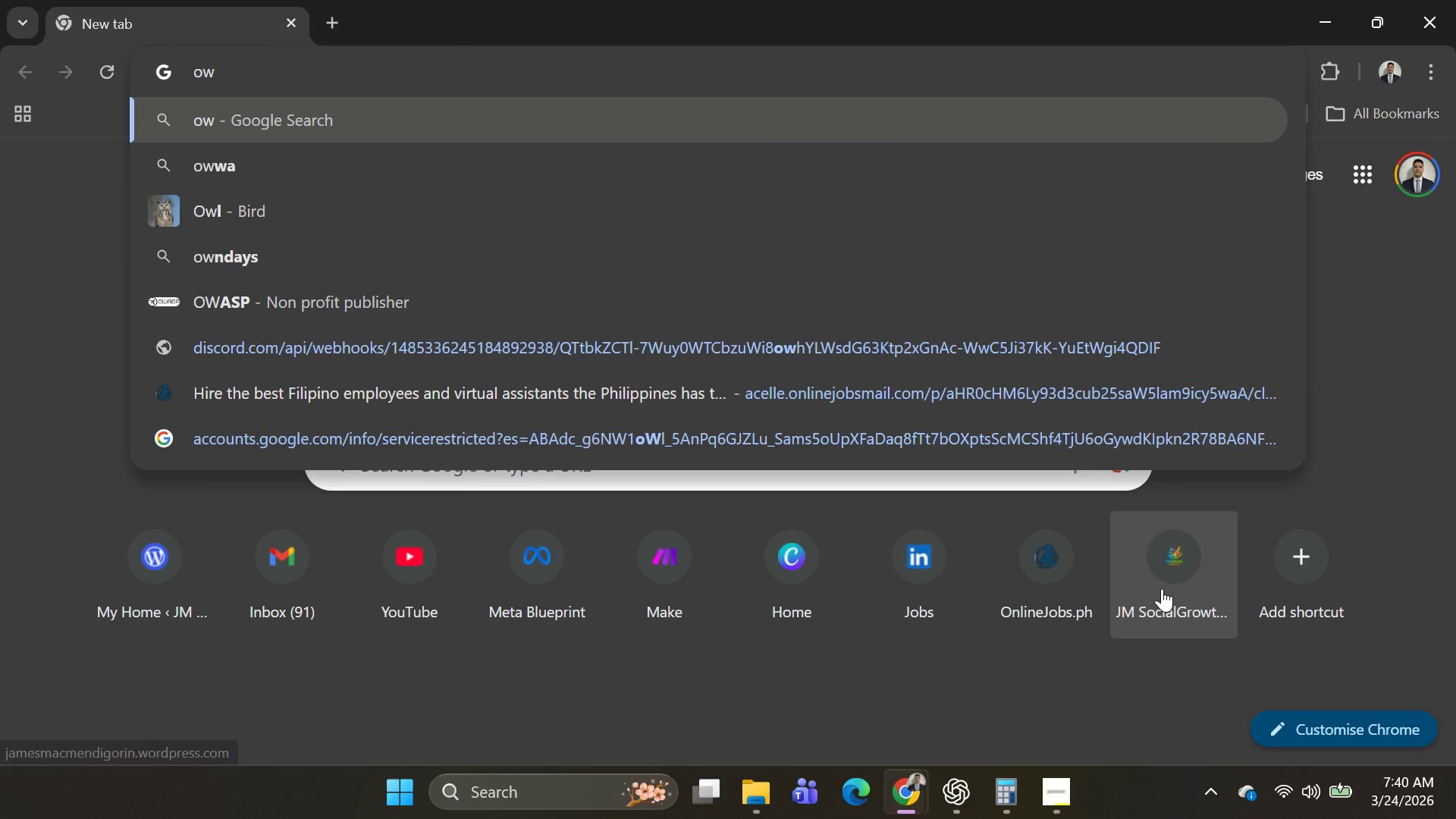 
key(Tab)
type(NOw)
 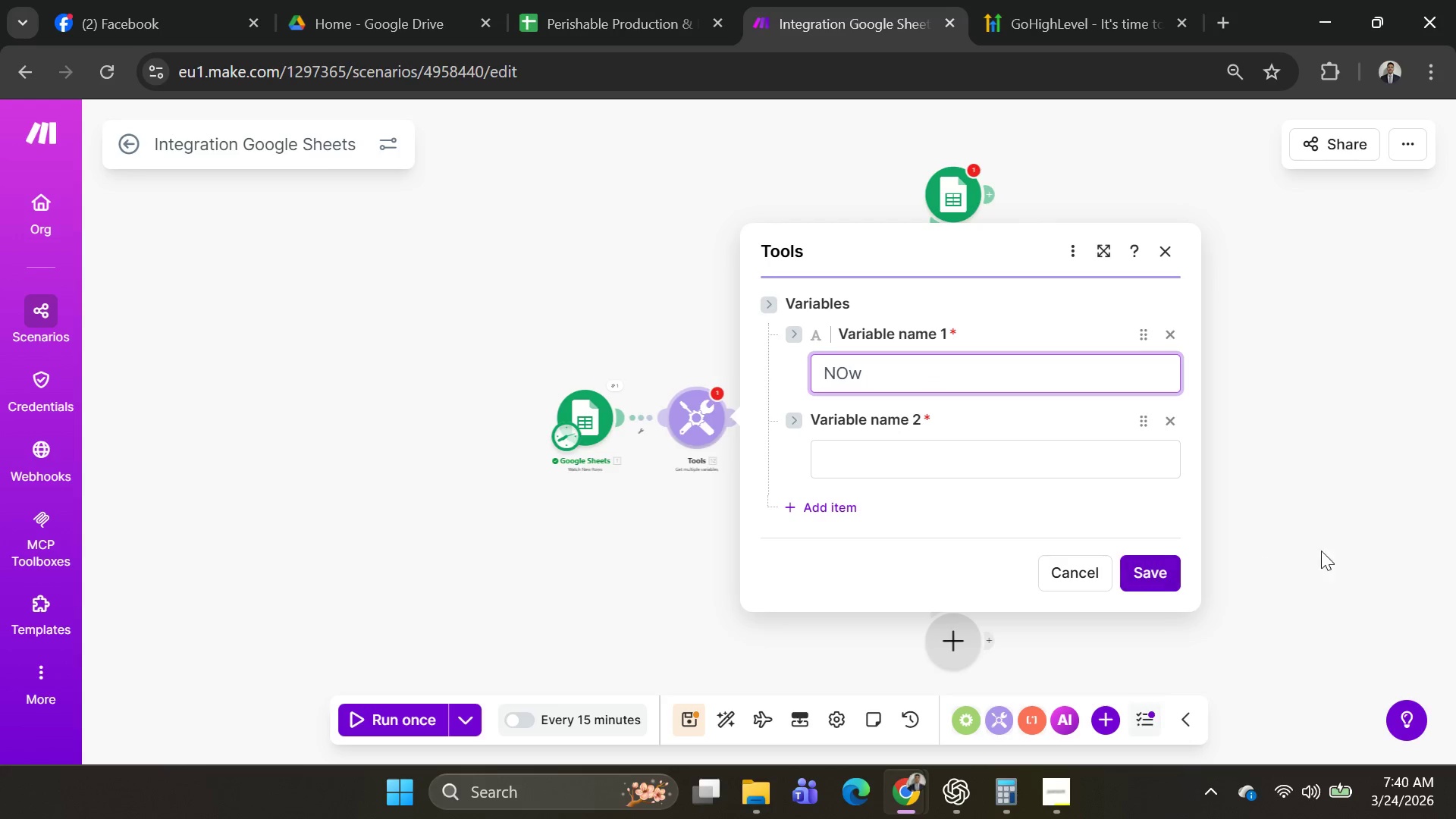 
key(Backspace)
key(Backspace)
type(ow)
 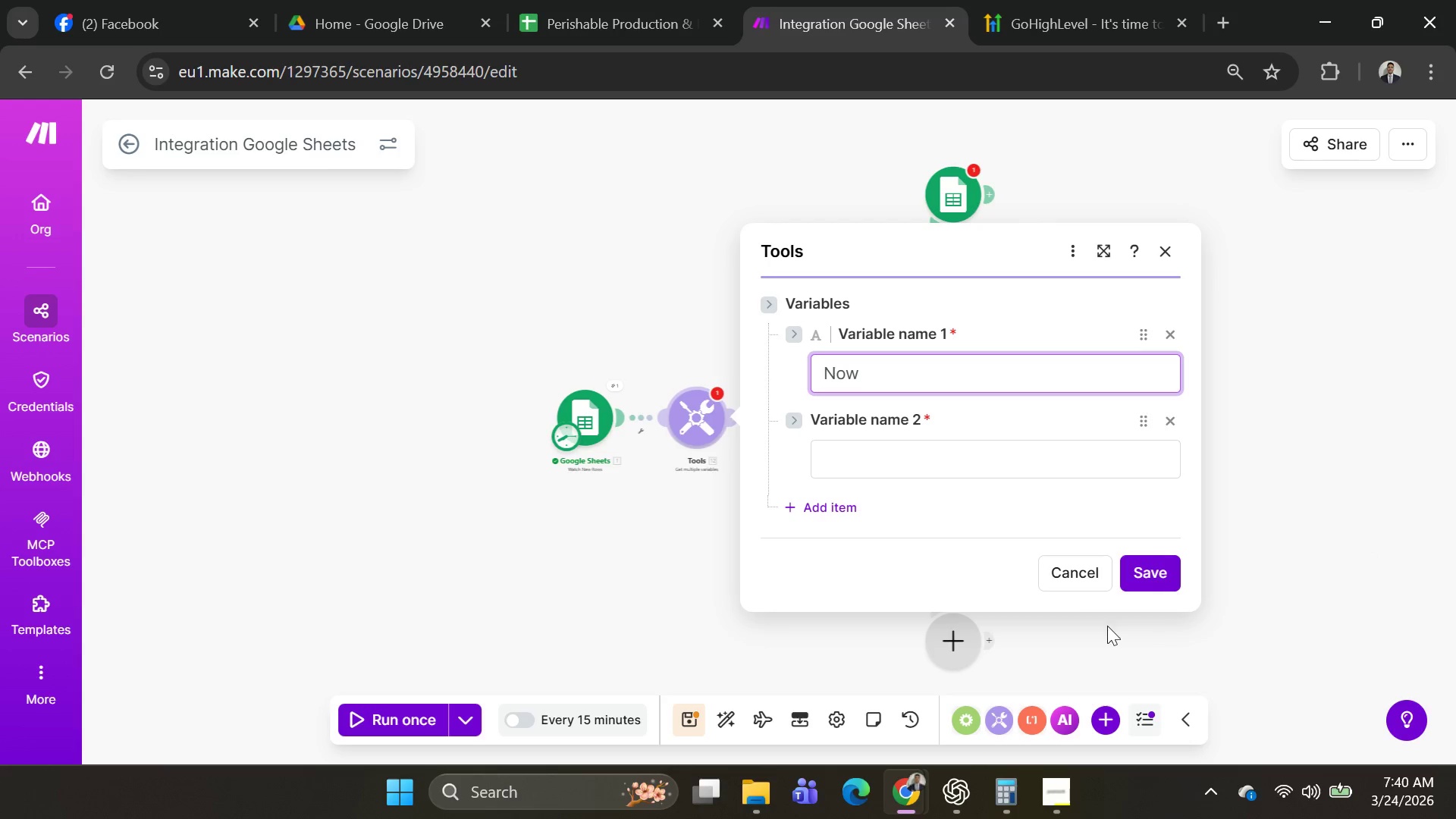 
left_click([899, 453])
 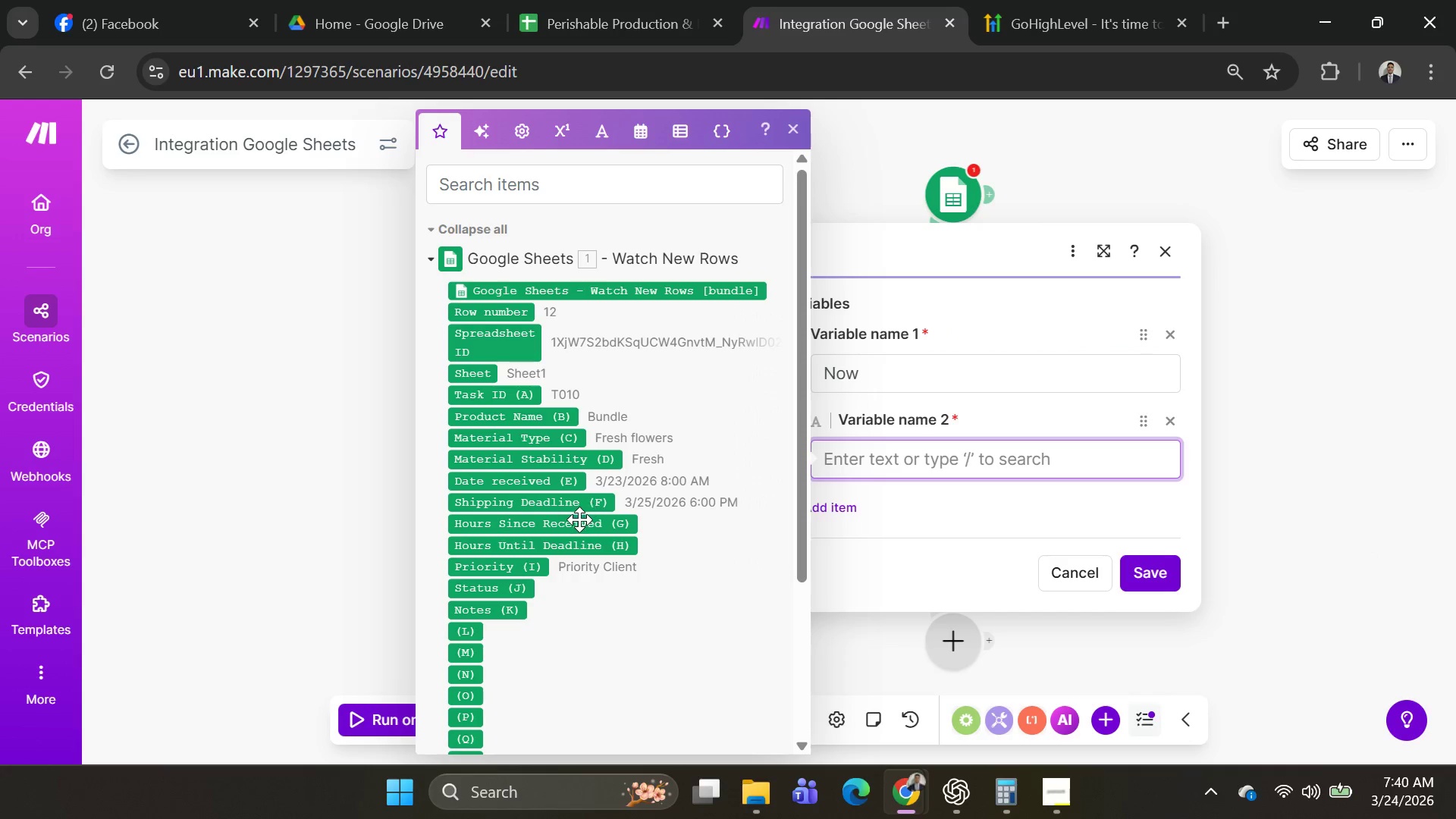 
wait(5.67)
 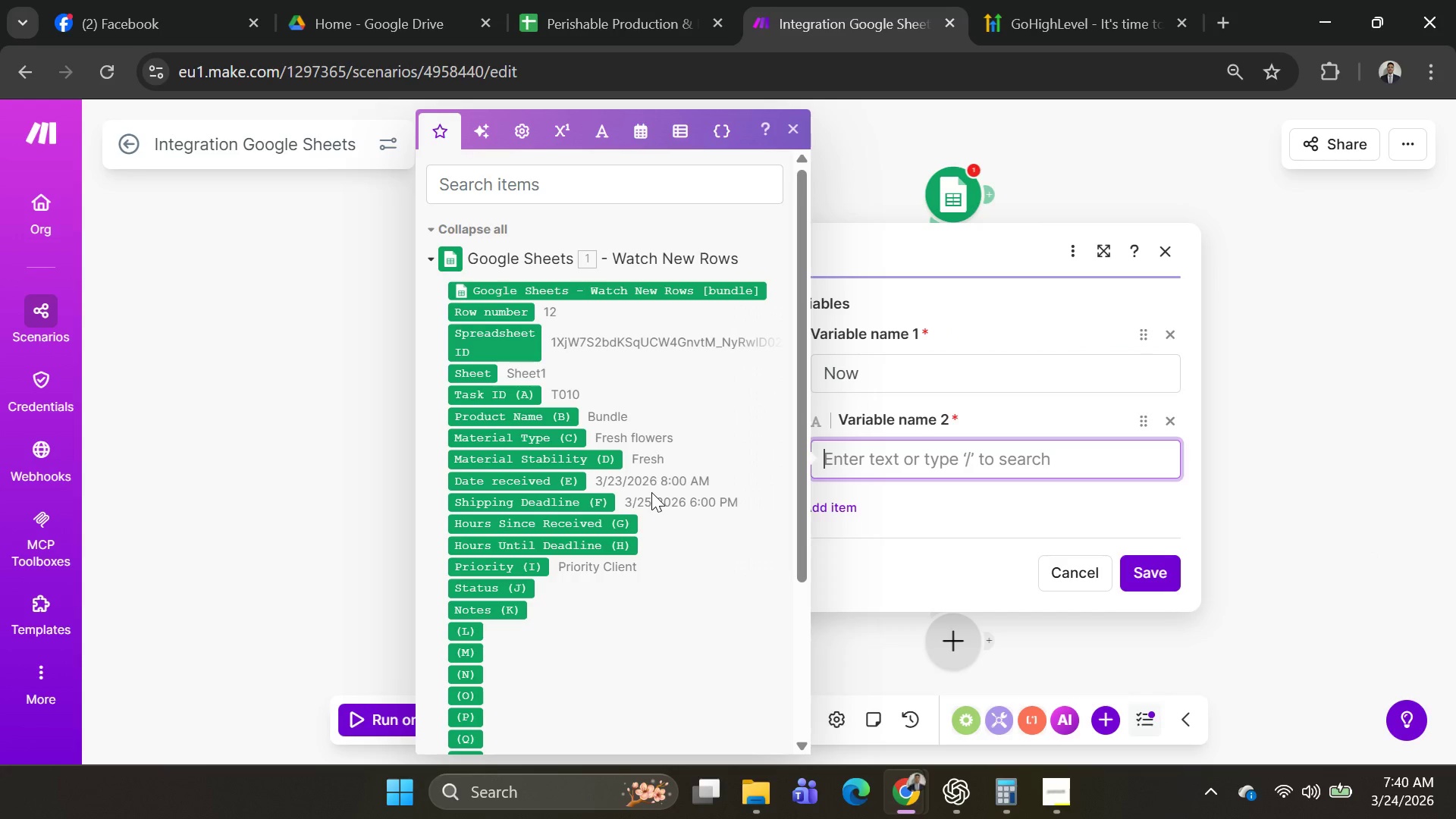 
left_click([576, 504])
 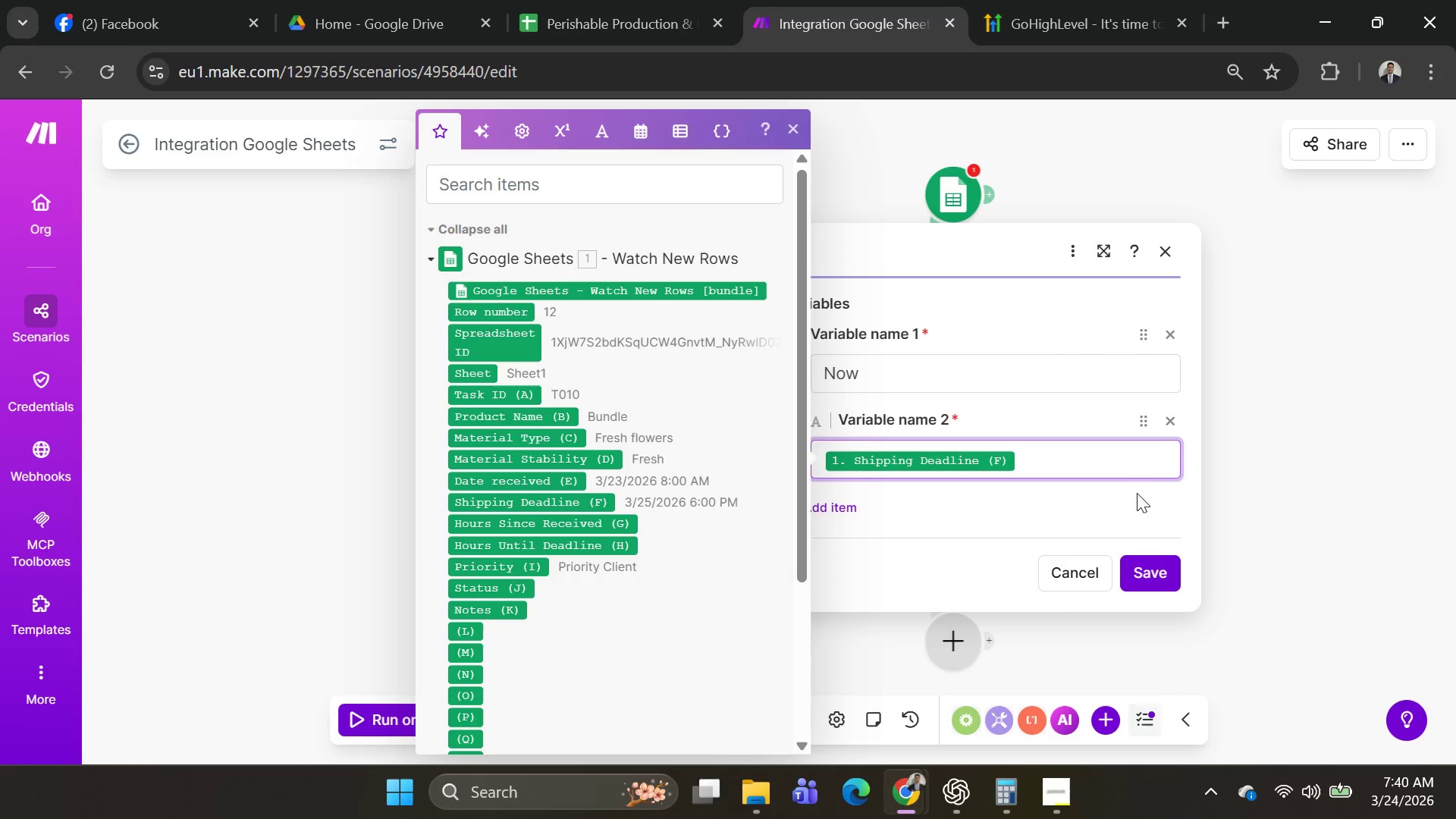 
key(Backspace)
 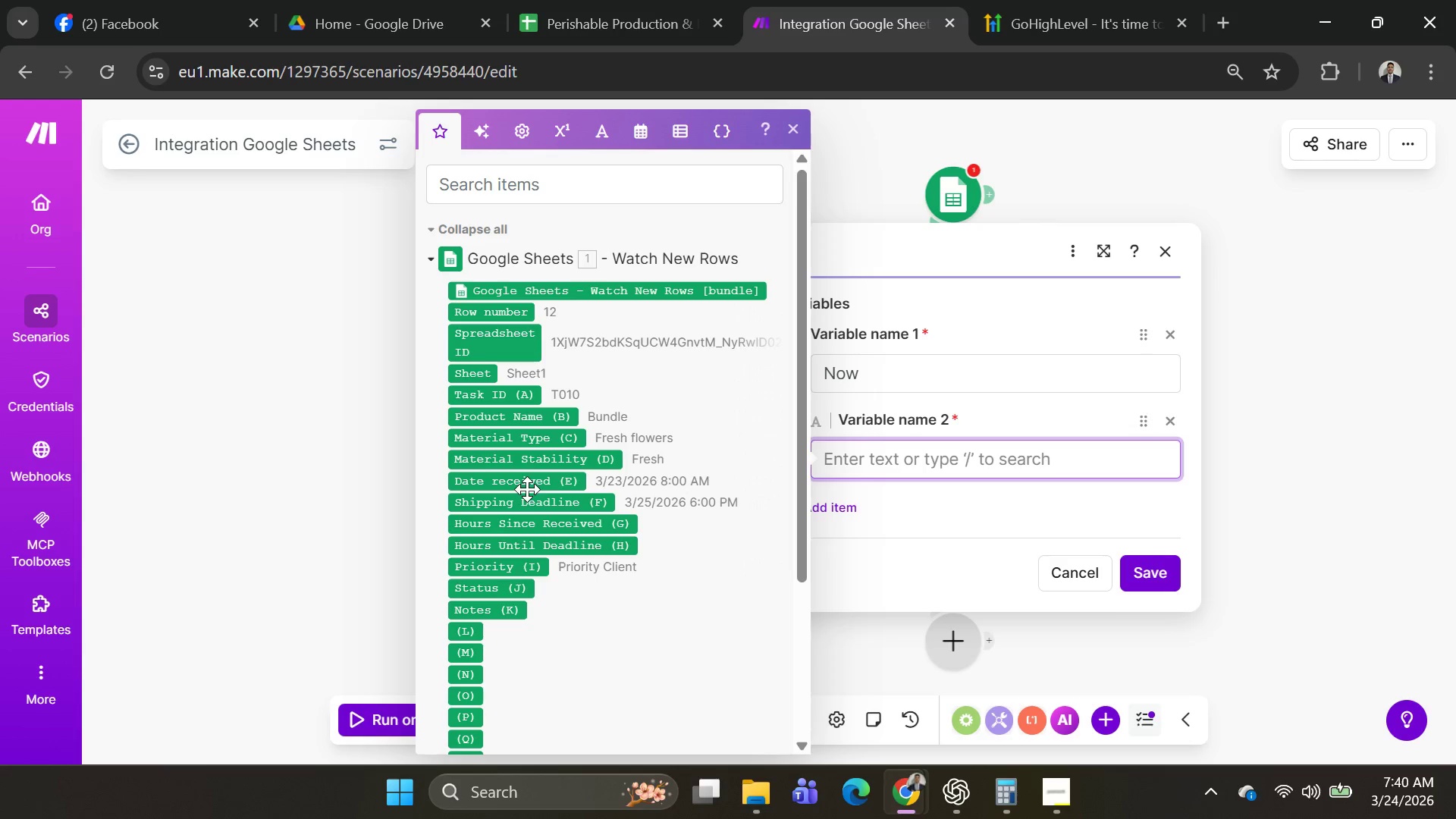 
wait(5.64)
 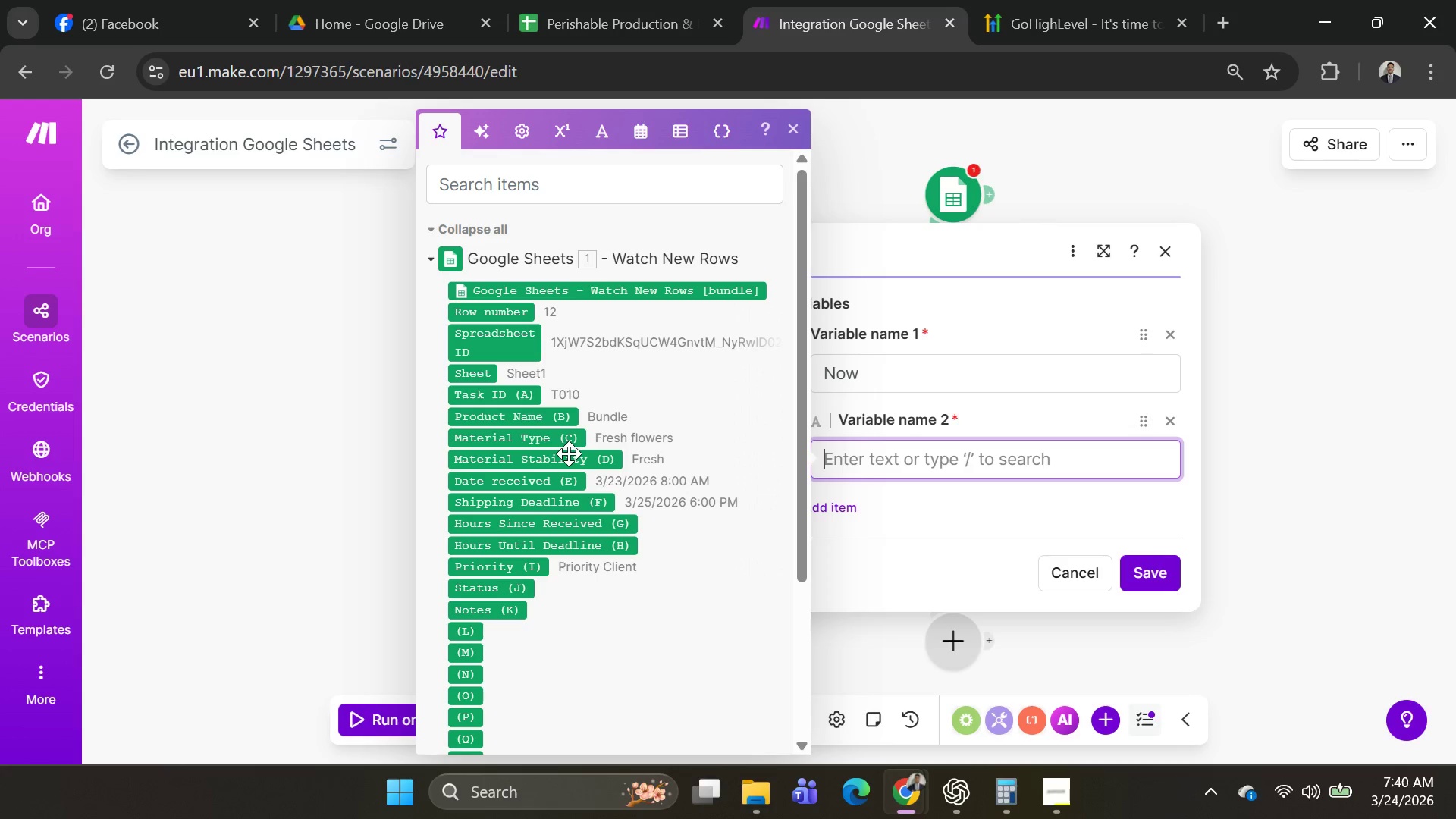 
left_click([523, 479])
 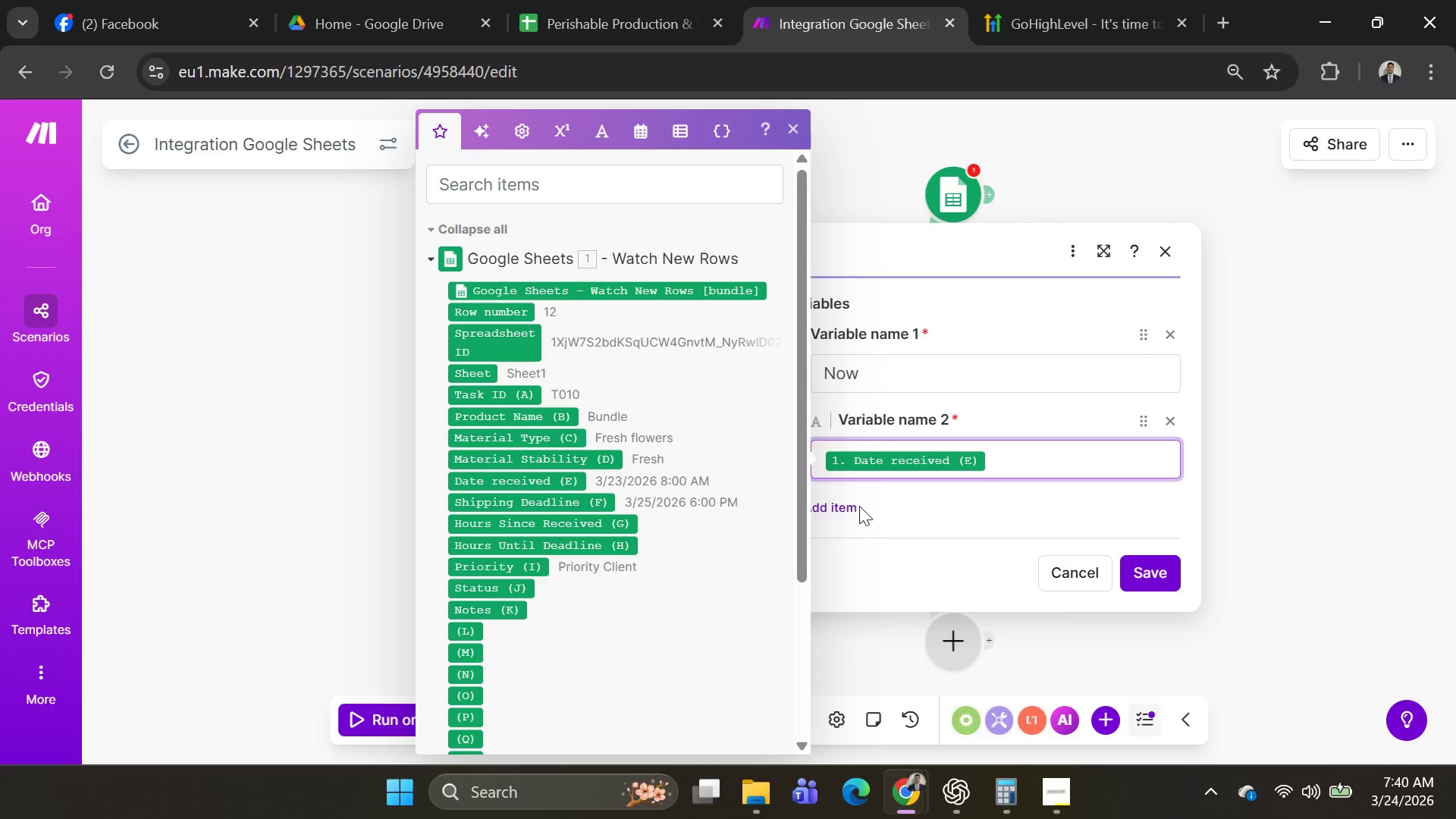 
left_click([837, 506])
 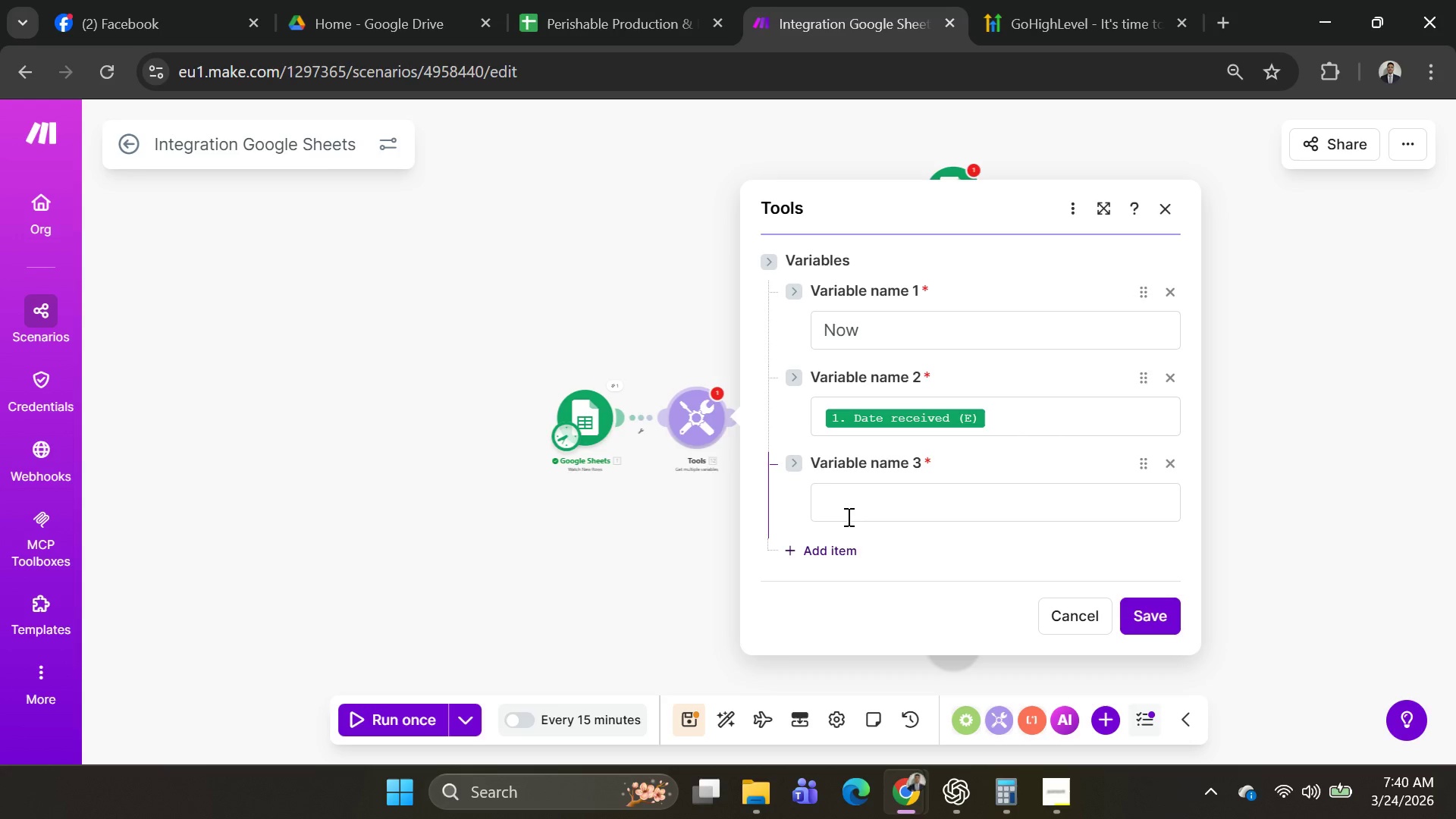 
left_click([870, 491])
 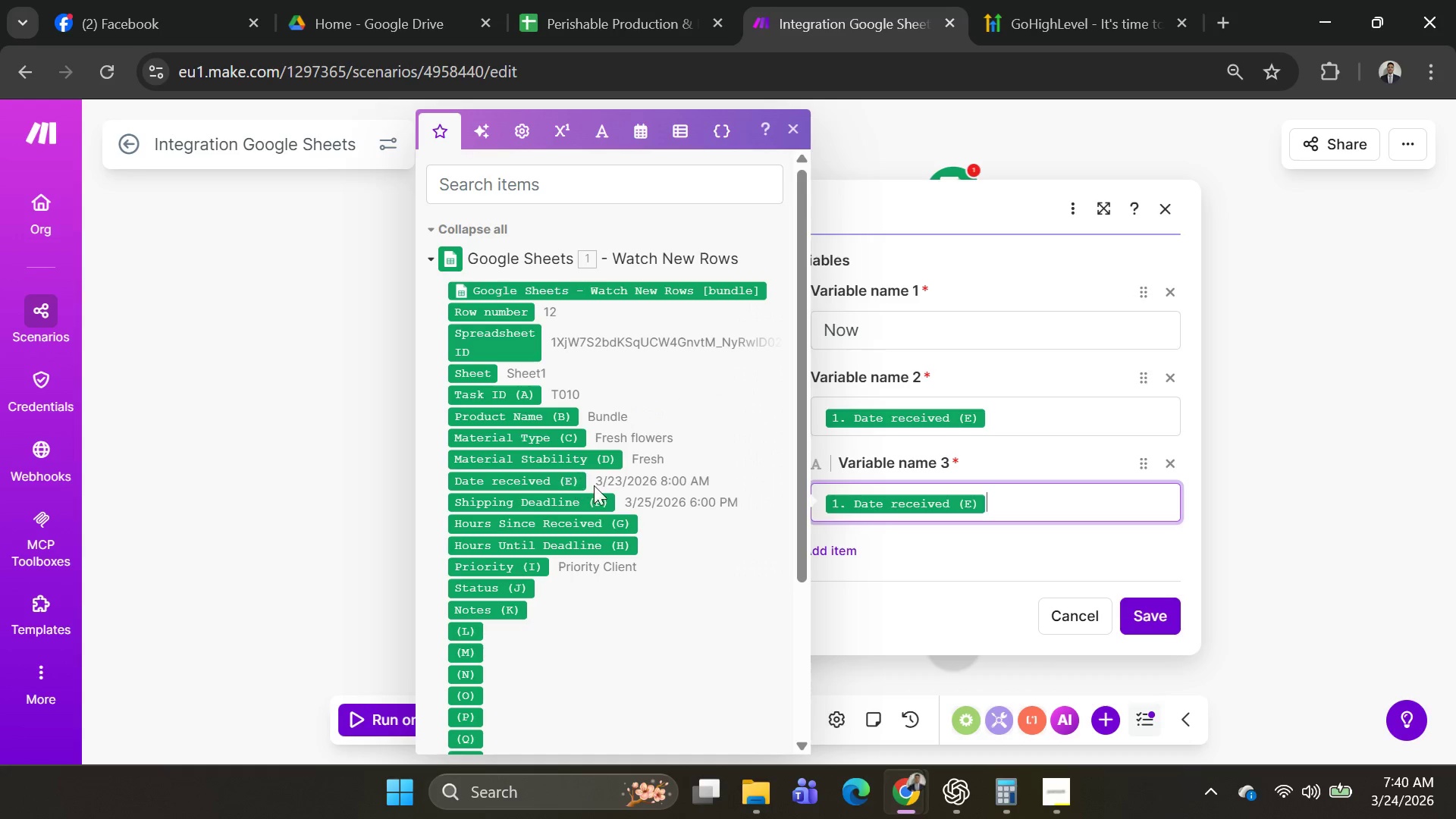 
key(Backspace)
 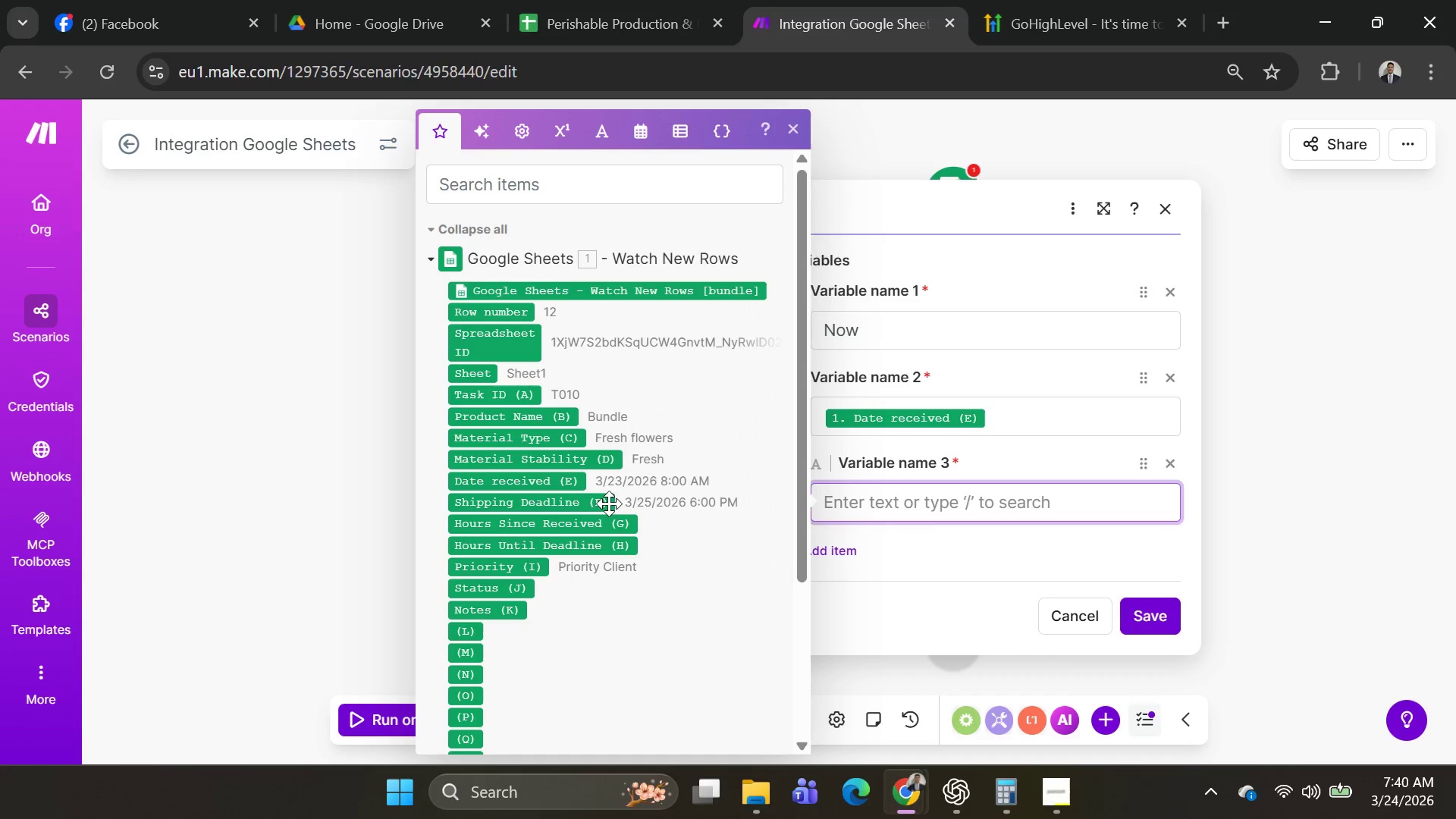 
left_click([590, 502])
 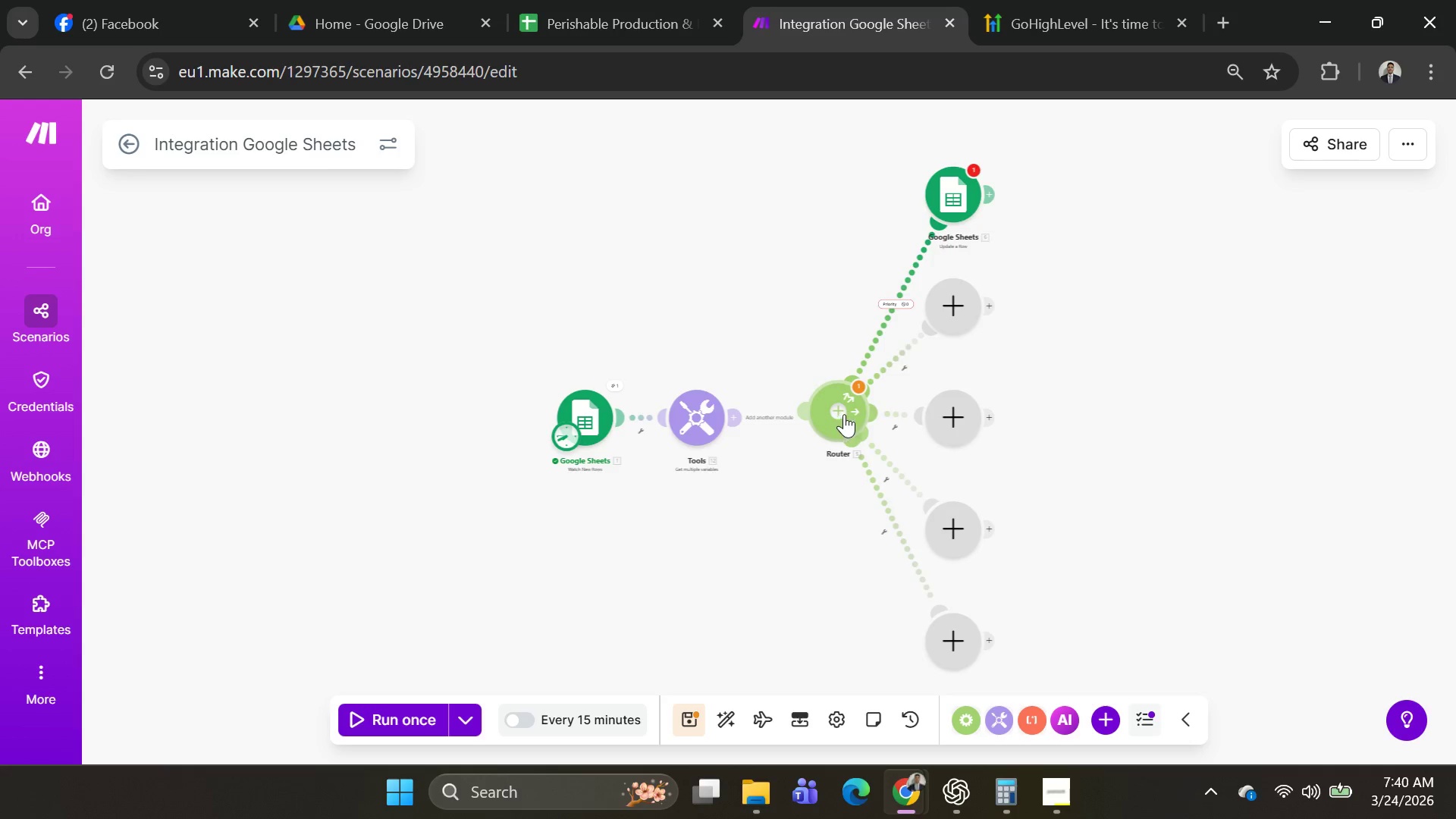 
wait(6.61)
 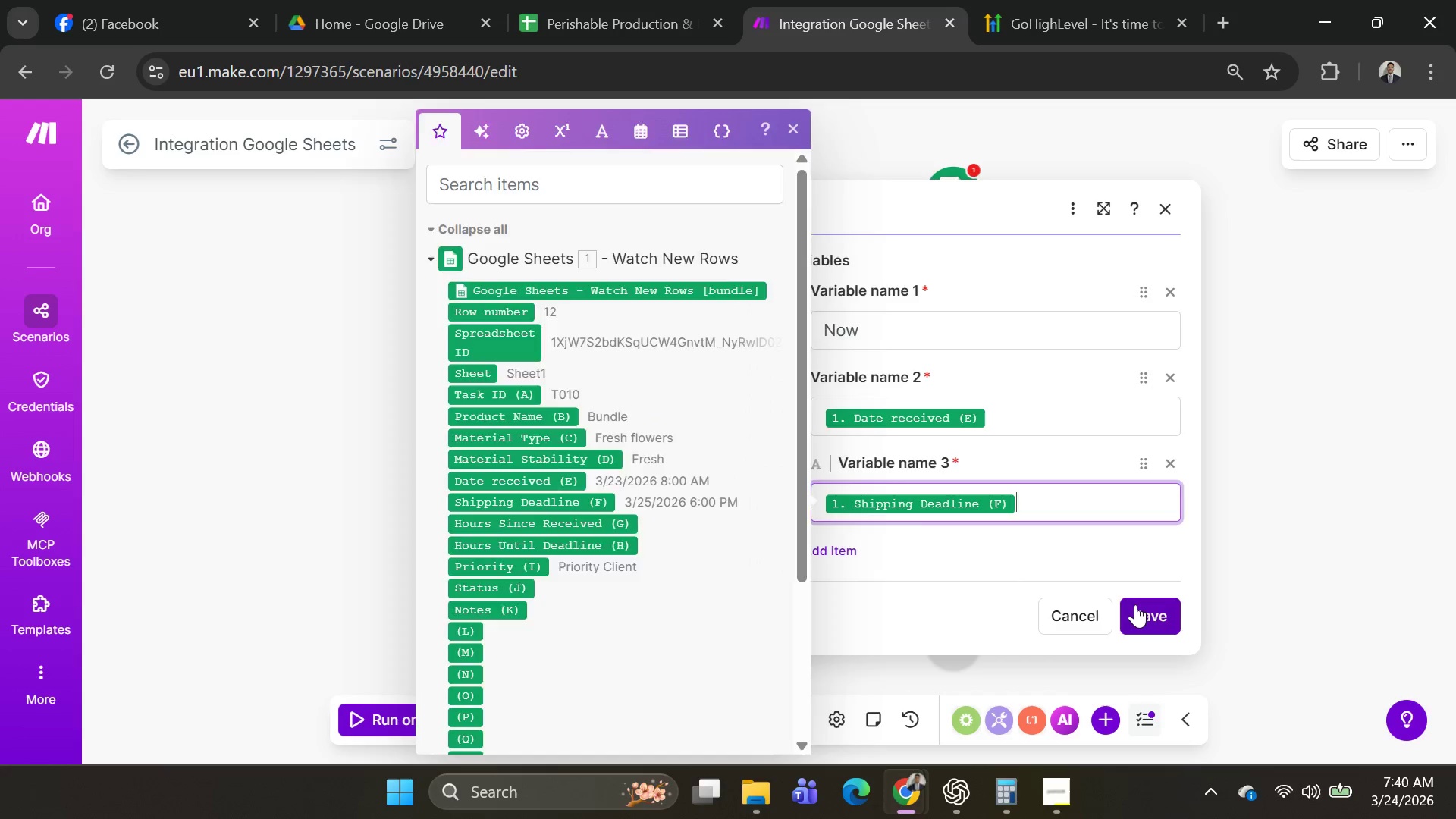 
left_click([896, 306])
 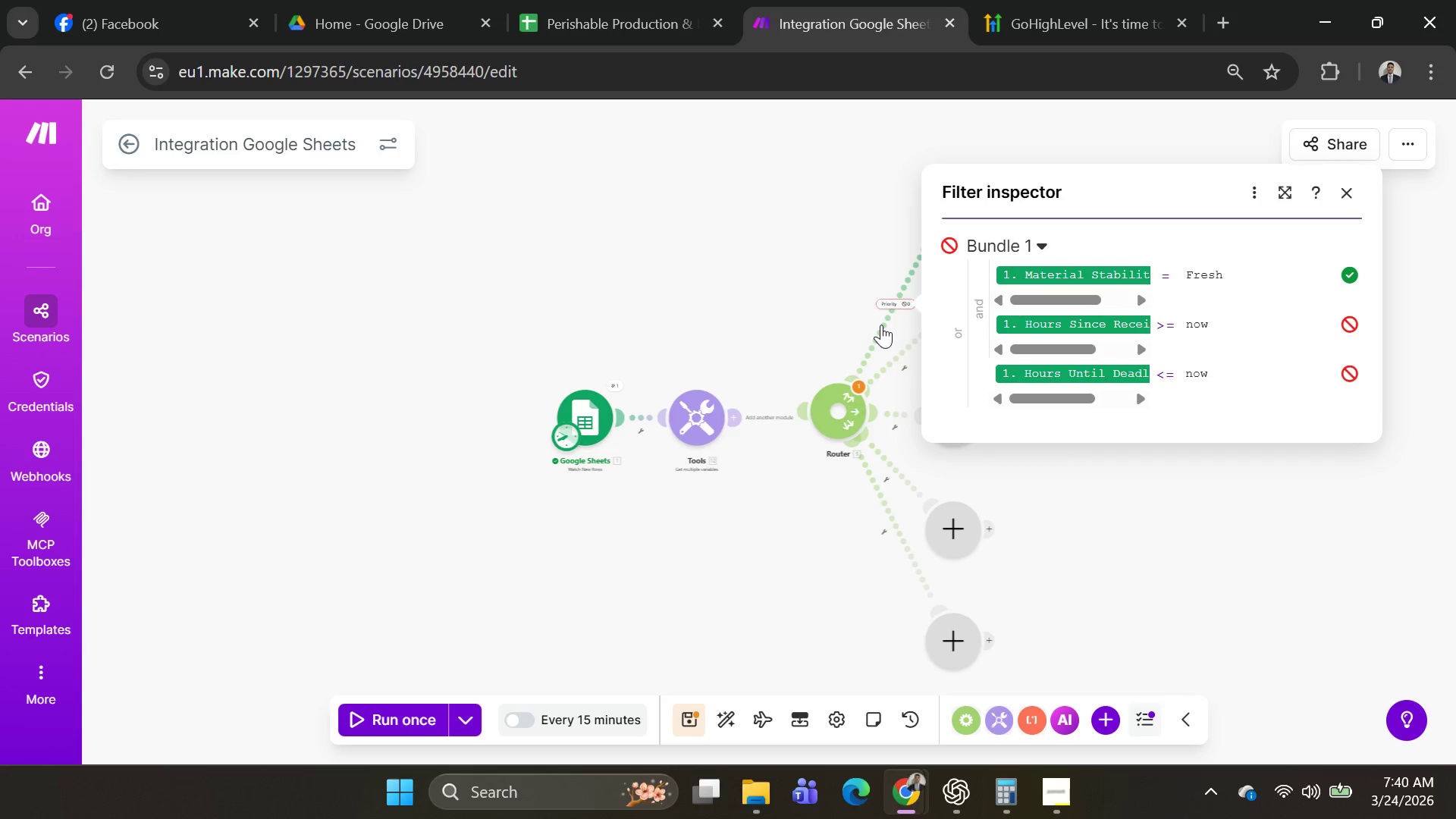 
left_click([883, 325])
 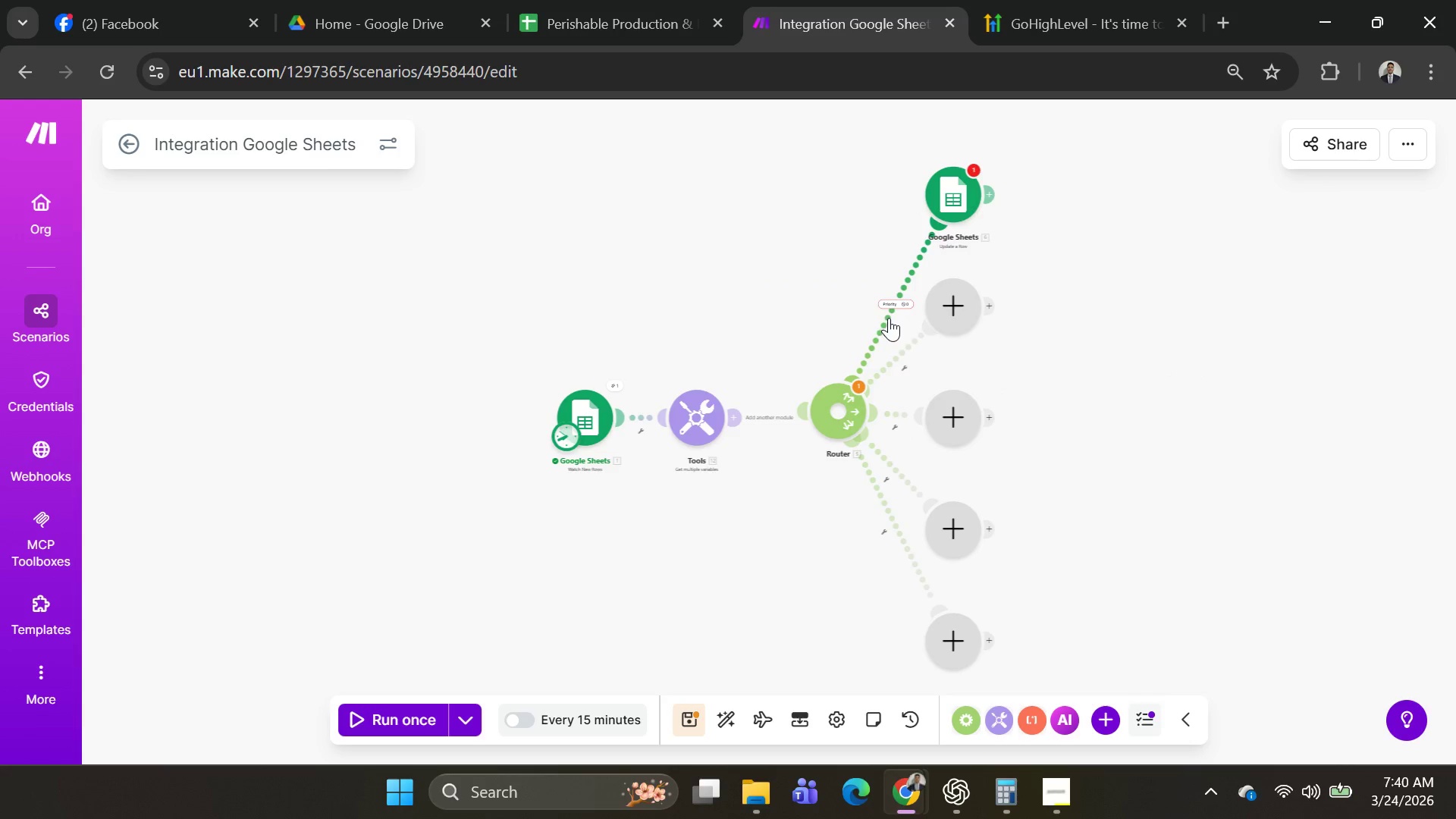 
double_click([889, 318])
 